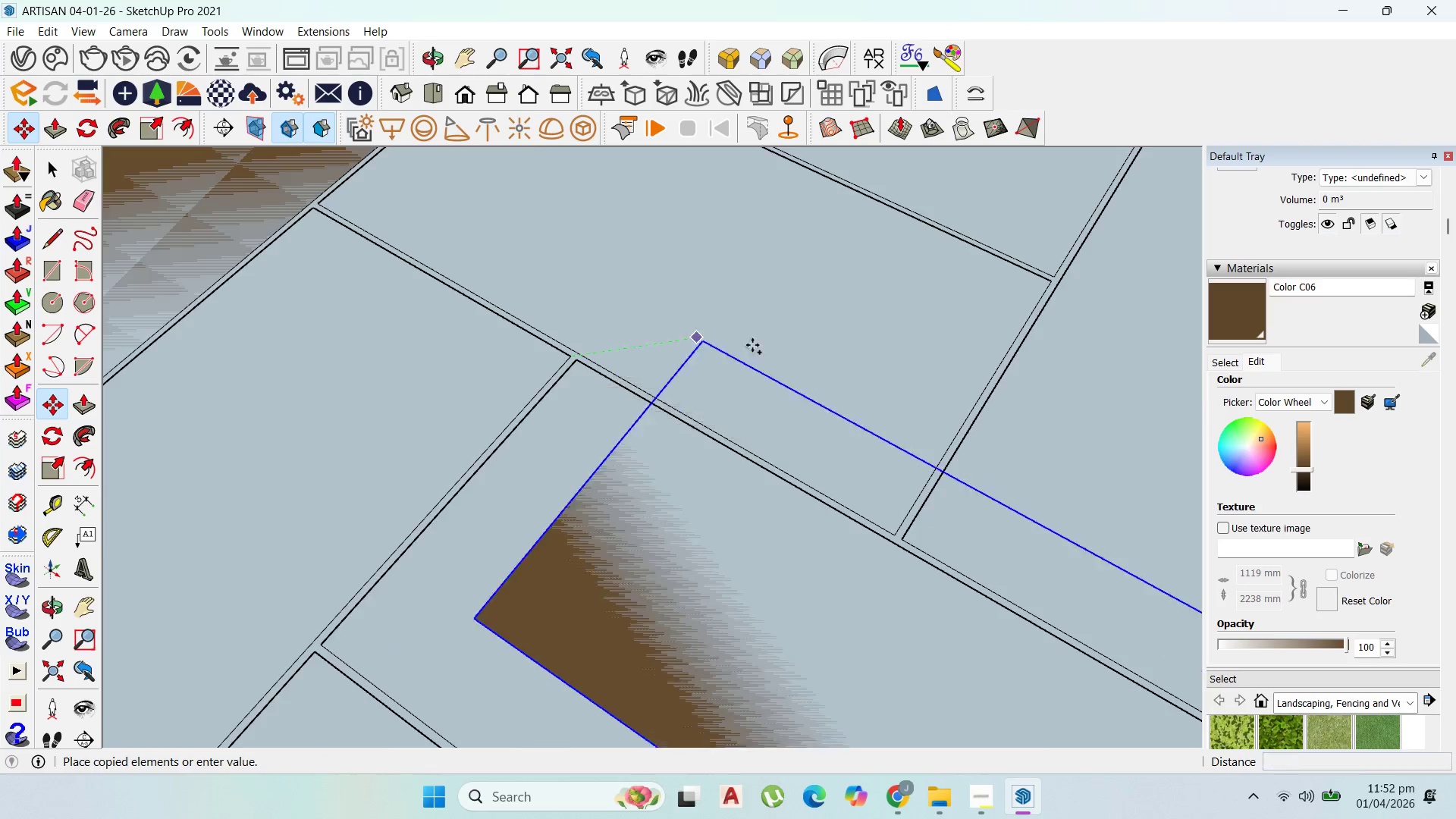 
scroll: coordinate [828, 400], scroll_direction: down, amount: 10.0
 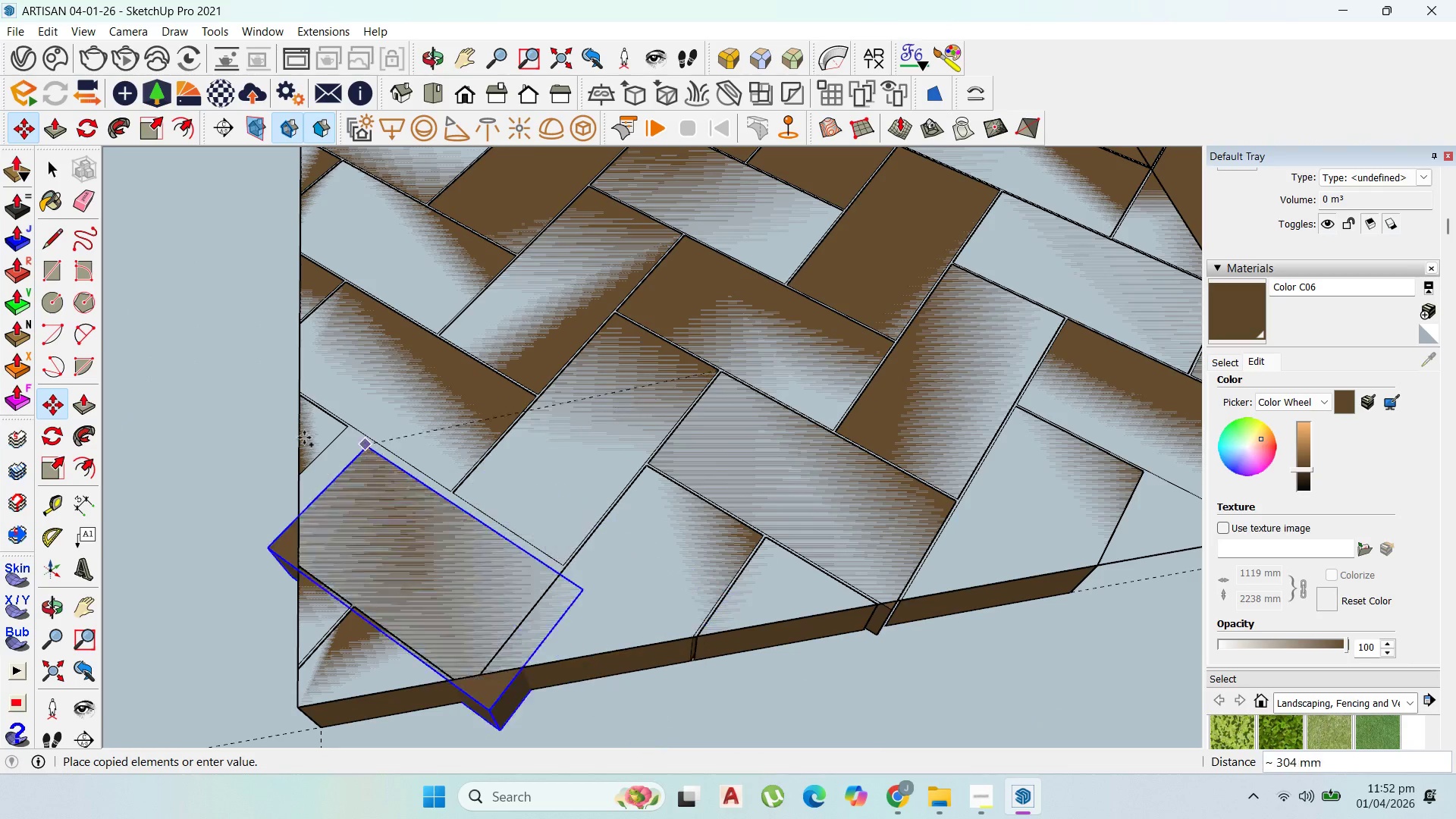 
scroll: coordinate [330, 431], scroll_direction: up, amount: 1.0
 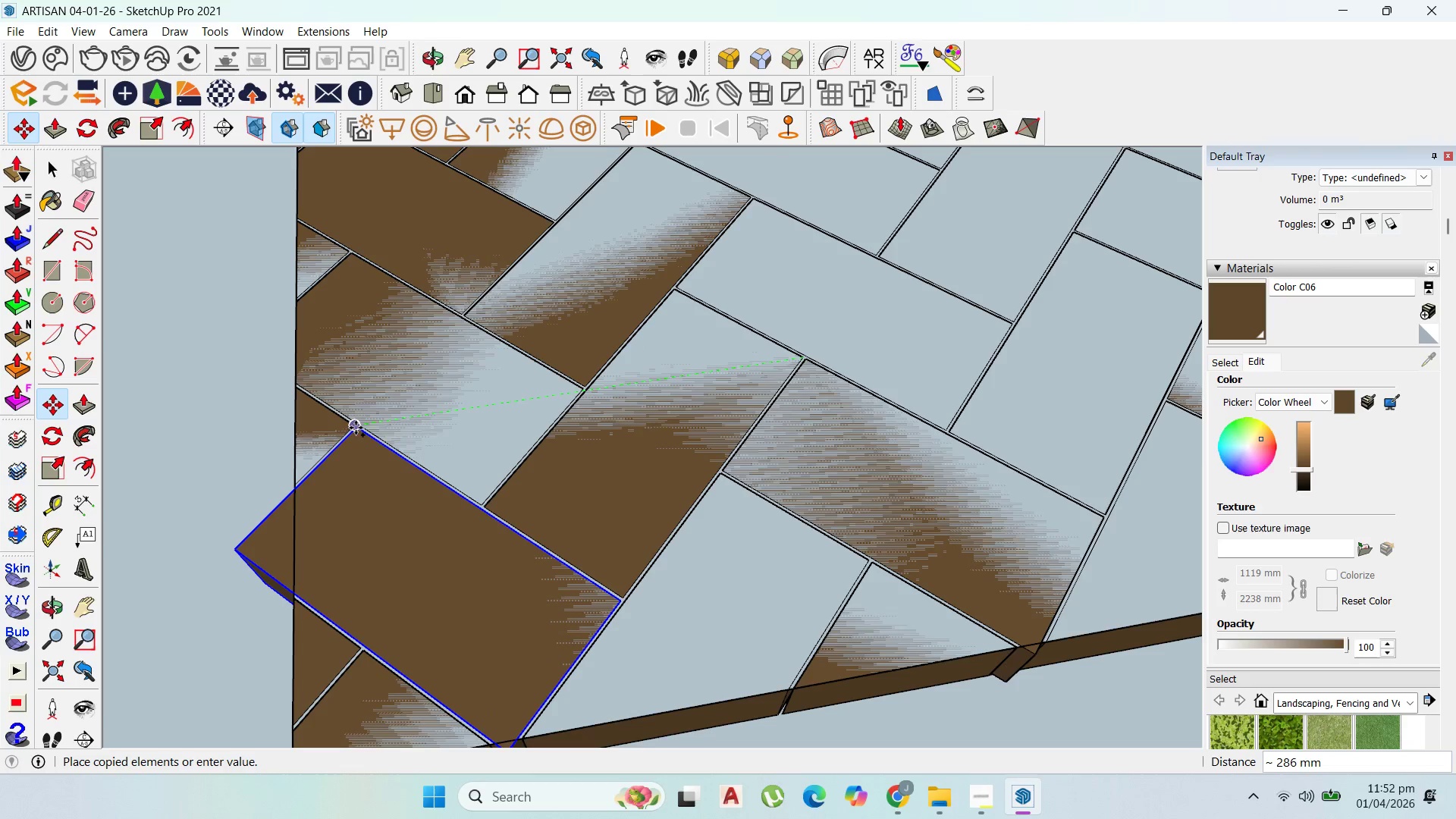 
left_click([356, 428])
 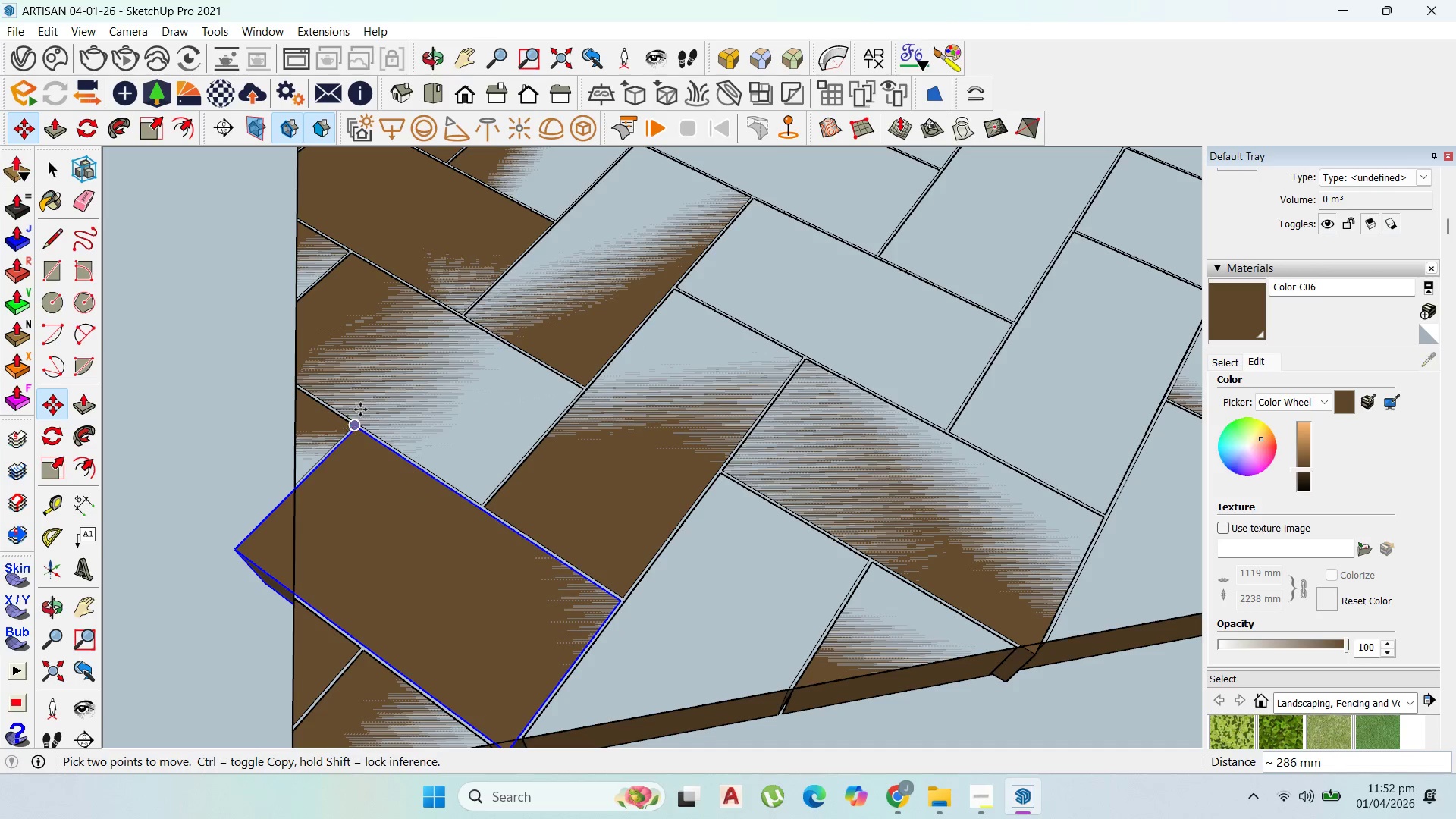 
scroll: coordinate [342, 423], scroll_direction: up, amount: 6.0
 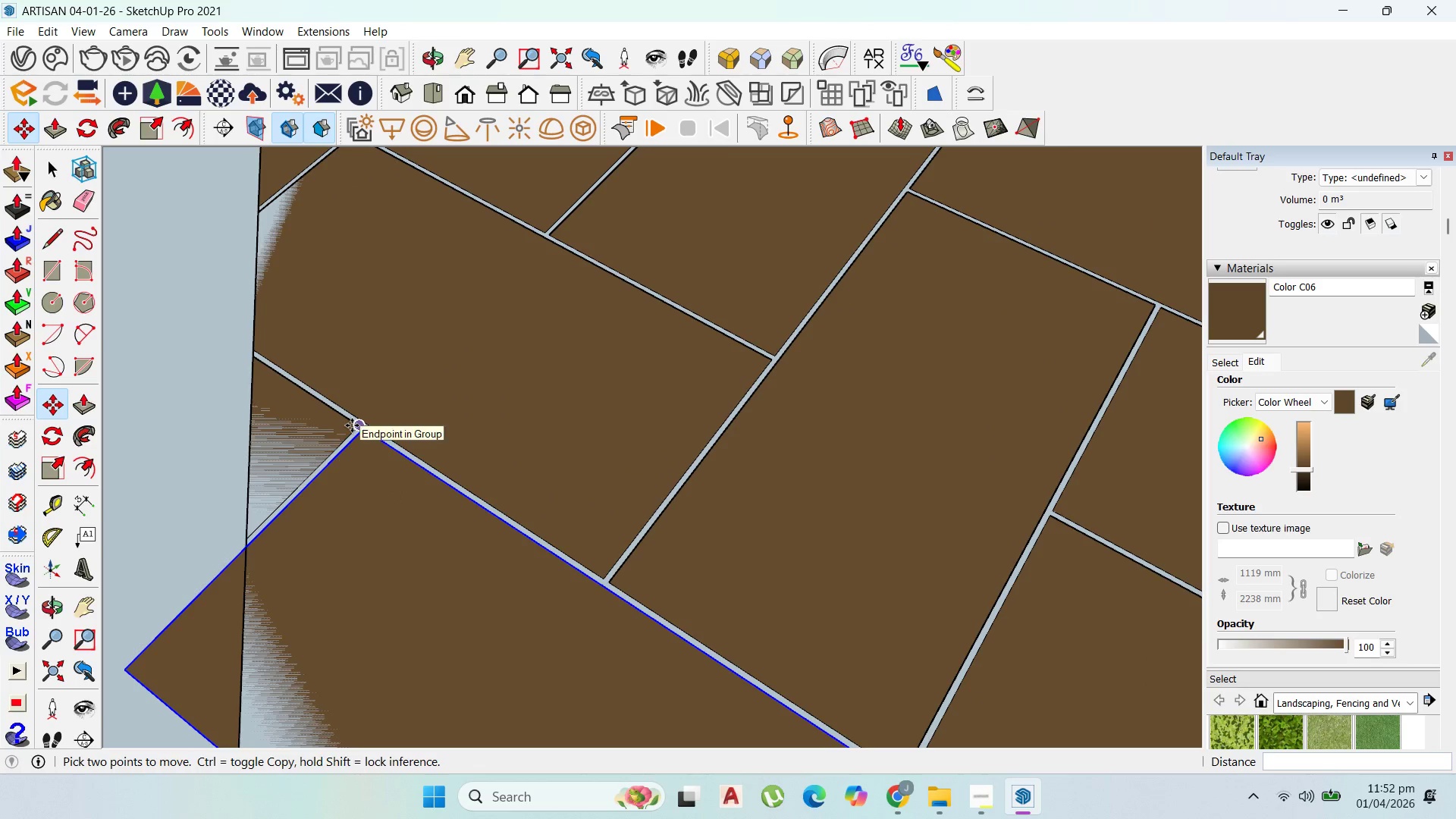 
left_click([352, 425])
 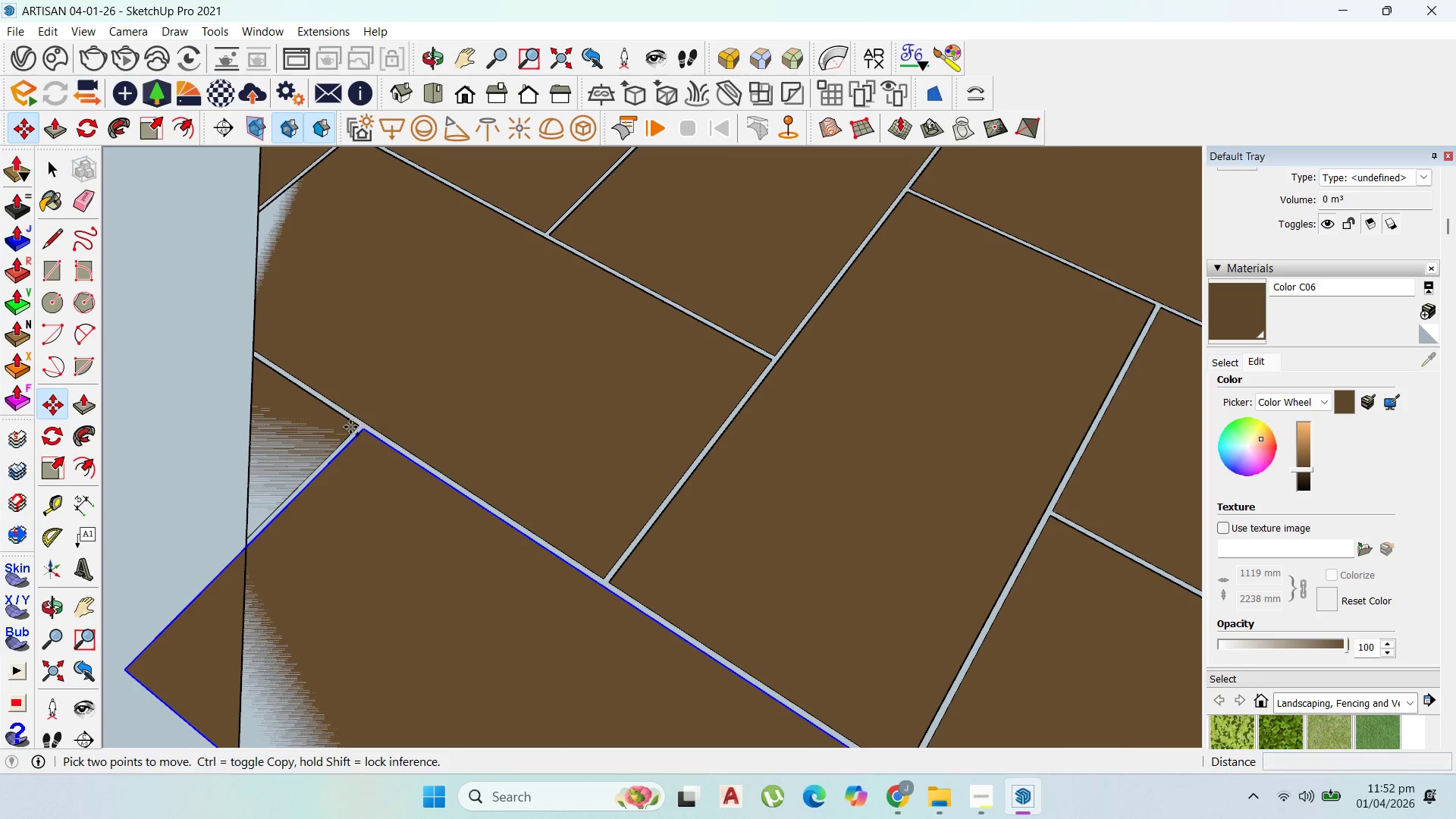 
key(Control+ControlLeft)
 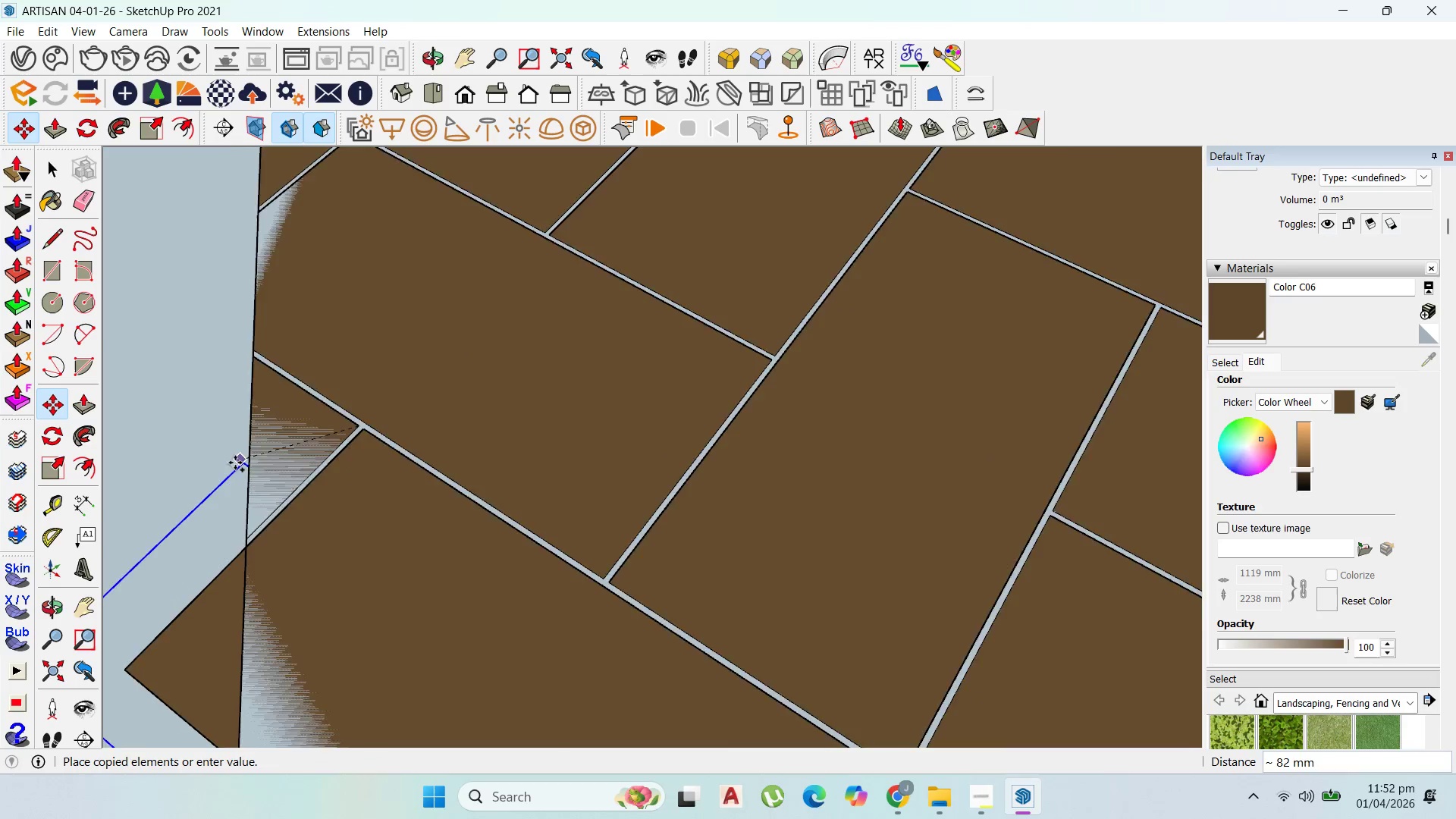 
scroll: coordinate [318, 479], scroll_direction: down, amount: 10.0
 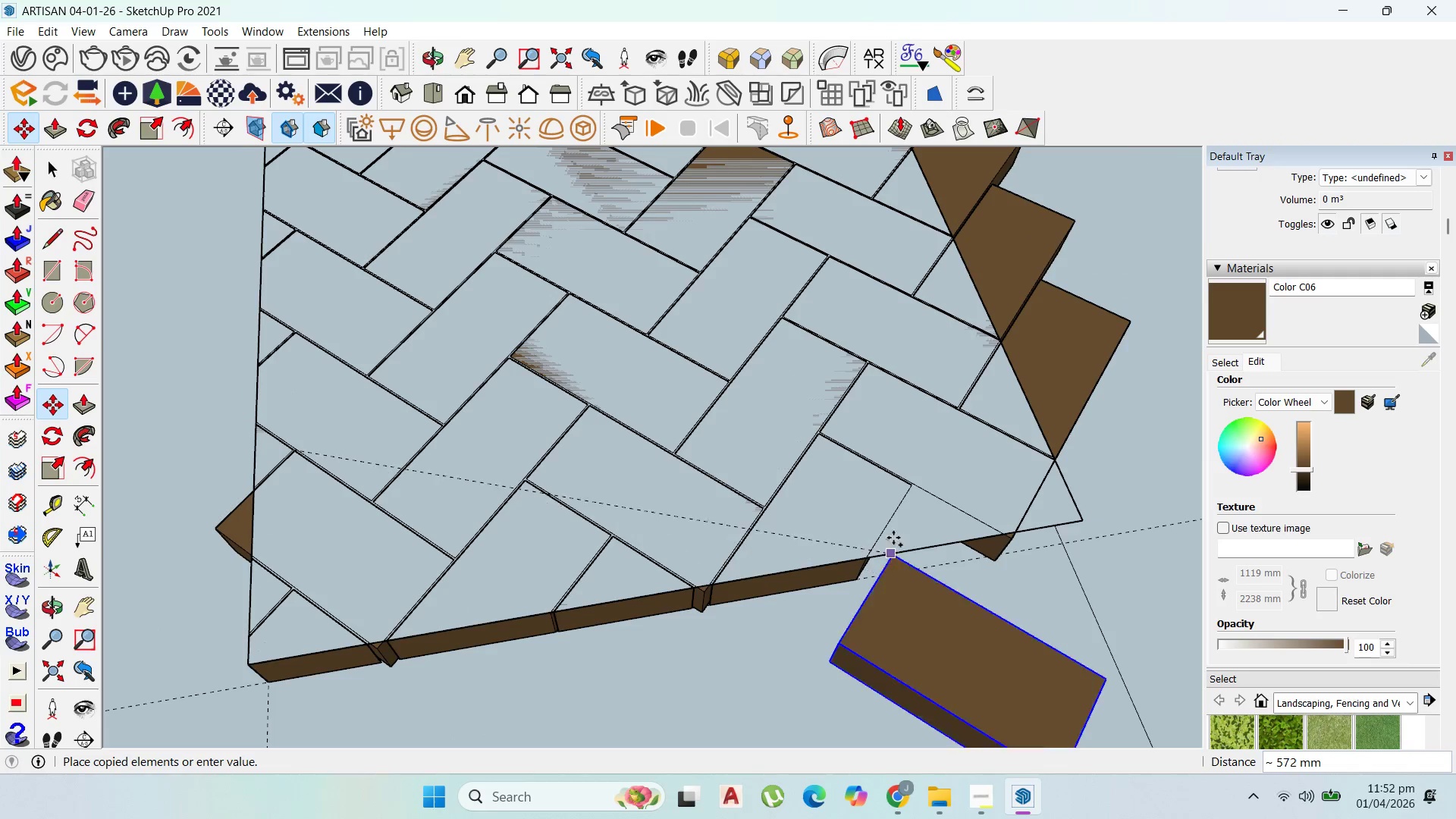 
scroll: coordinate [951, 628], scroll_direction: none, amount: 0.0
 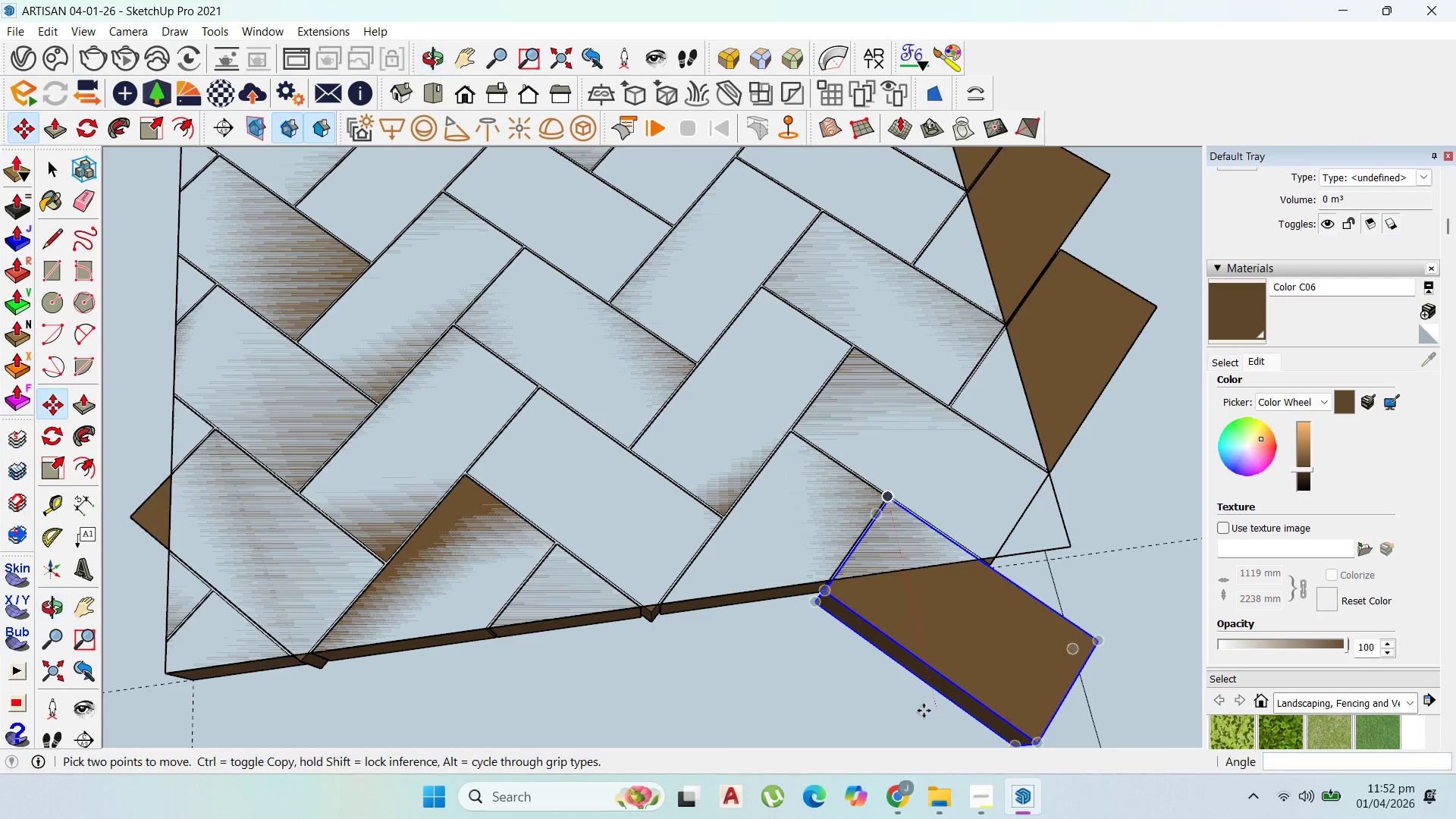 
scroll: coordinate [904, 587], scroll_direction: down, amount: 3.0
 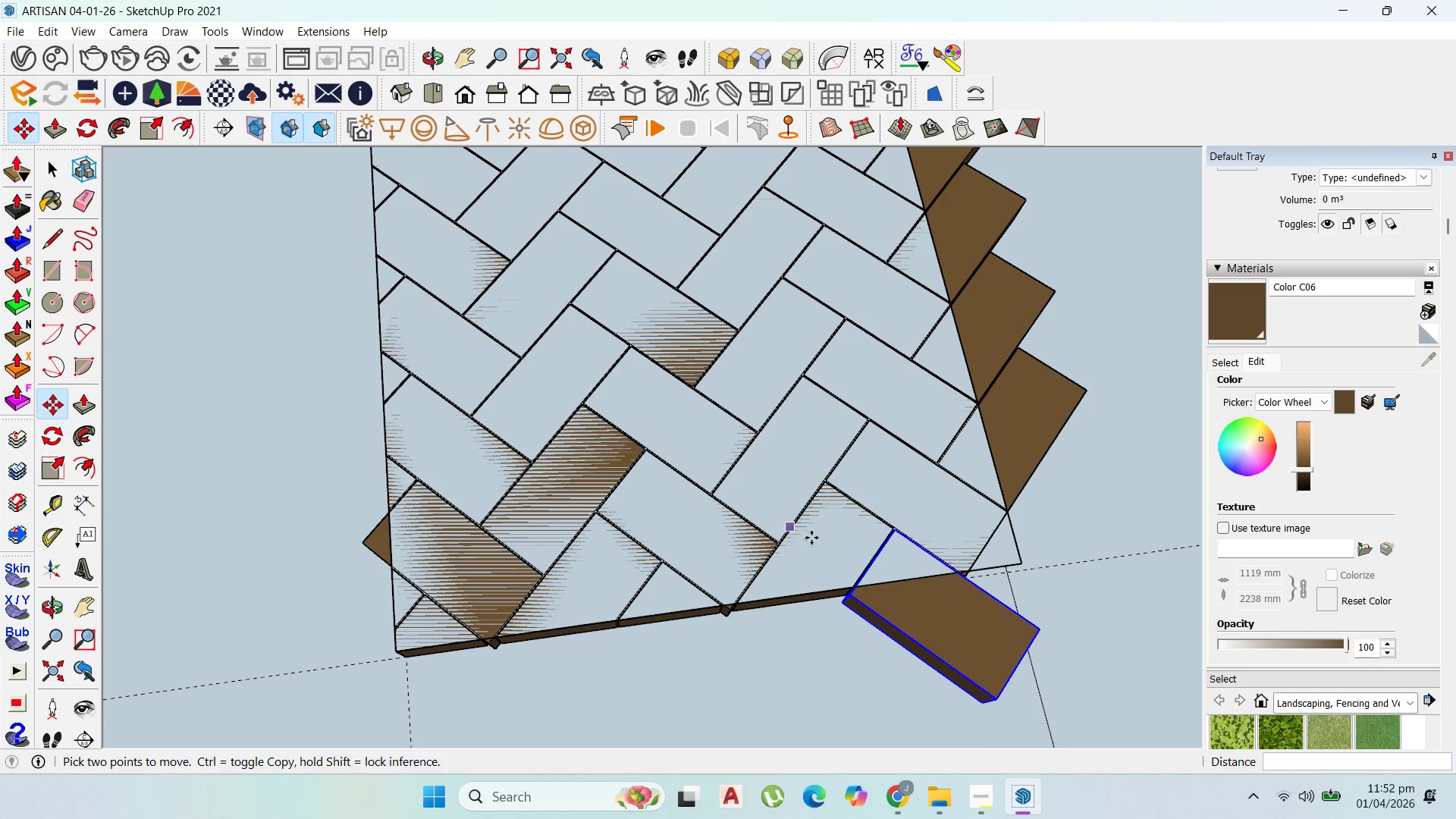 
key(Control+Z)
 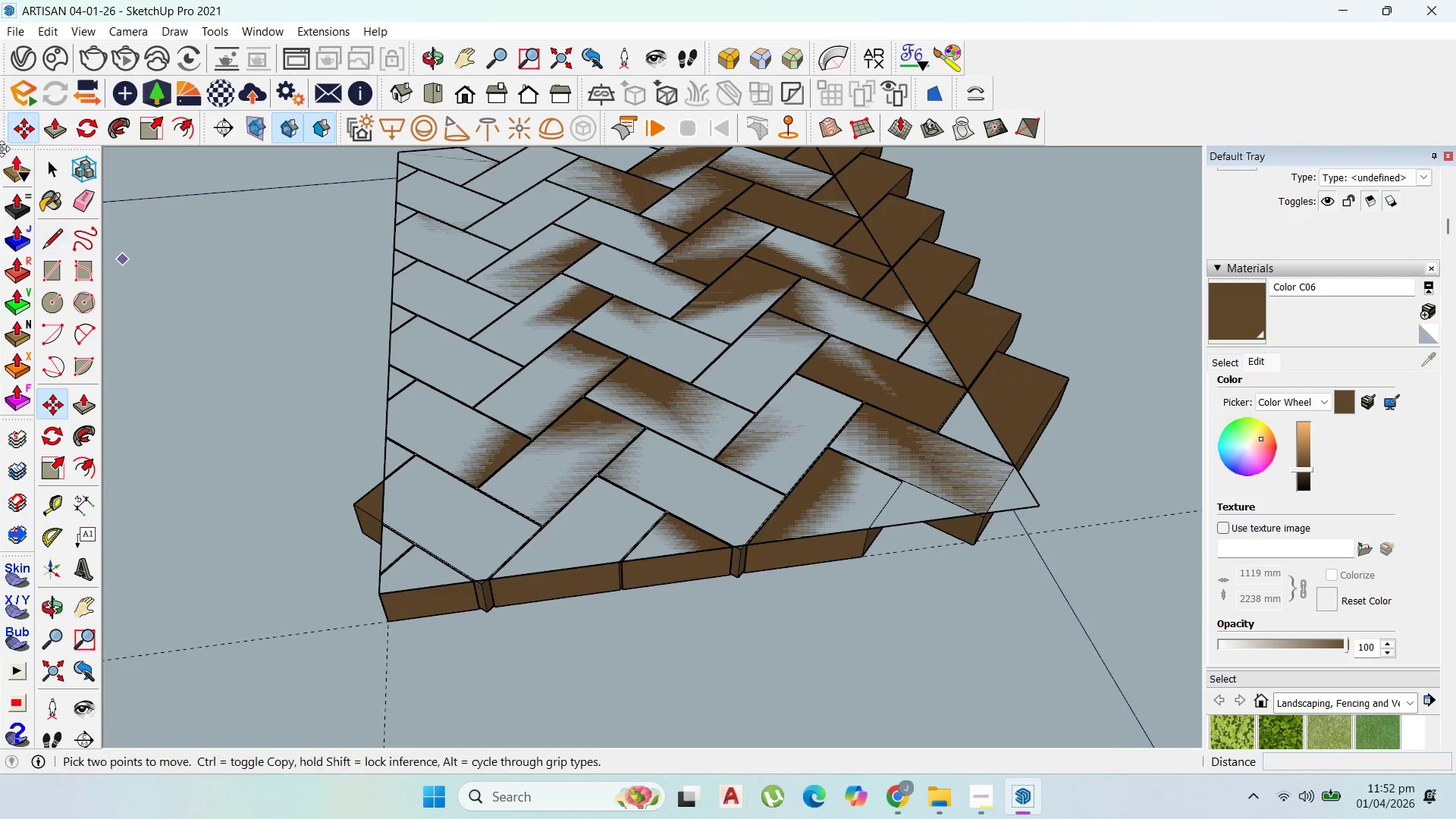 
left_click([42, 165])
 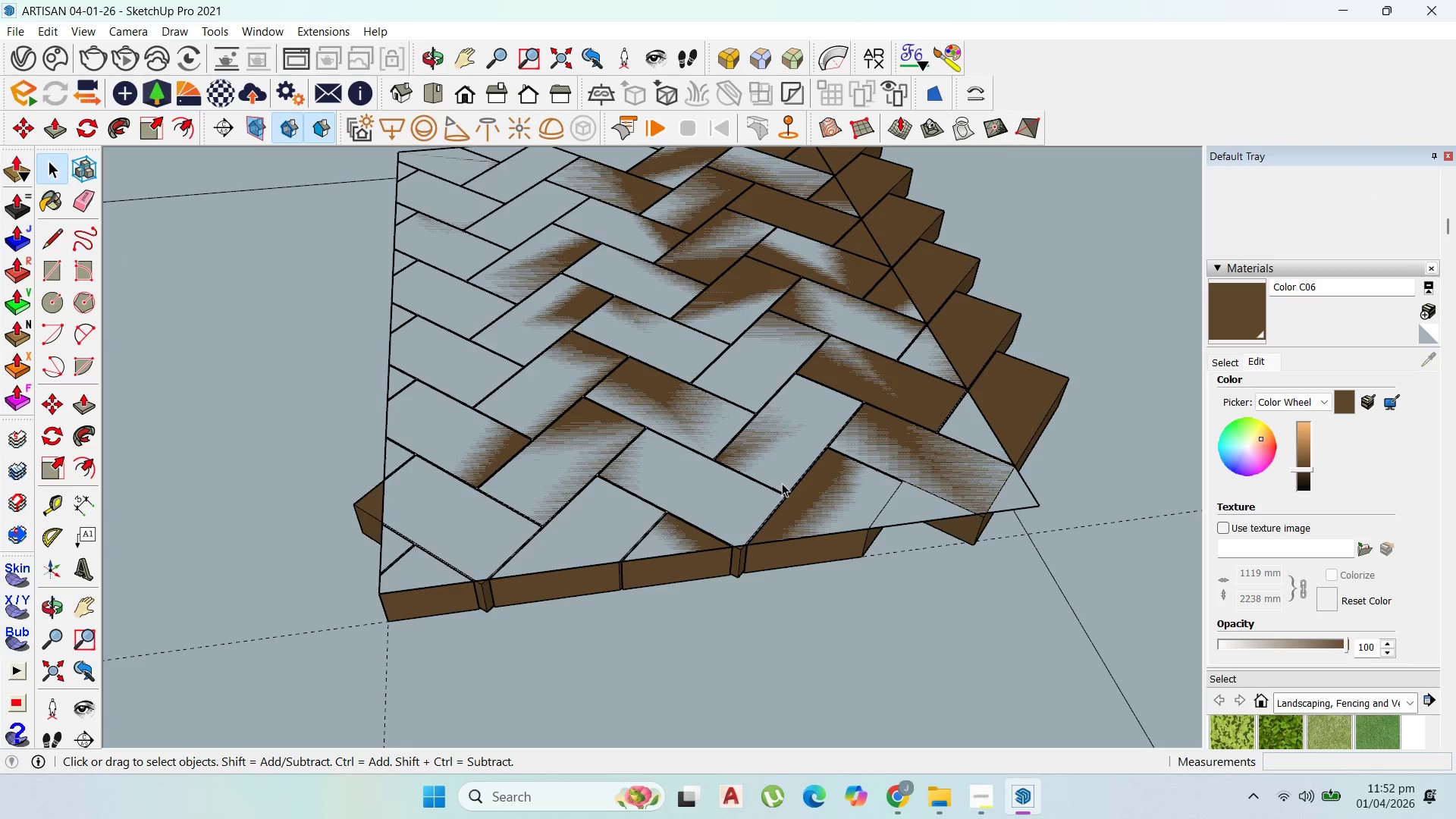 
scroll: coordinate [570, 565], scroll_direction: down, amount: 9.0
 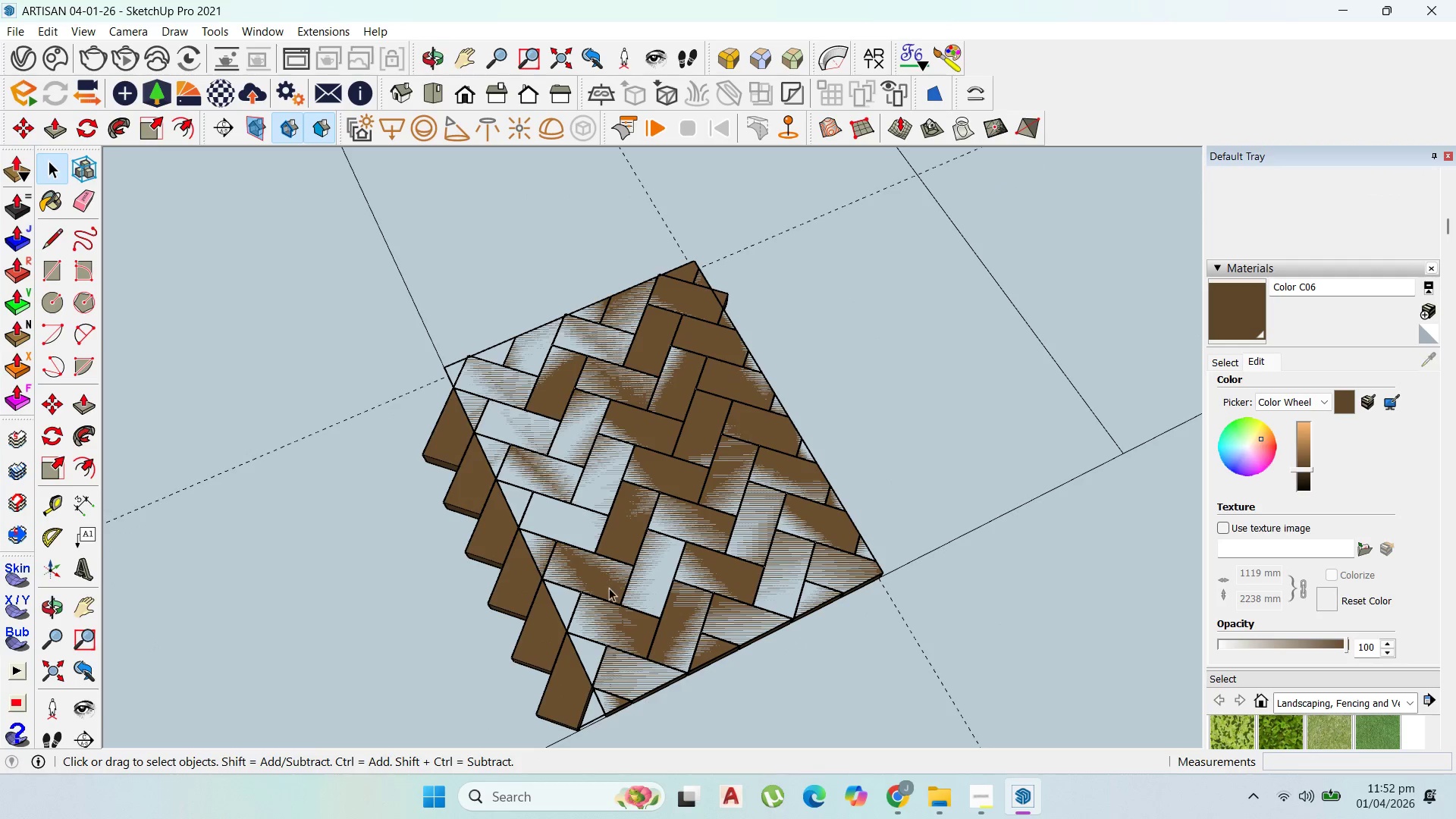 
left_click([676, 637])
 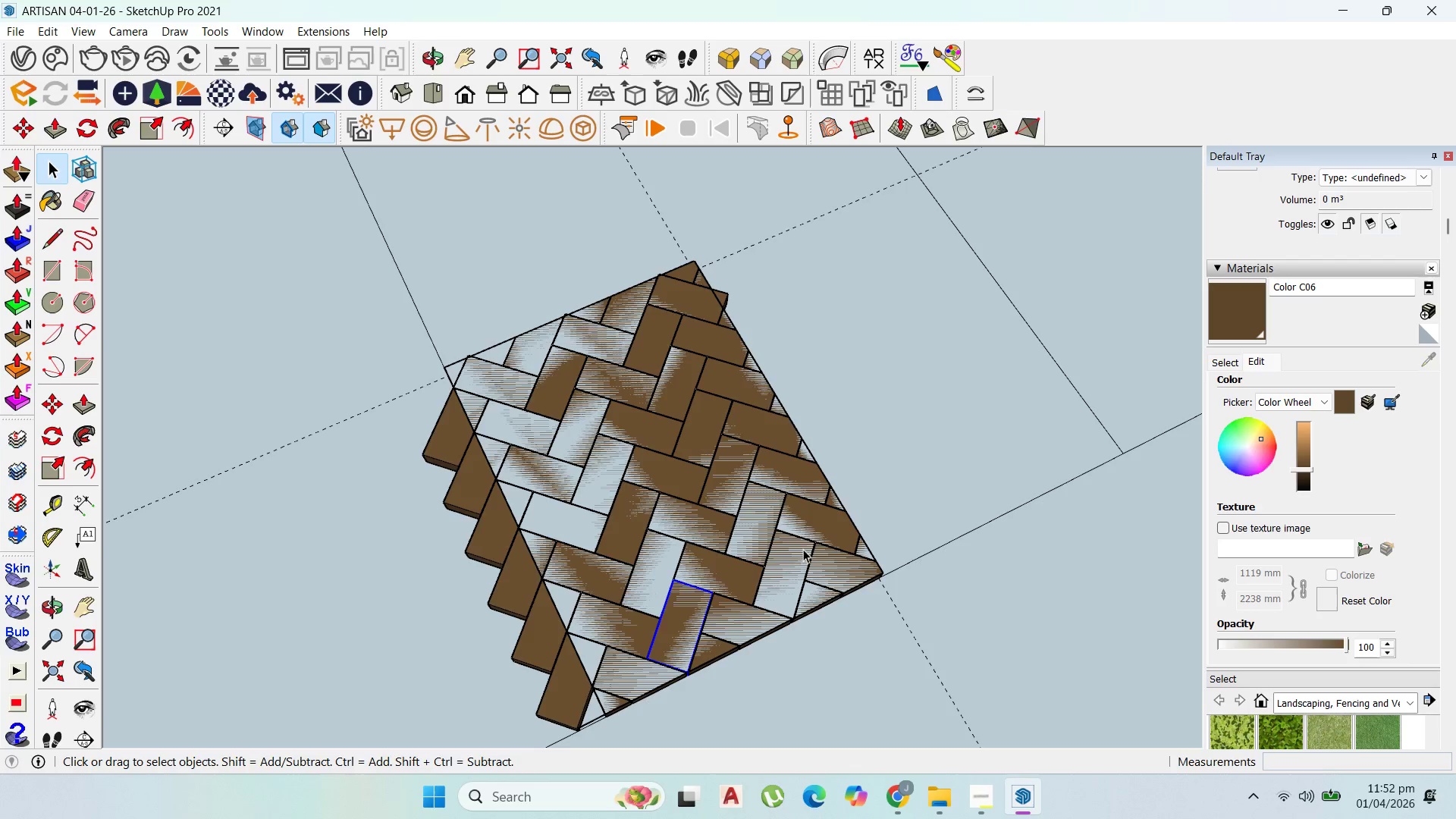 
scroll: coordinate [315, 248], scroll_direction: none, amount: 0.0
 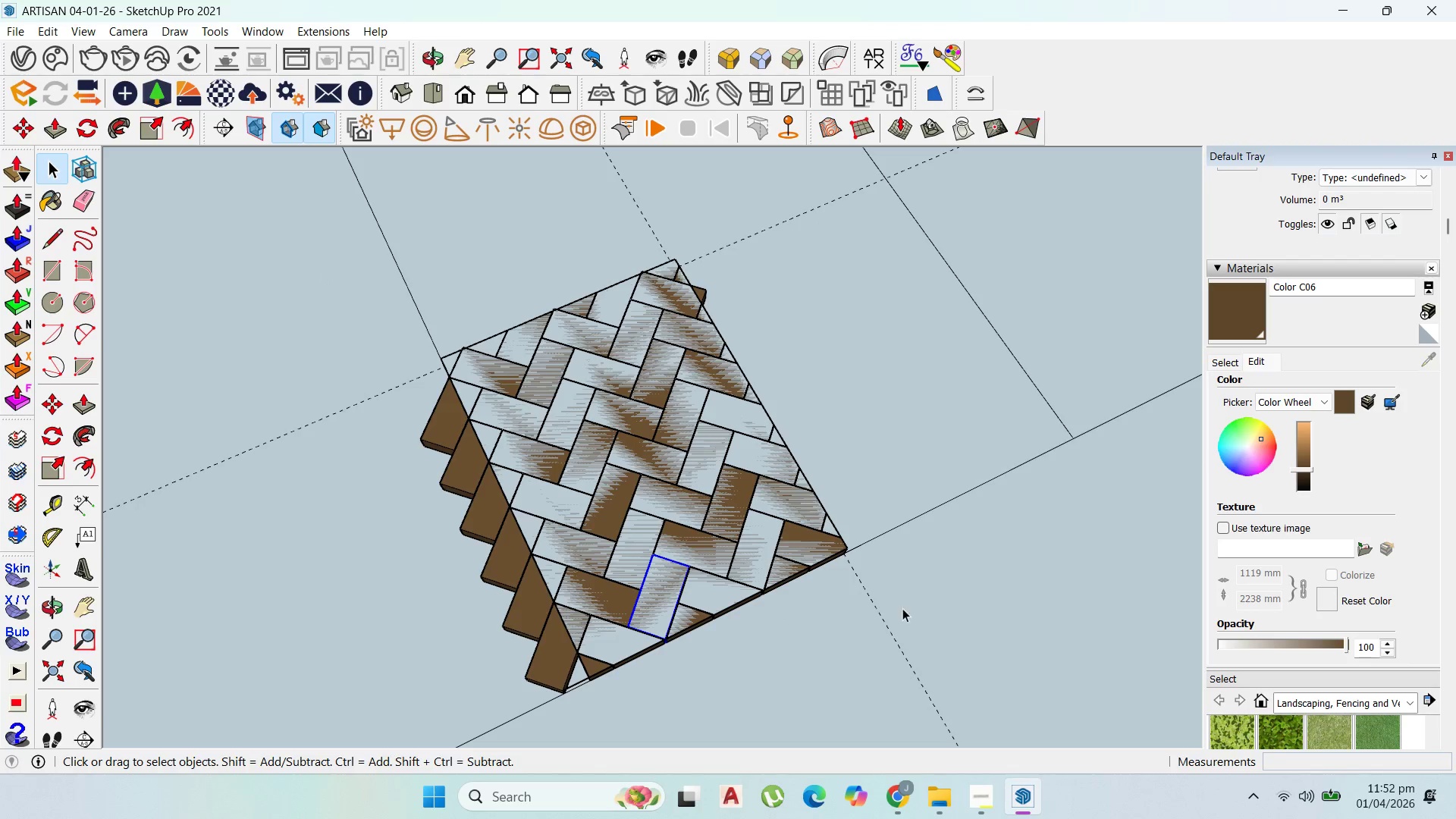 
left_click_drag(start_coordinate=[861, 603], to_coordinate=[441, 363])
 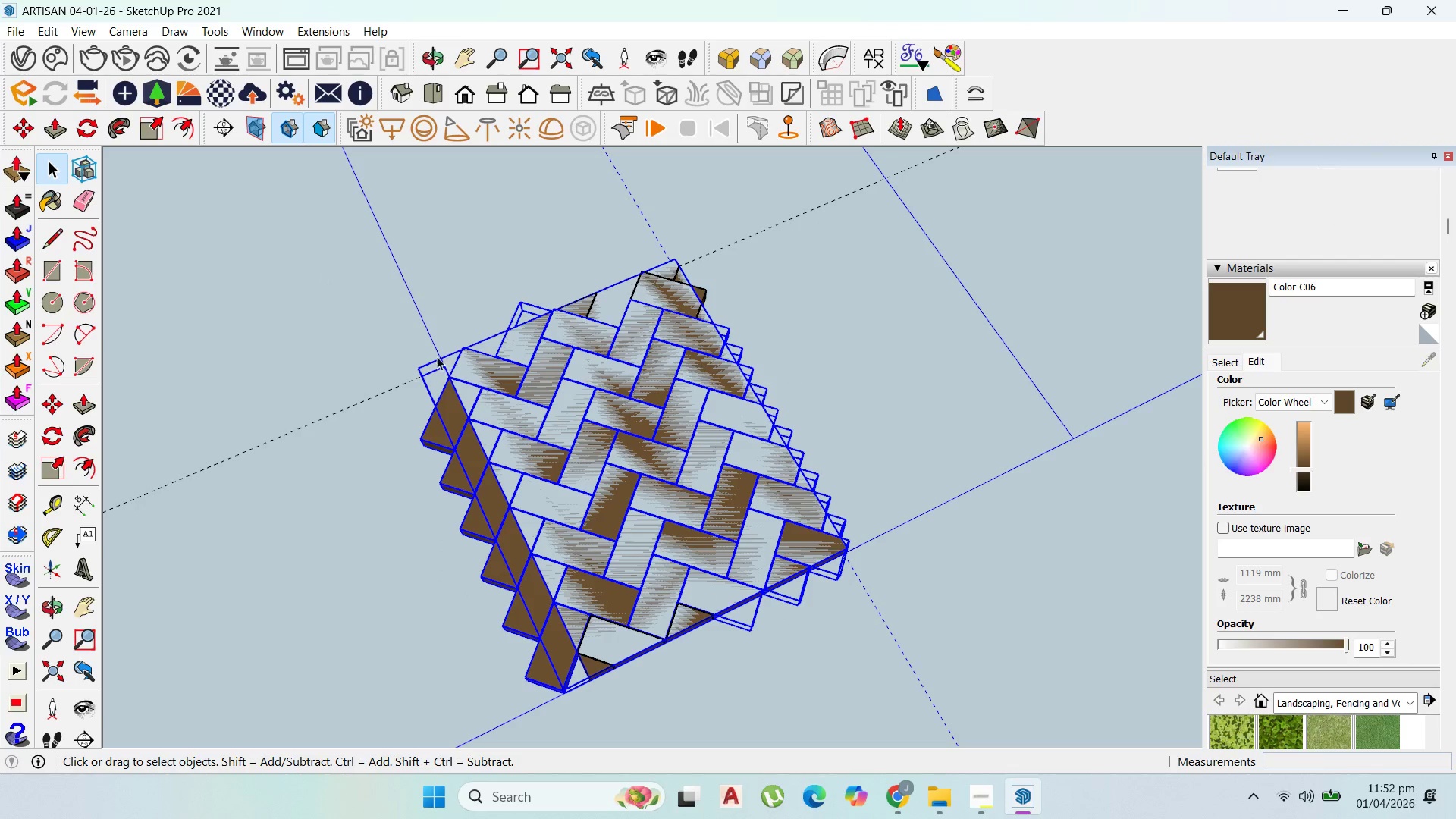 
scroll: coordinate [458, 365], scroll_direction: up, amount: 1.0
 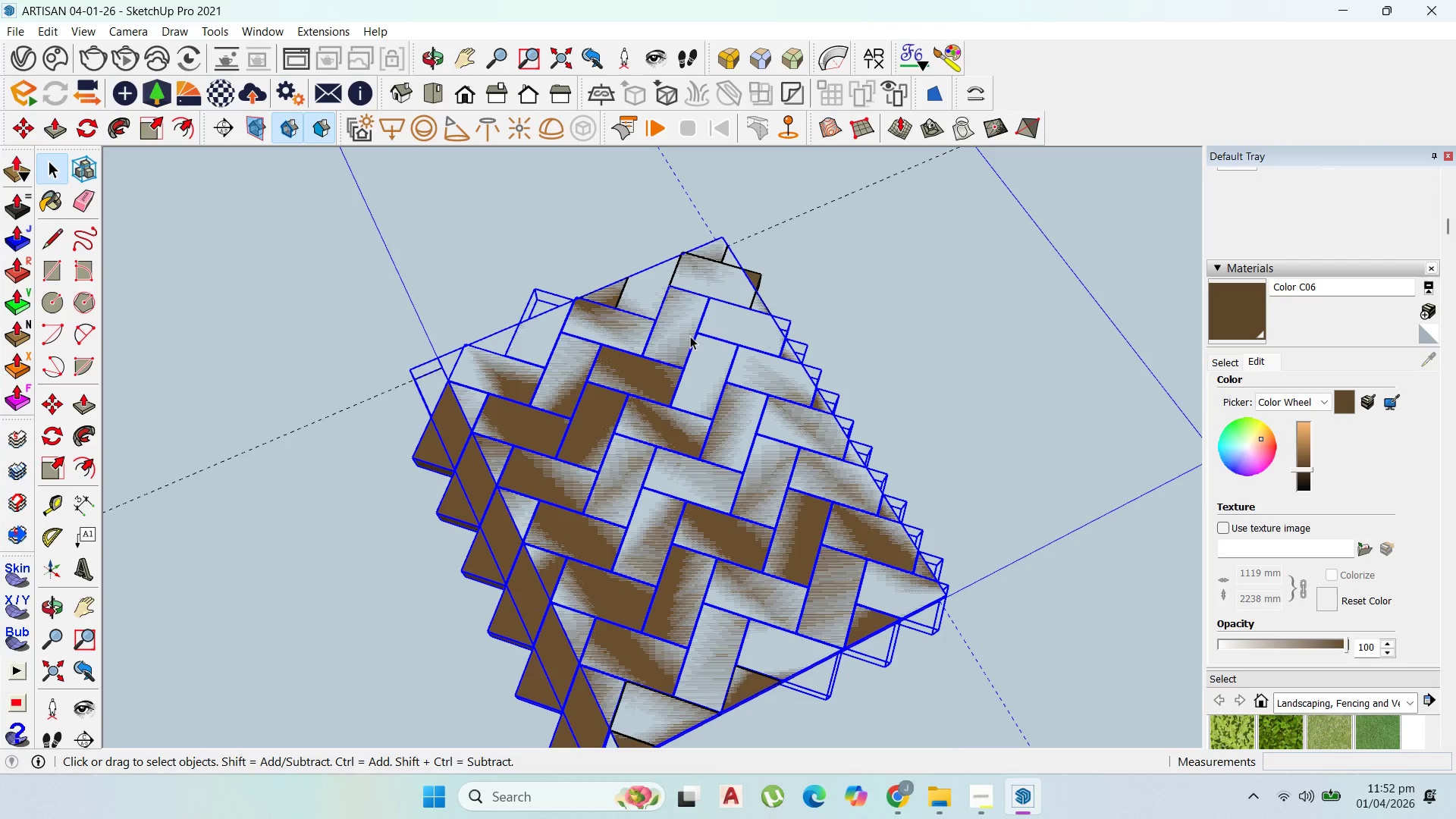 
scroll: coordinate [877, 419], scroll_direction: none, amount: 0.0
 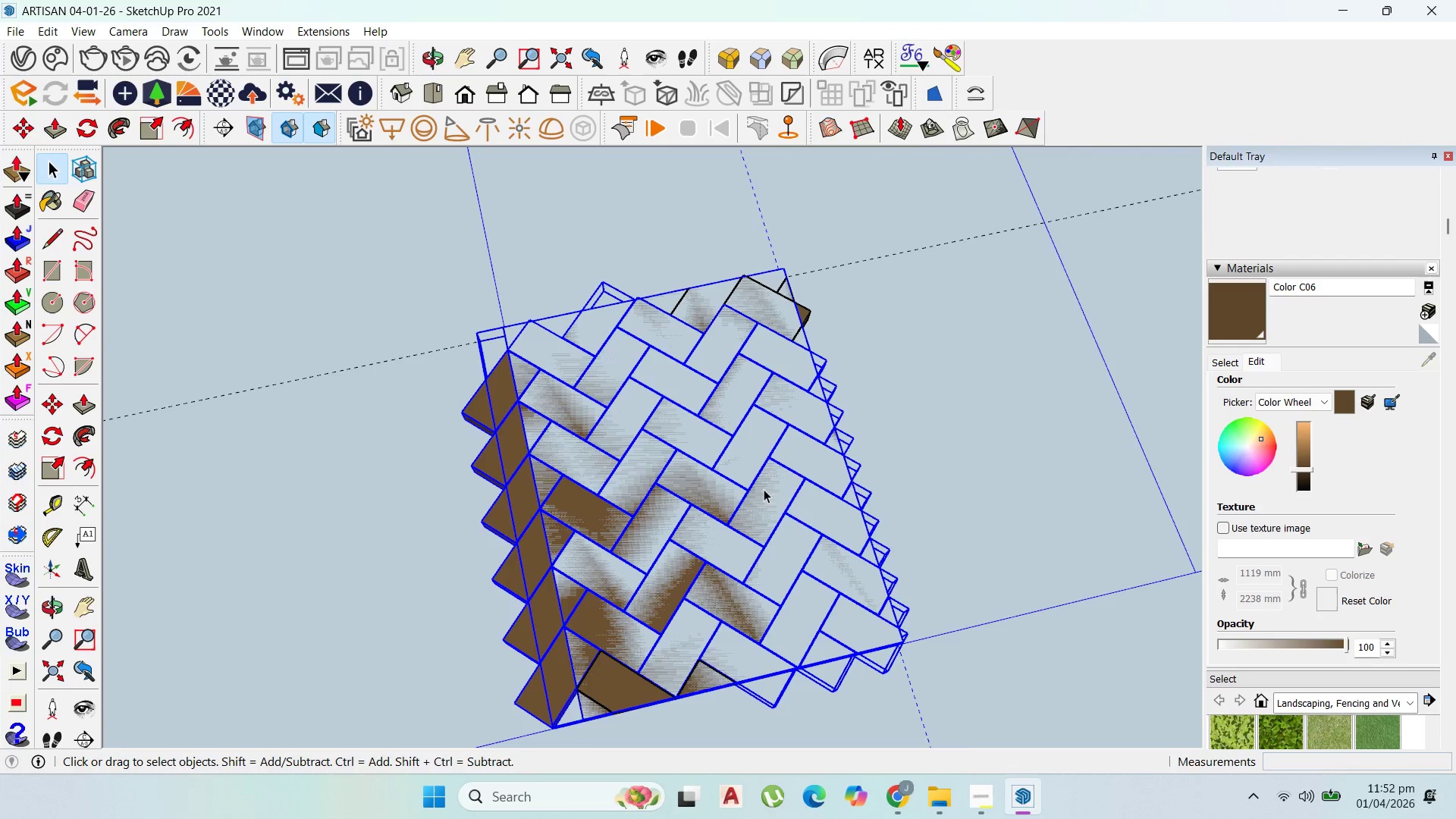 
scroll: coordinate [892, 536], scroll_direction: up, amount: 1.0
 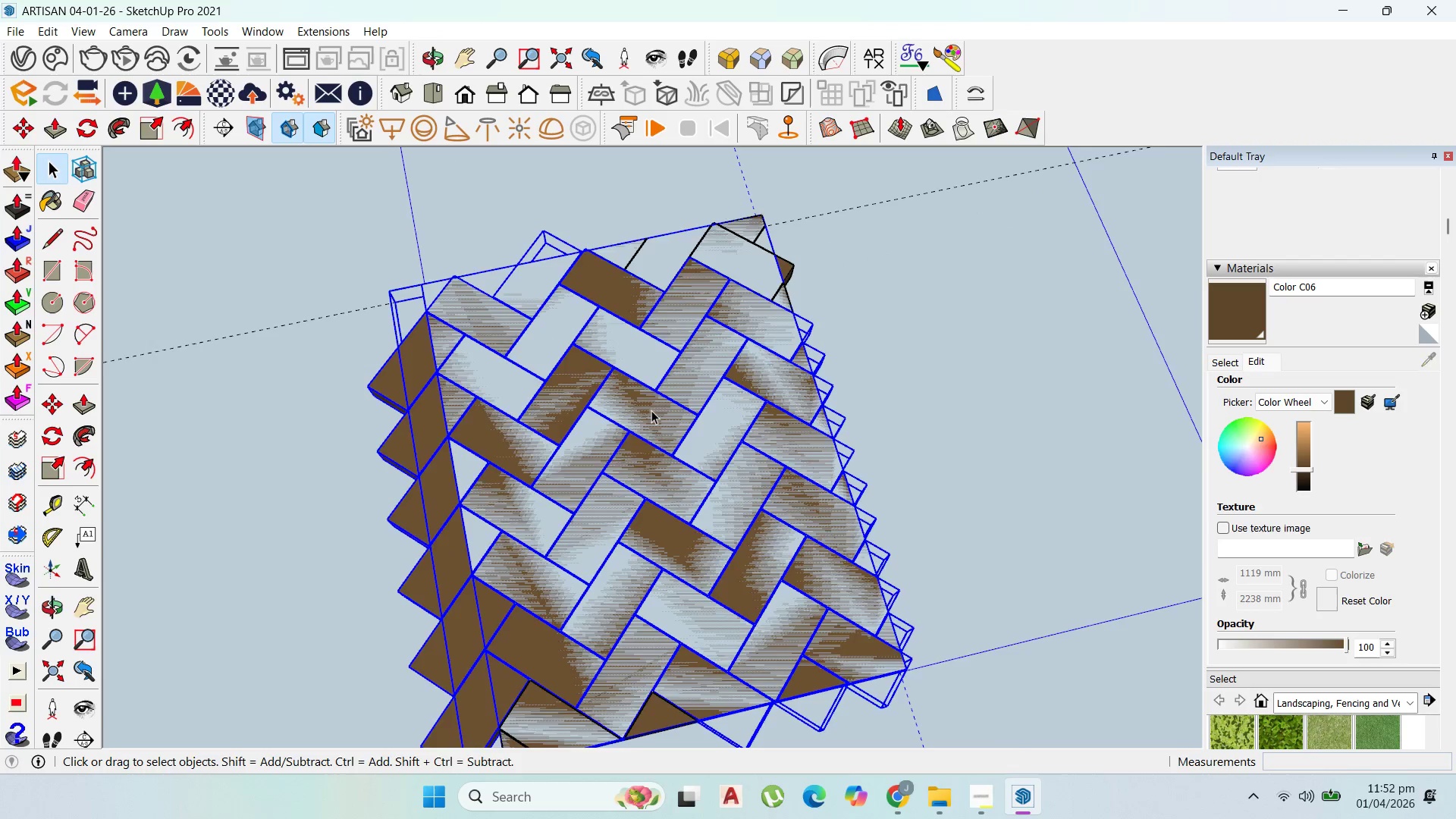 
scroll: coordinate [651, 410], scroll_direction: none, amount: 0.0
 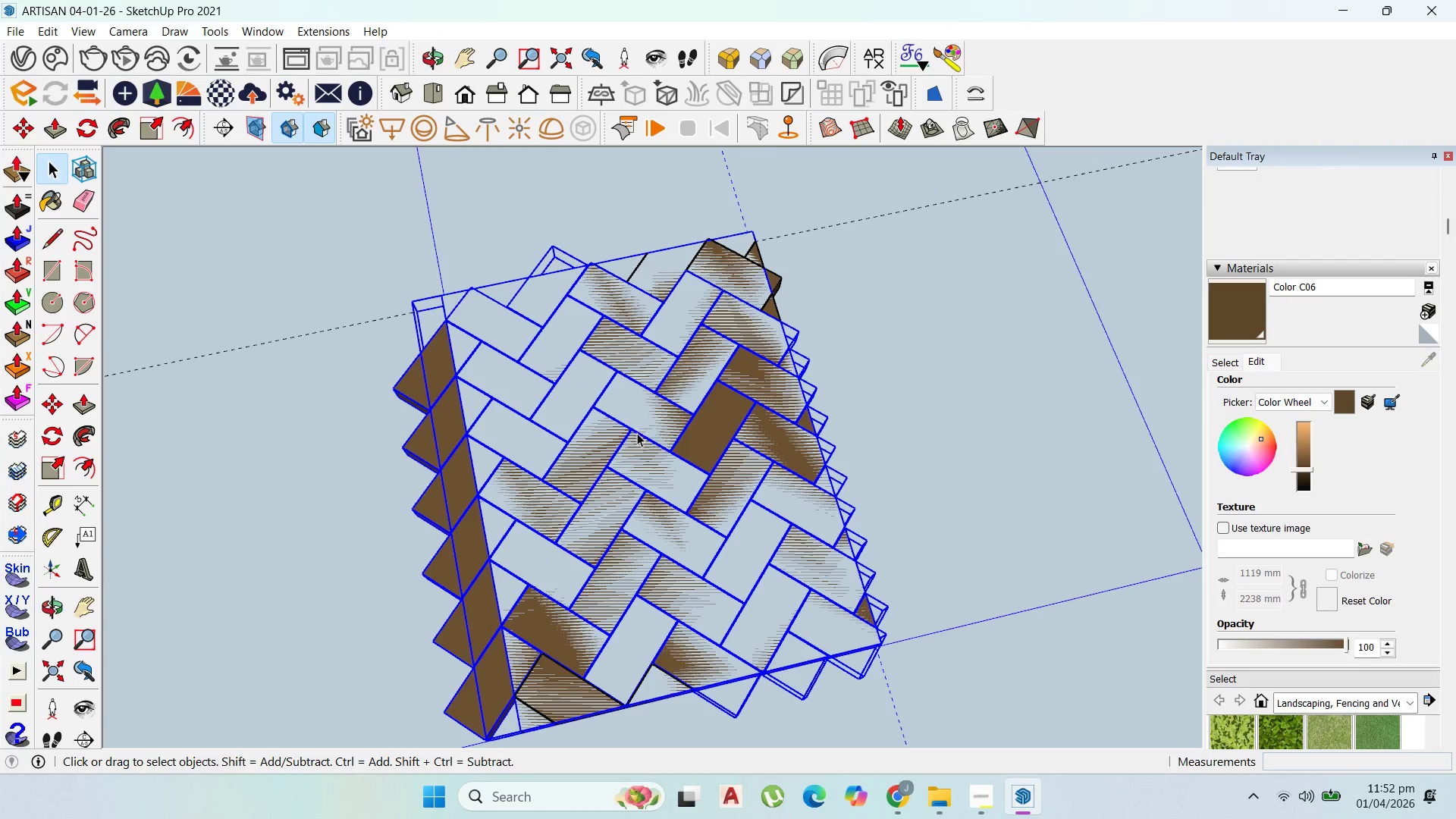 
key(Escape)
 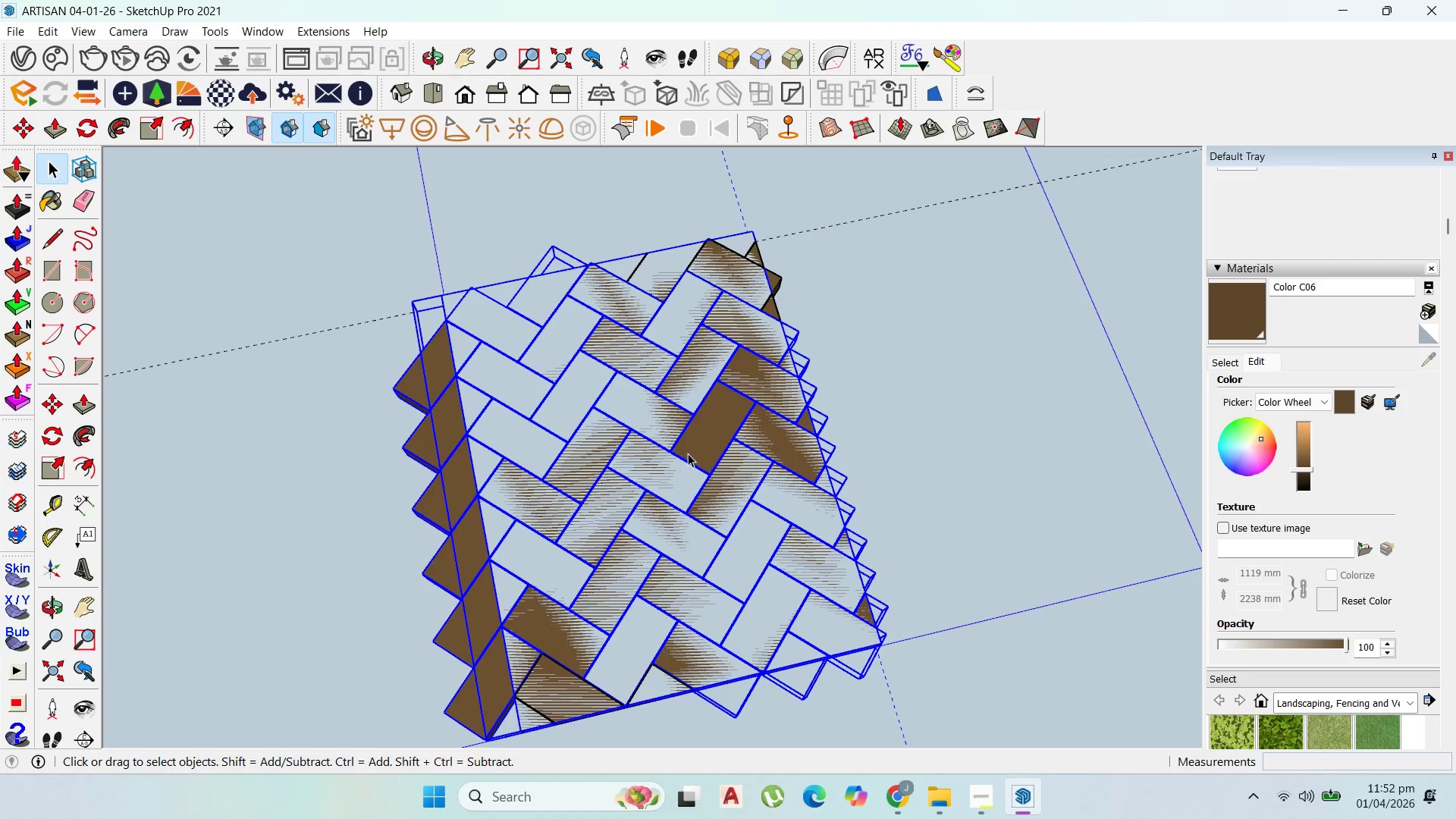 
key(Escape)
 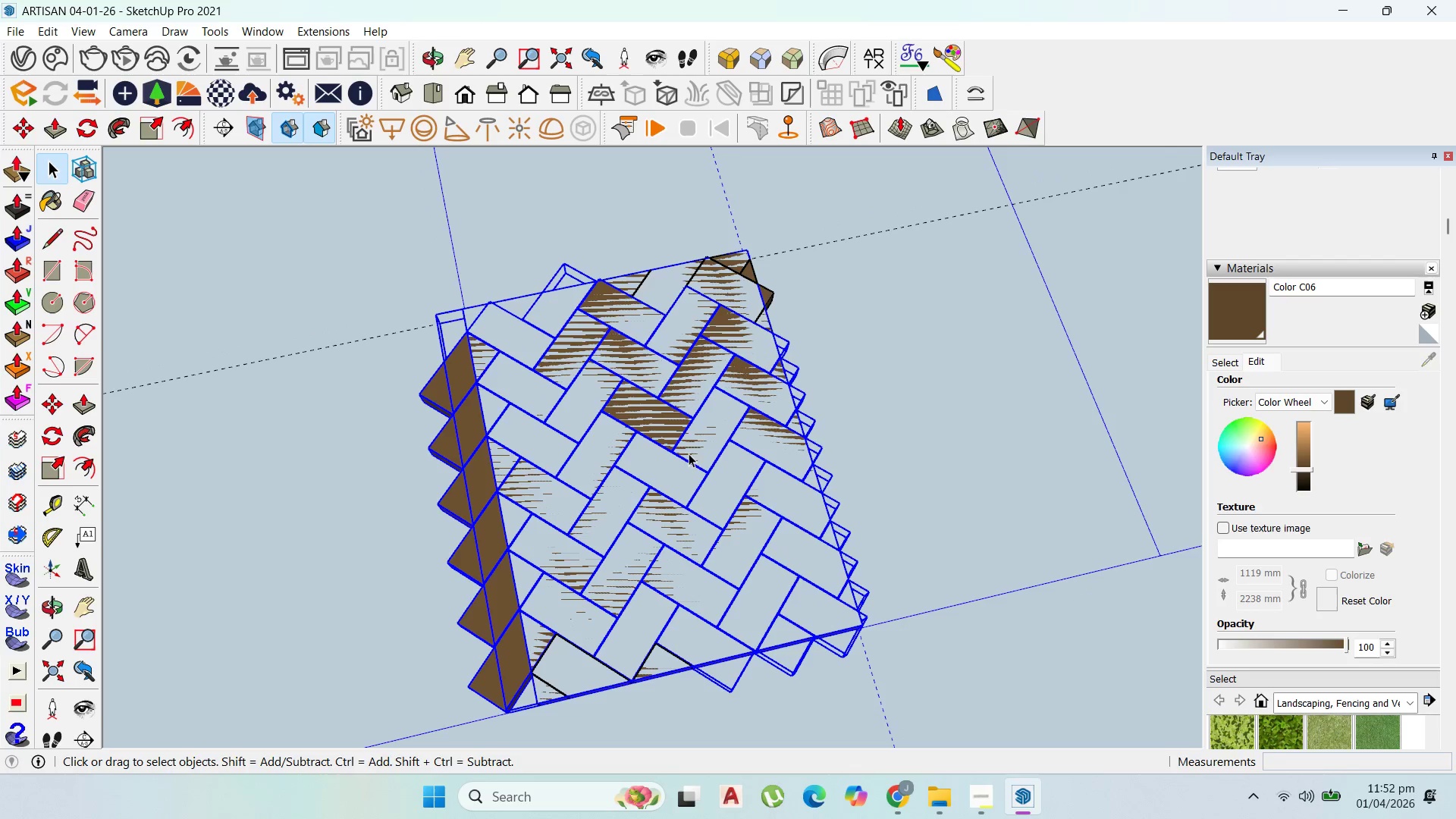 
left_click([762, 473])
 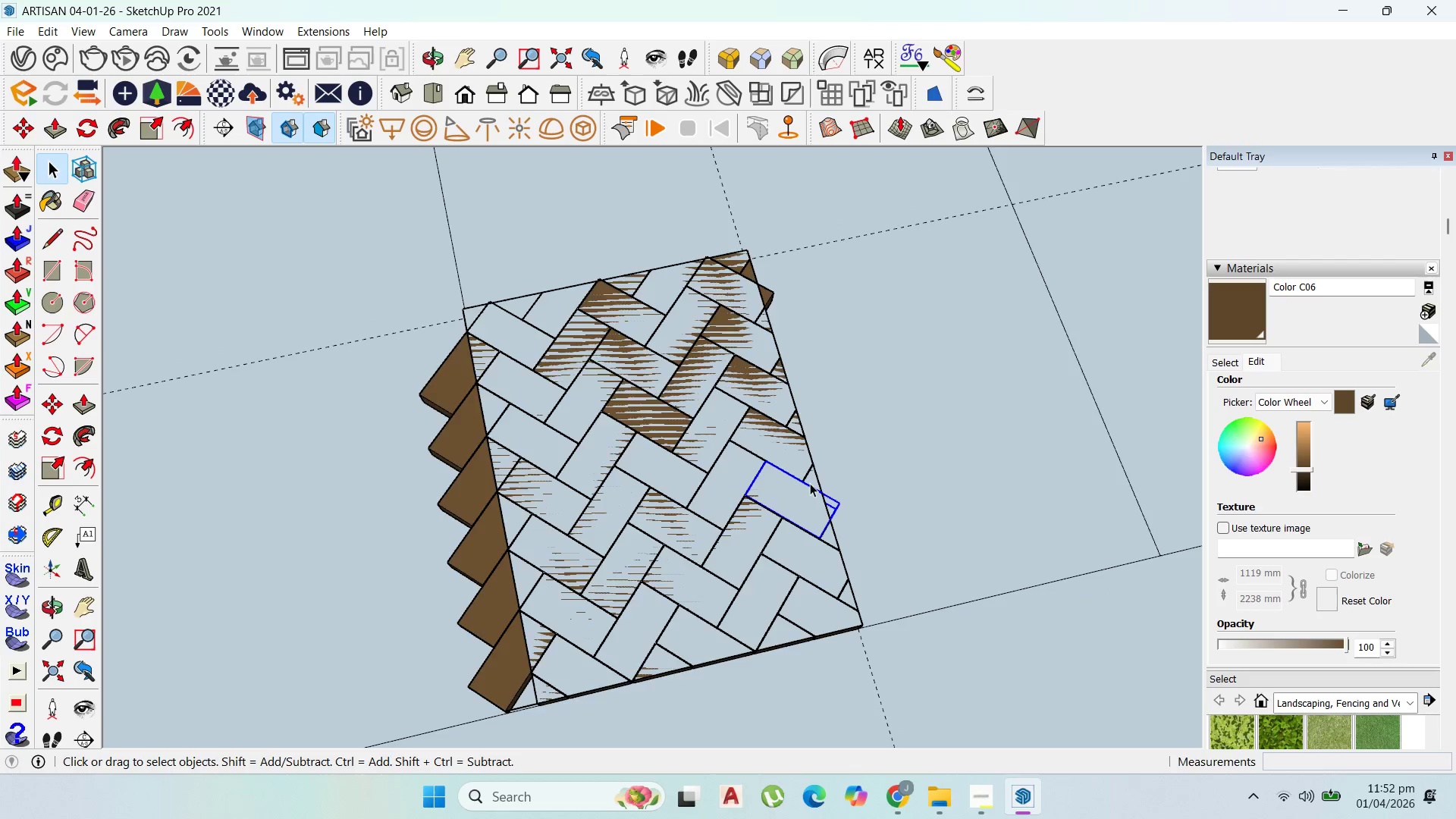 
scroll: coordinate [821, 501], scroll_direction: down, amount: 3.0
 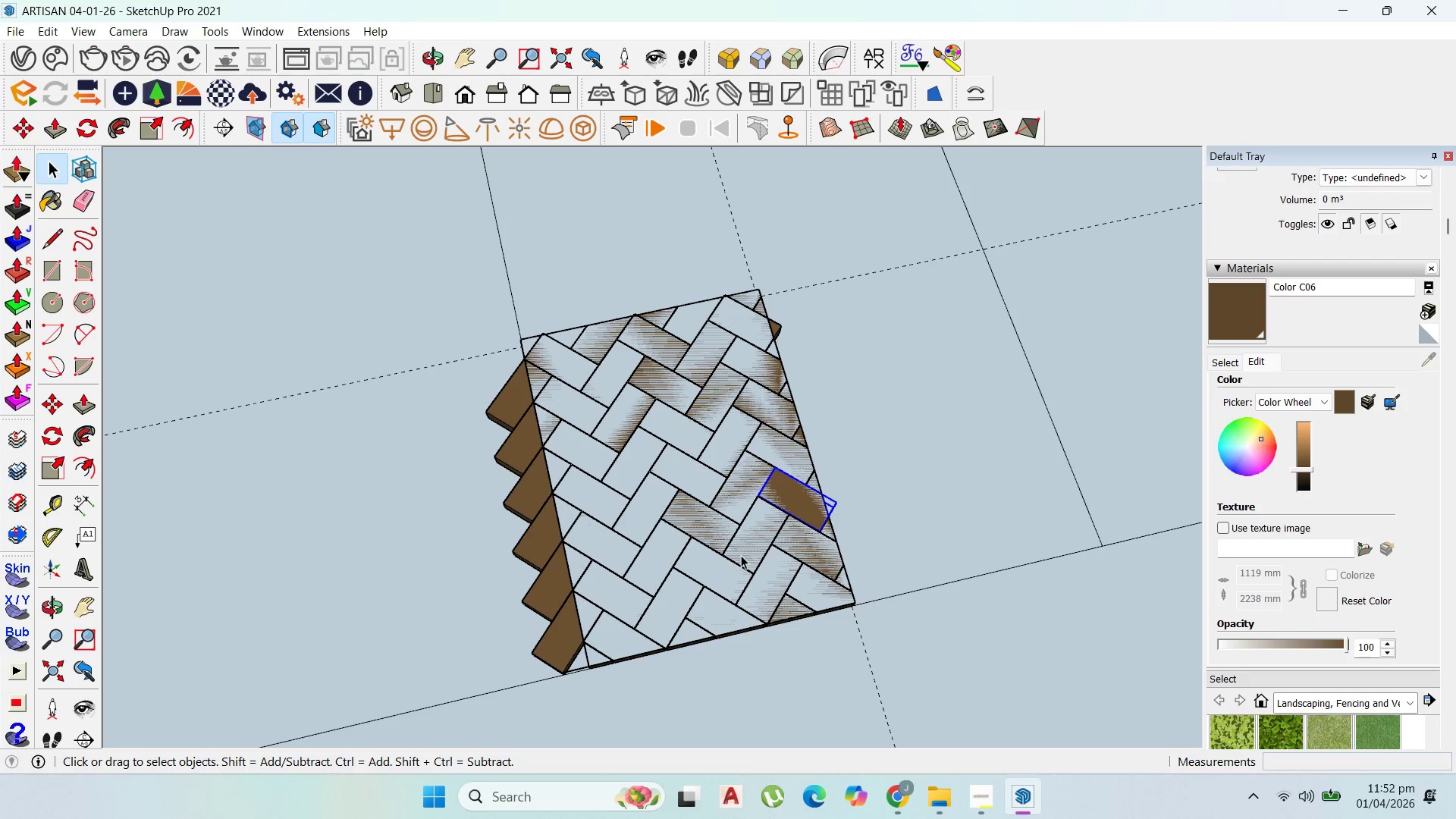 
key(Escape)
 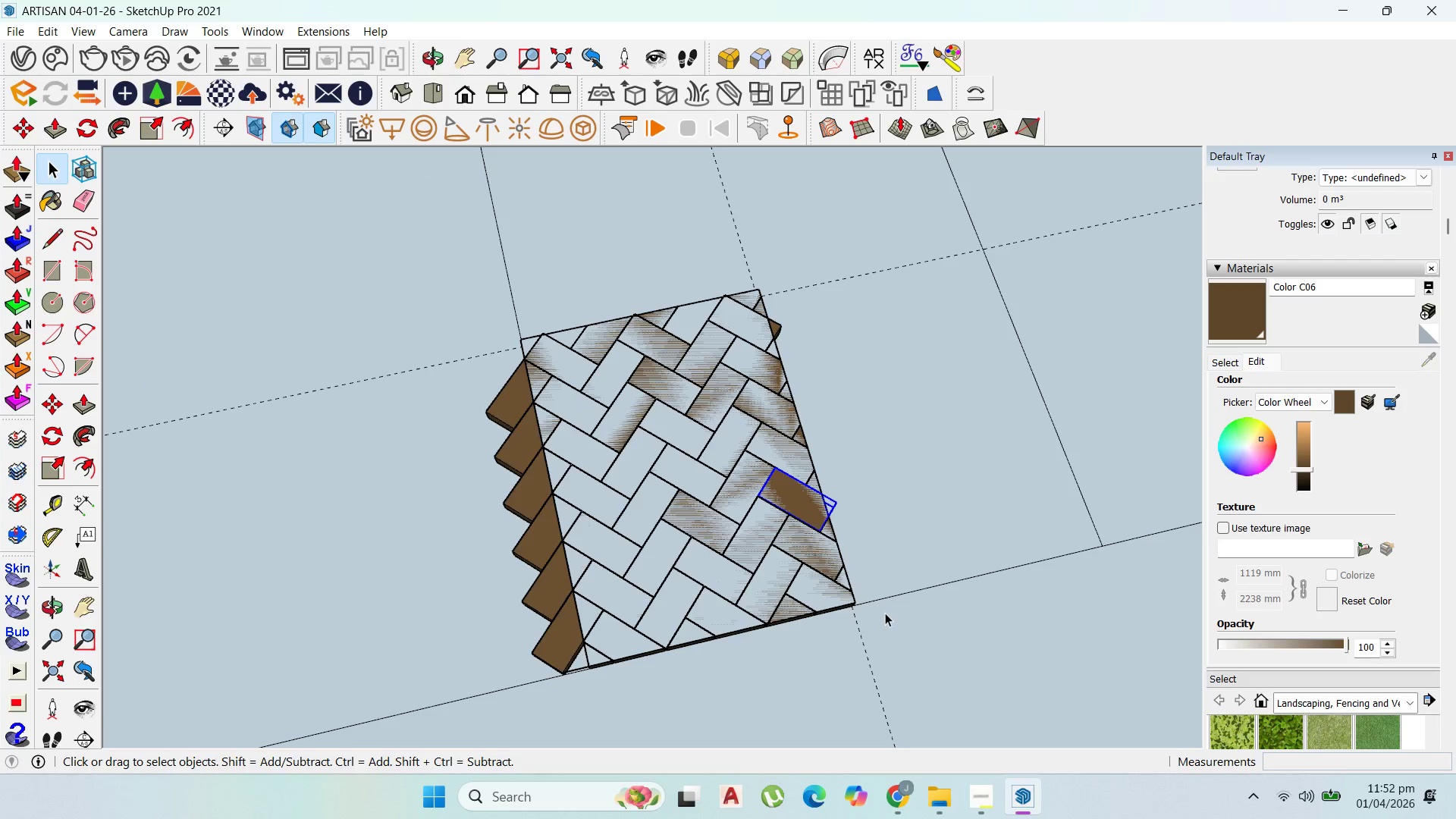 
scroll: coordinate [513, 316], scroll_direction: up, amount: 2.0
 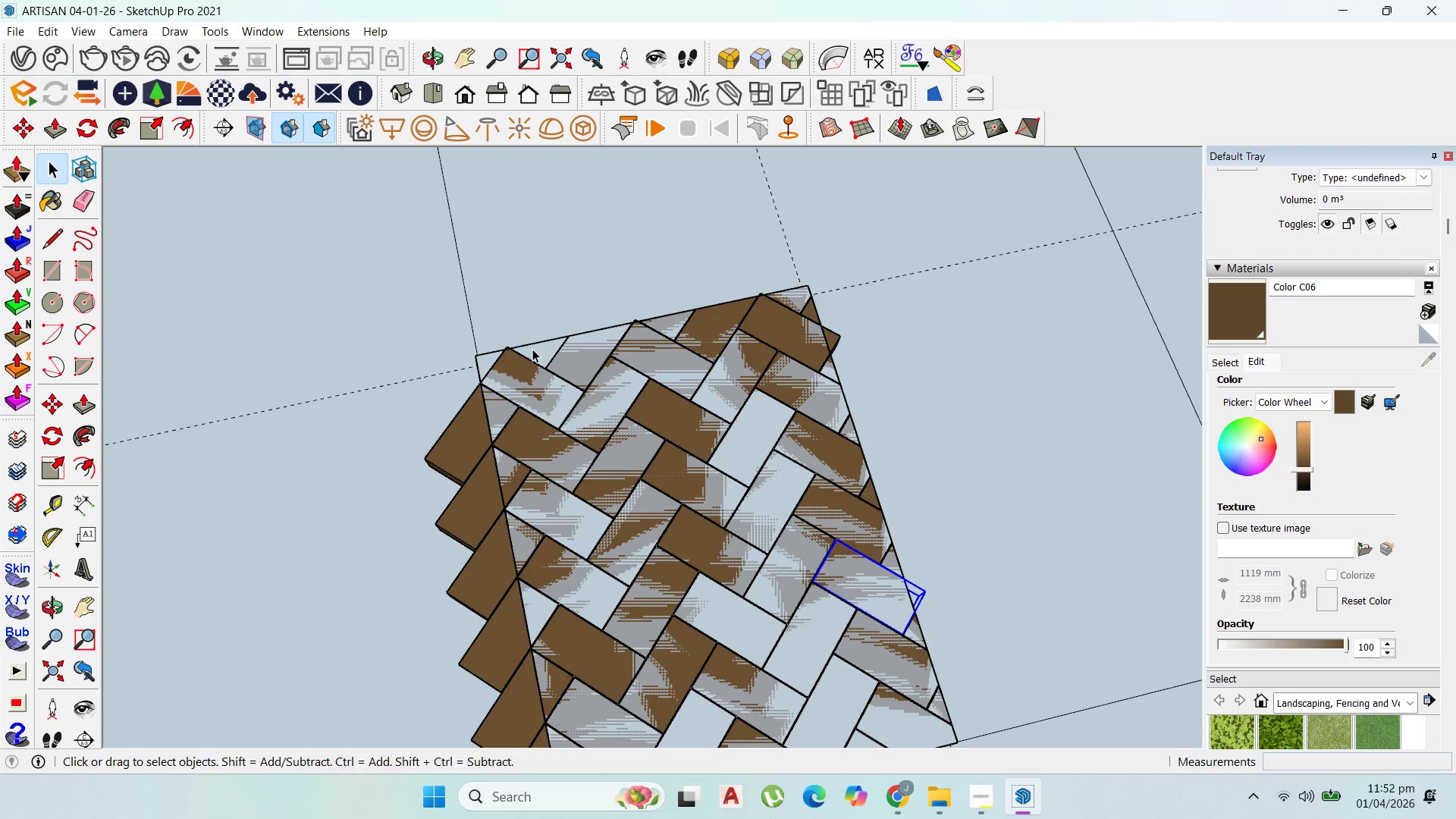 
left_click([532, 346])
 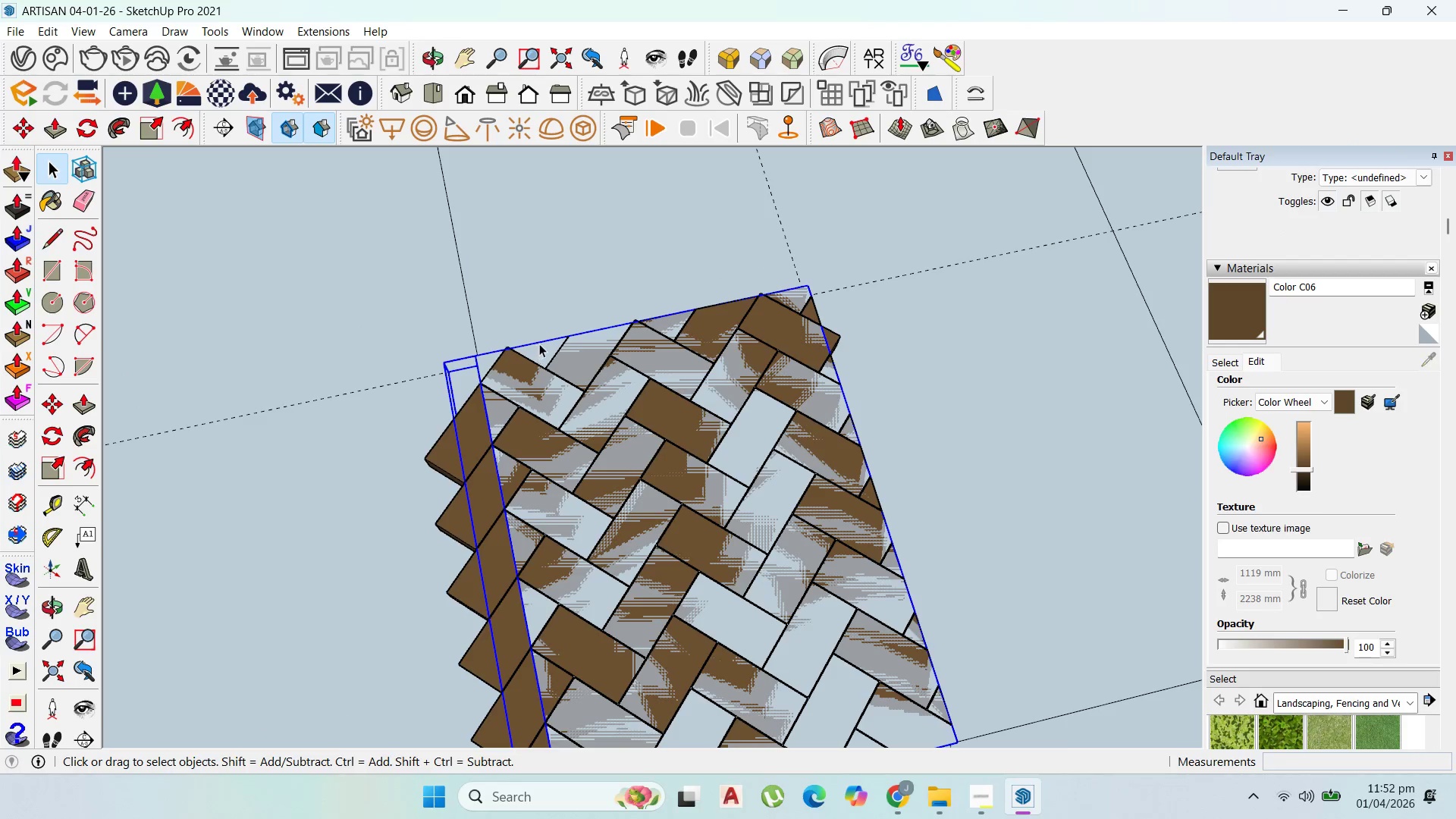 
scroll: coordinate [541, 331], scroll_direction: down, amount: 3.0
 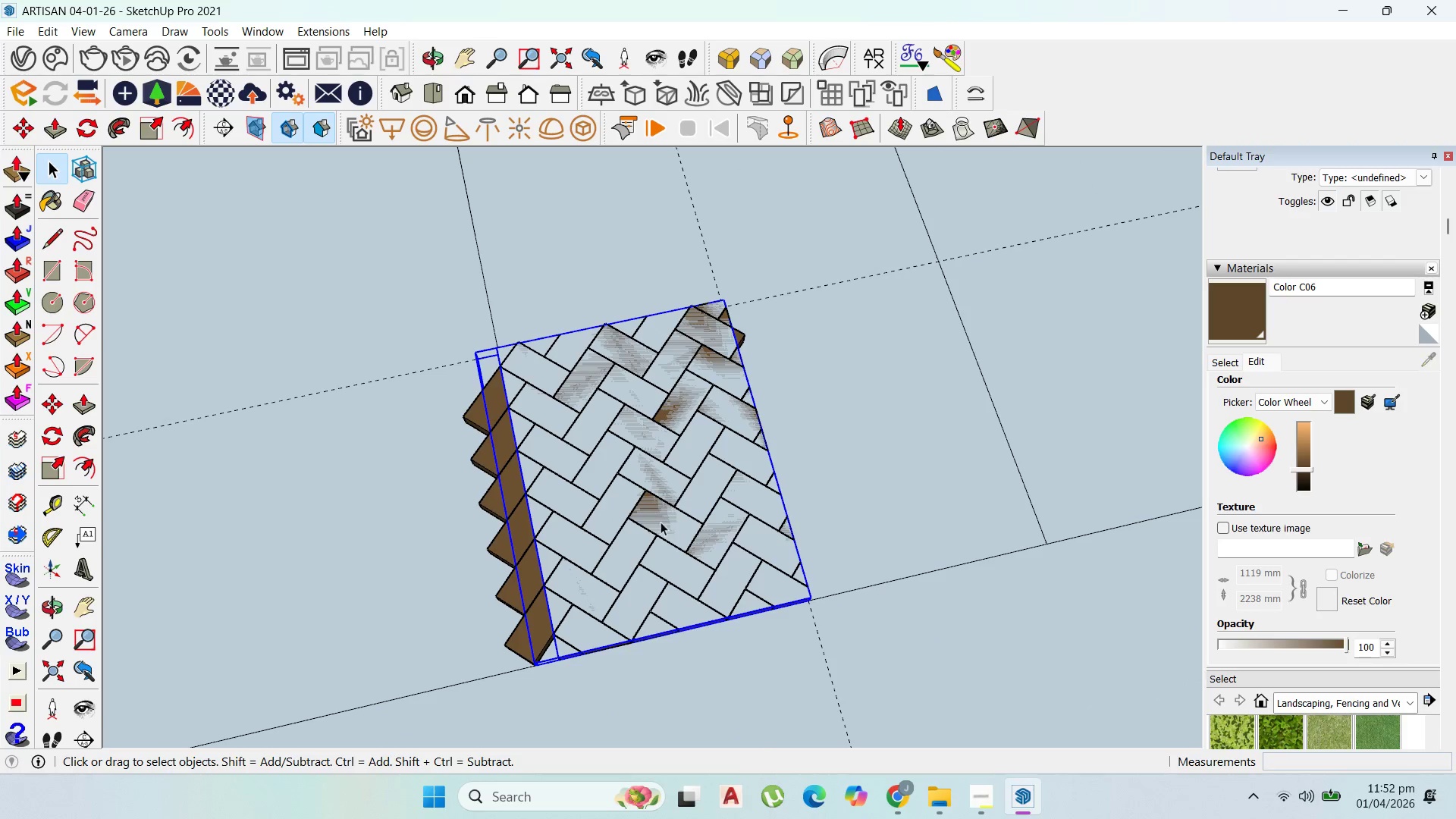 
scroll: coordinate [673, 606], scroll_direction: up, amount: 1.0
 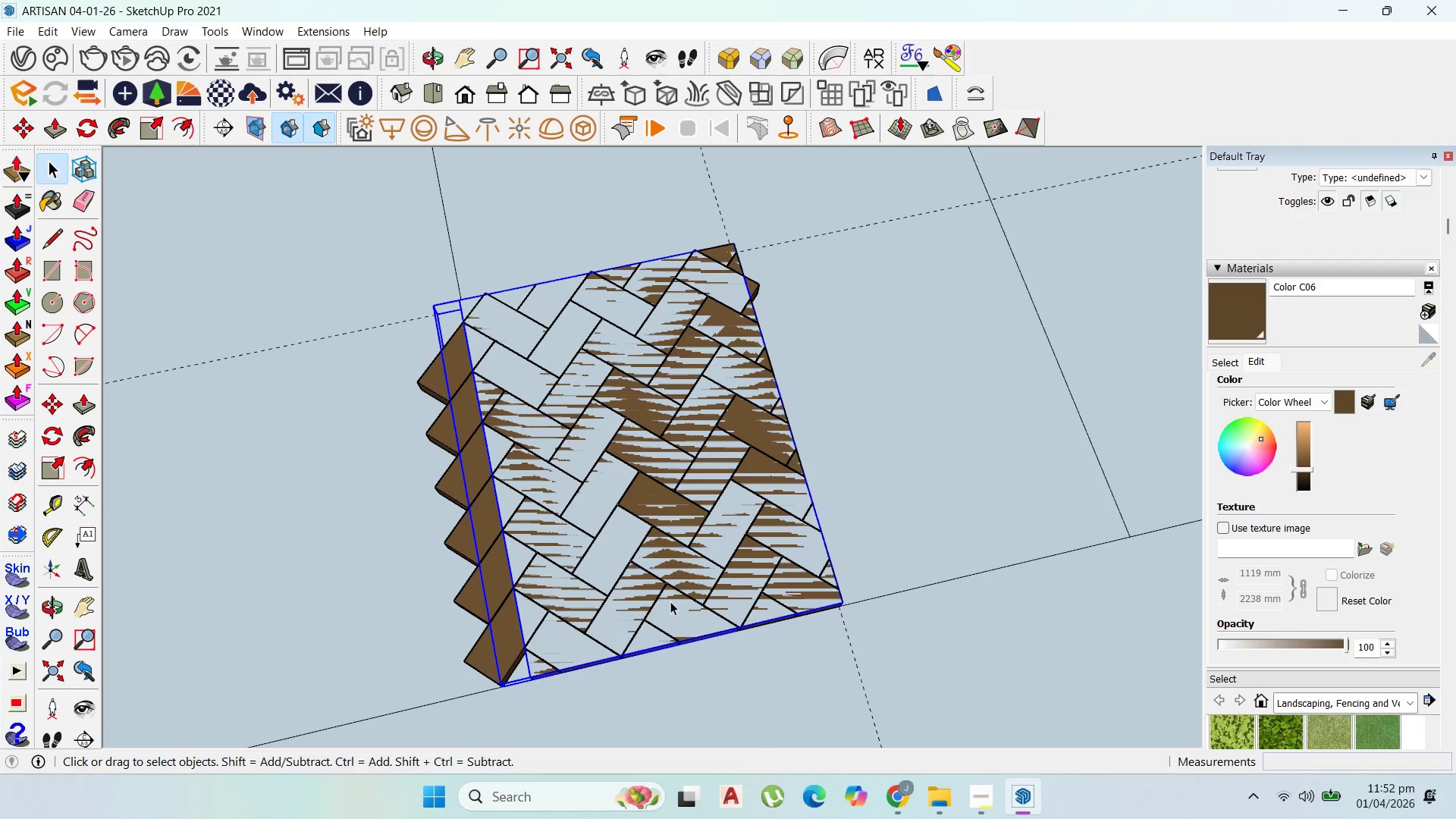 
key(Delete)
 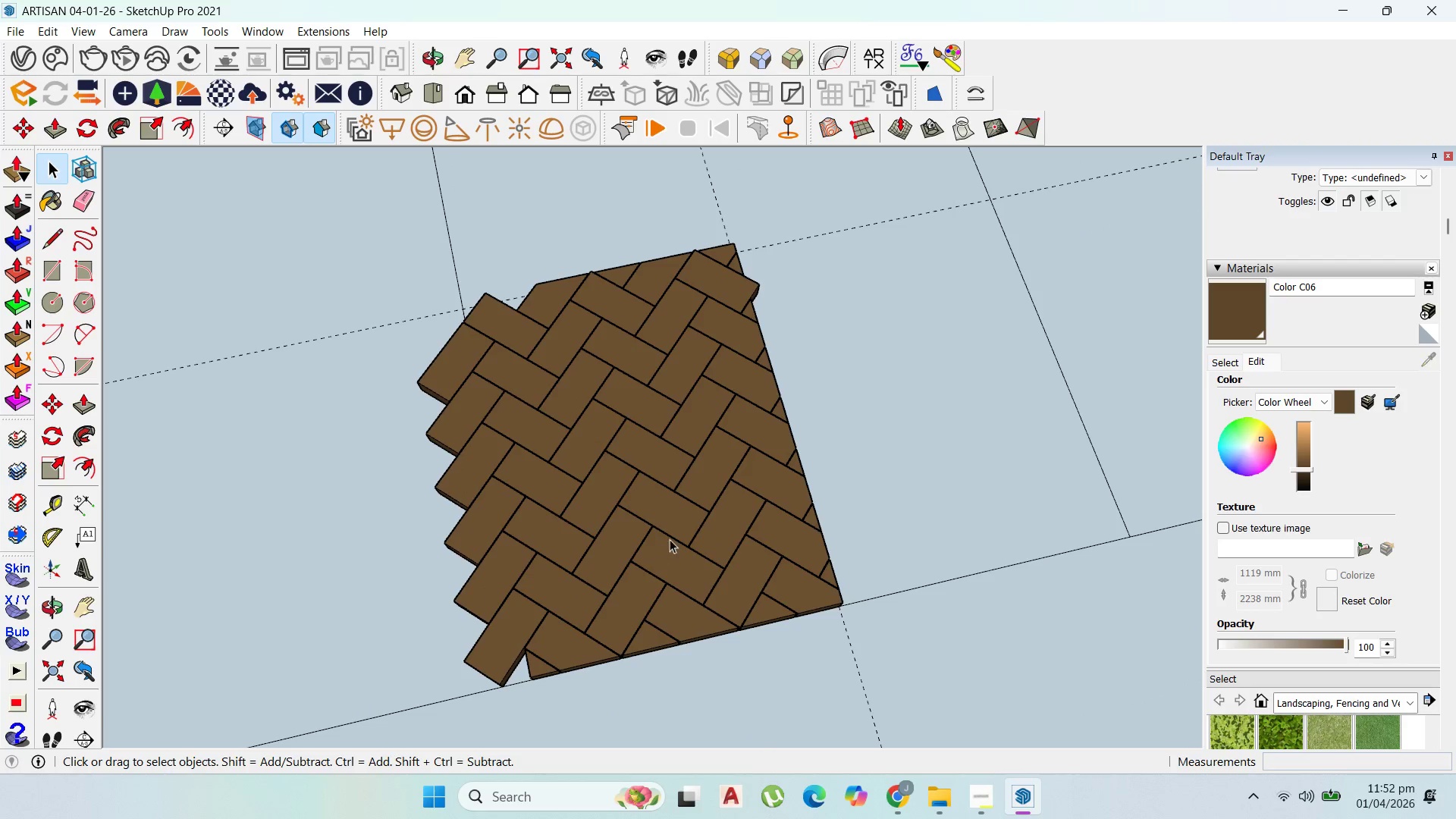 
scroll: coordinate [717, 502], scroll_direction: down, amount: 1.0
 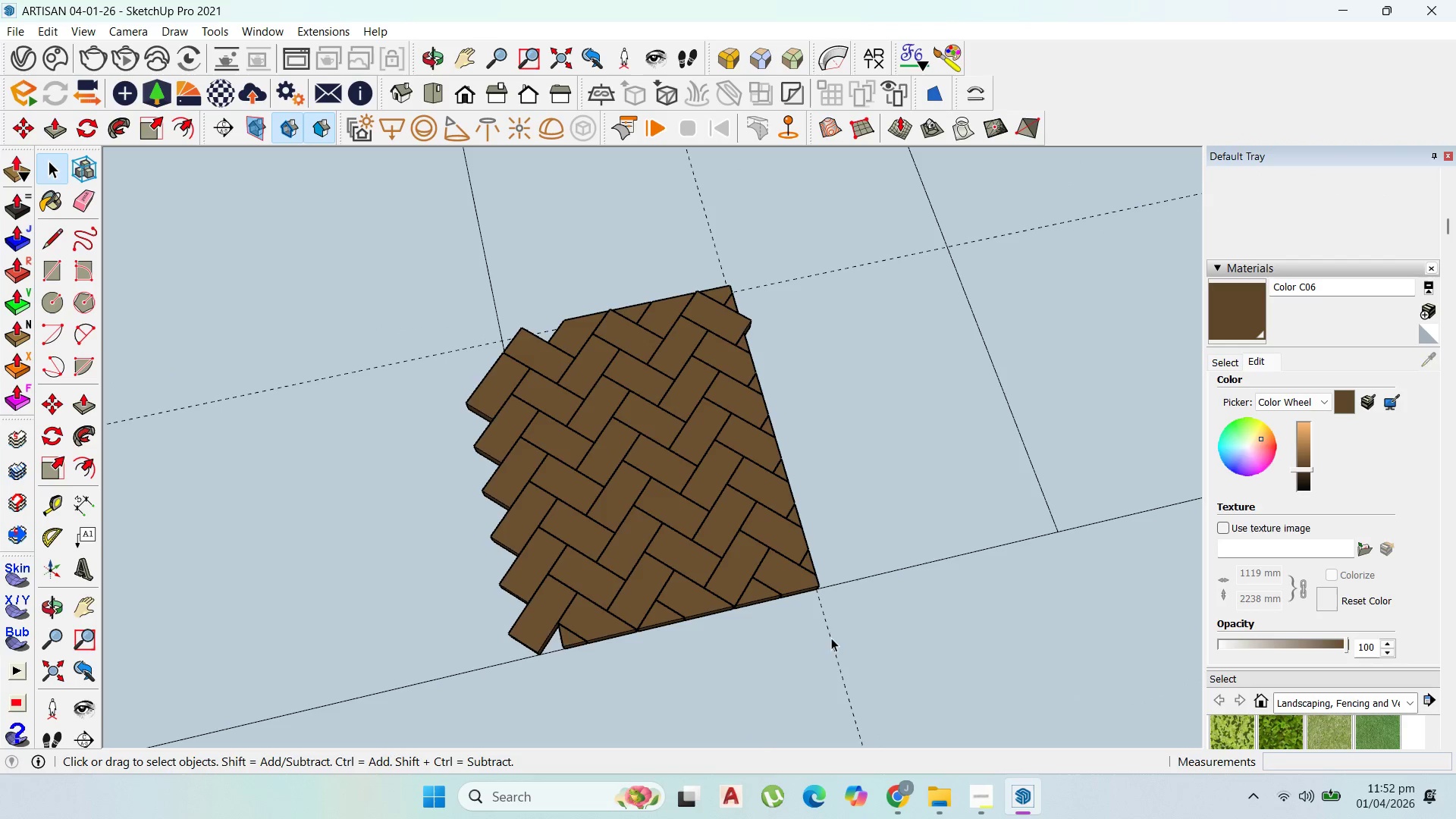 
left_click_drag(start_coordinate=[856, 645], to_coordinate=[385, 305])
 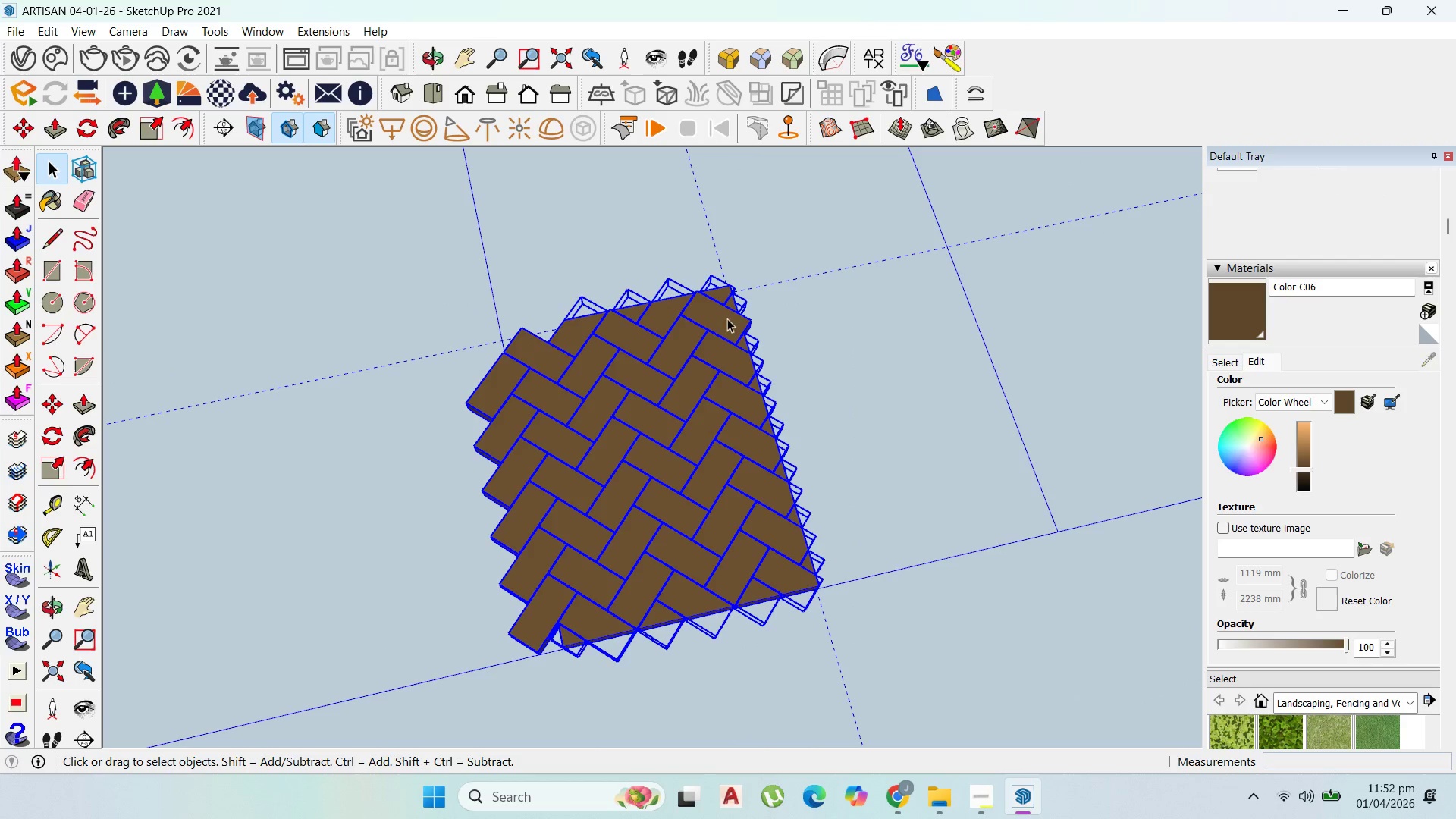 
hold_key(key=ShiftLeft, duration=1.53)
left_click([777, 317])
 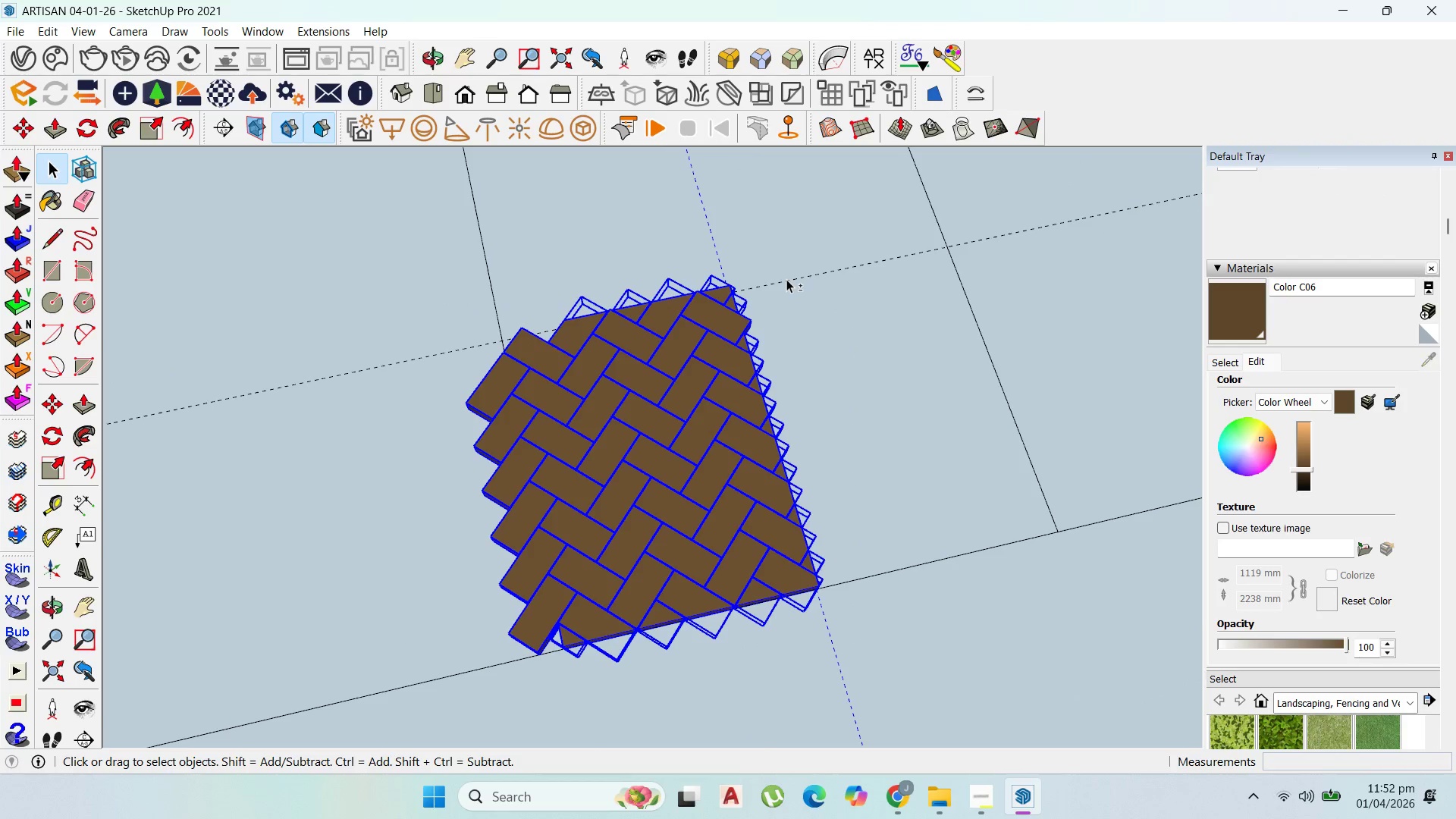 
hold_key(key=ShiftLeft, duration=1.44)
left_click([715, 251])
 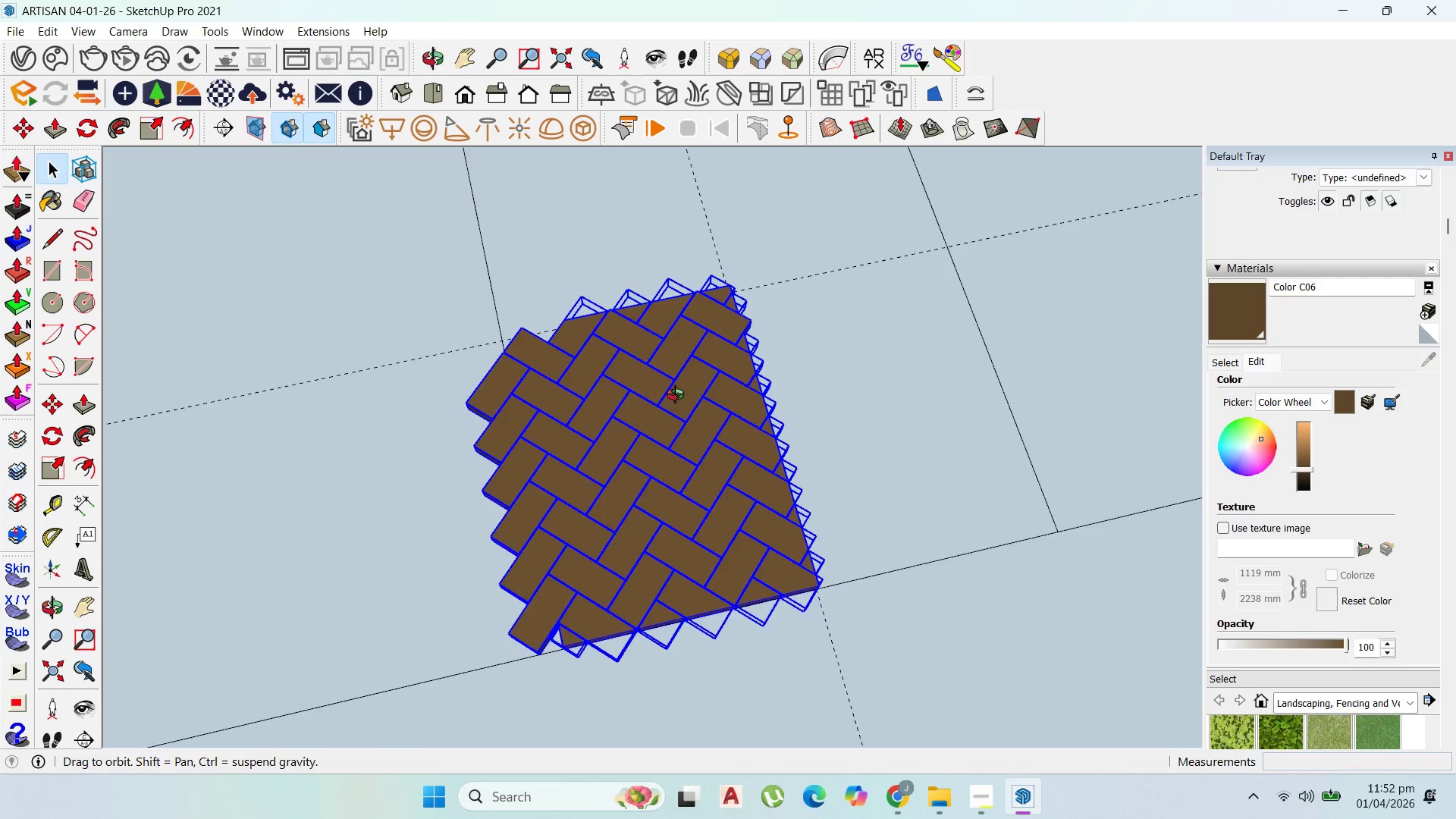 
scroll: coordinate [614, 135], scroll_direction: down, amount: 1.0
 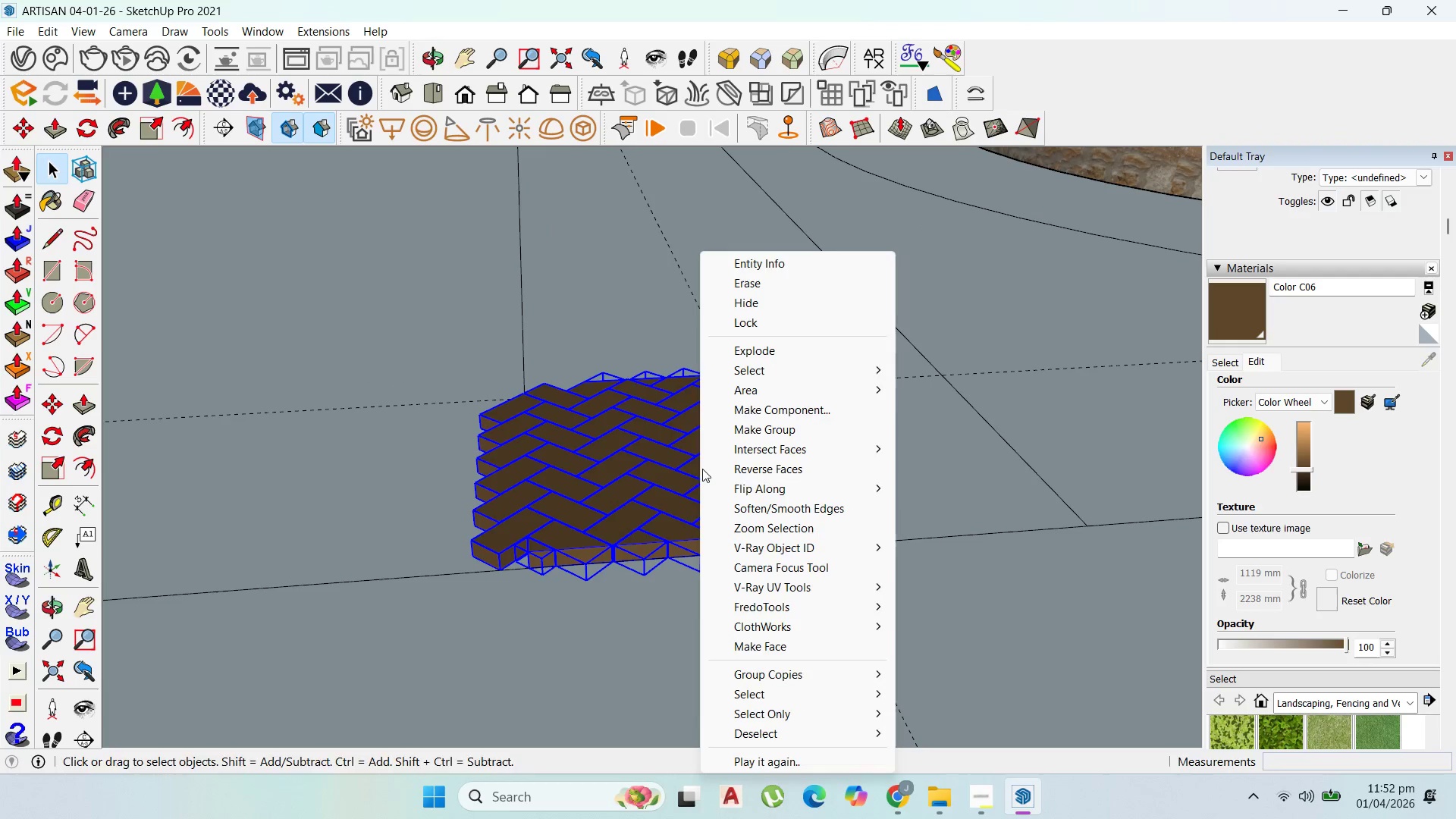 
left_click([774, 403])
 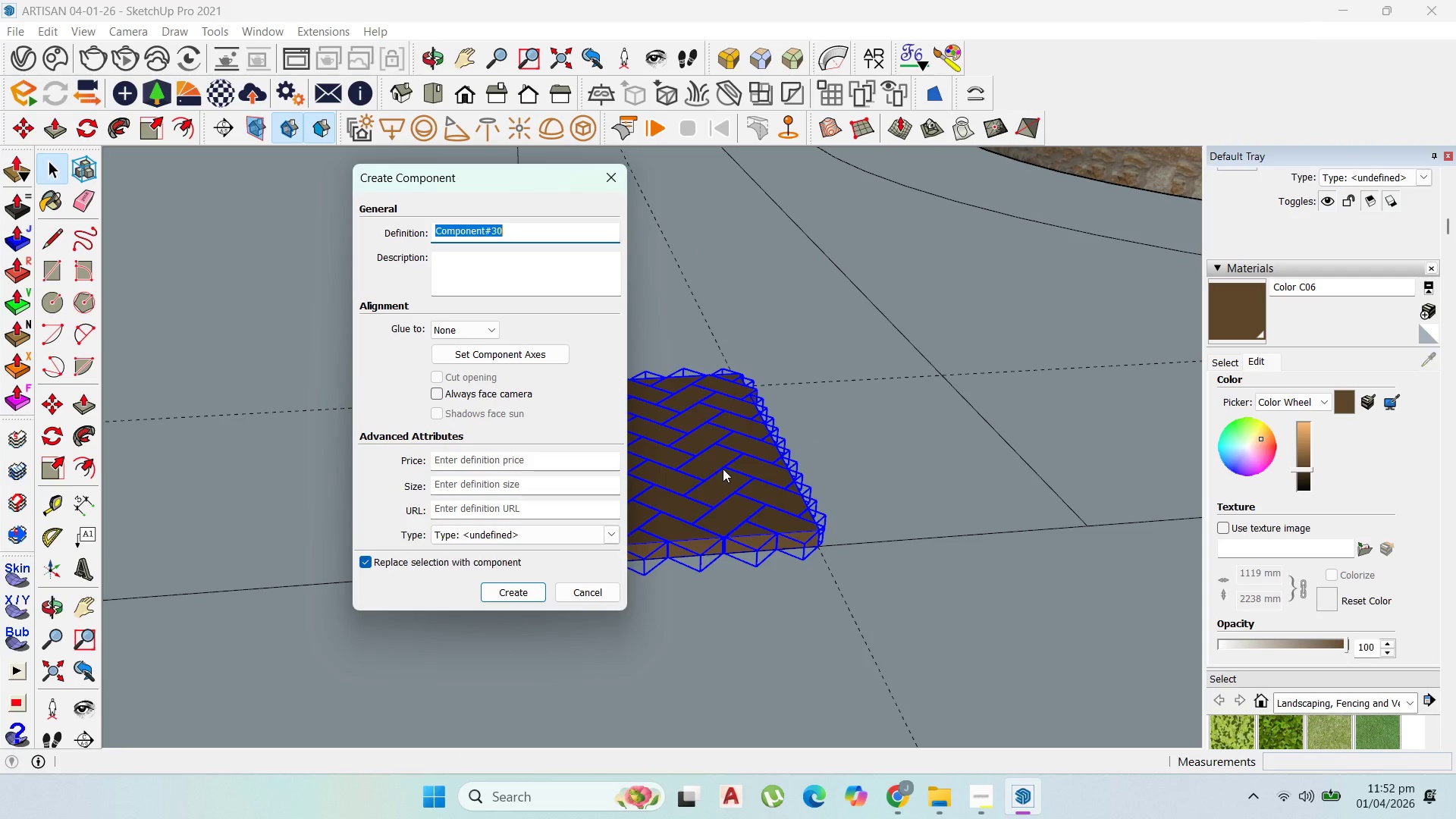 
type(DDGDGD)
 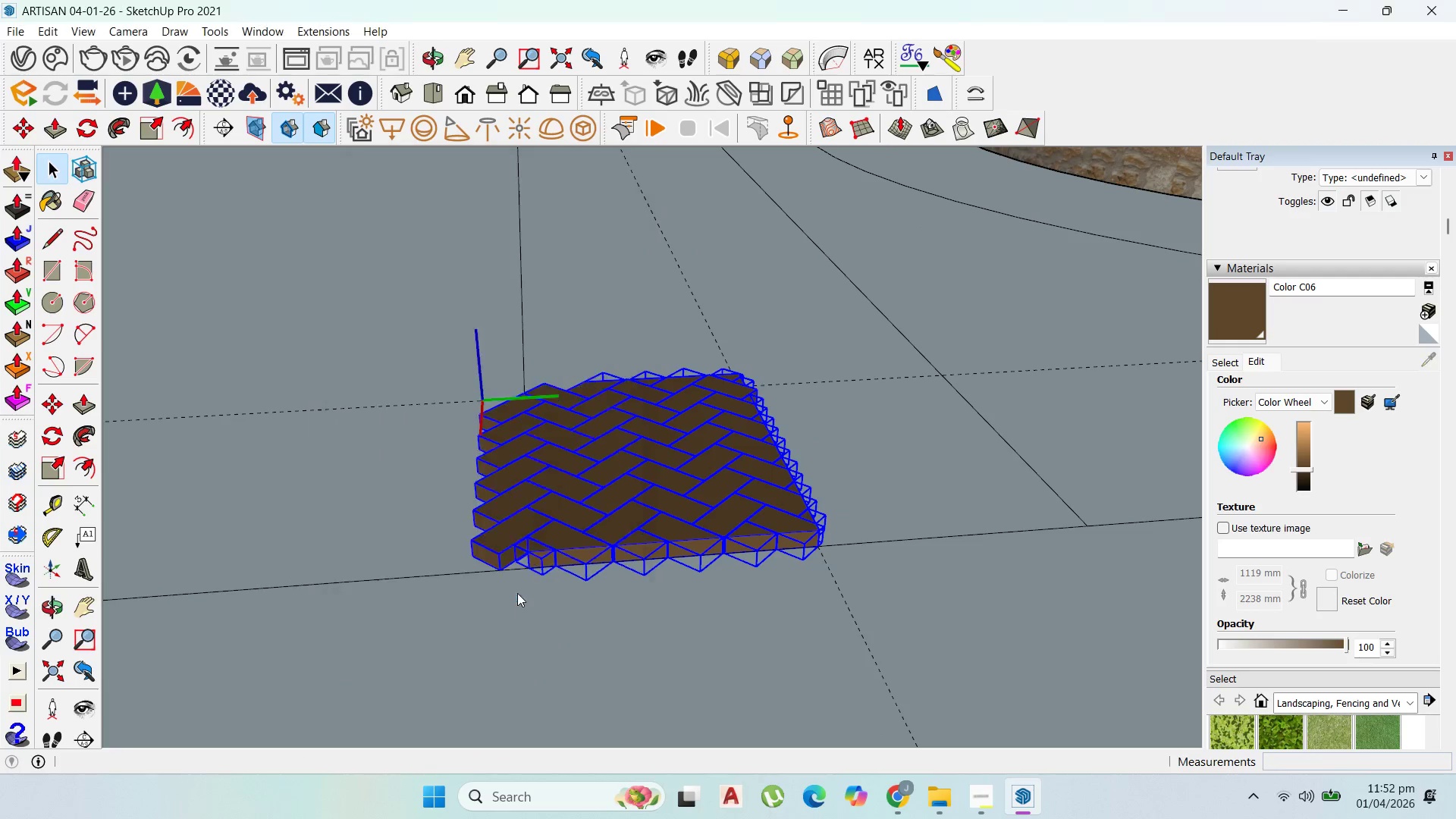 
hold_key(key=F, duration=0.31)
 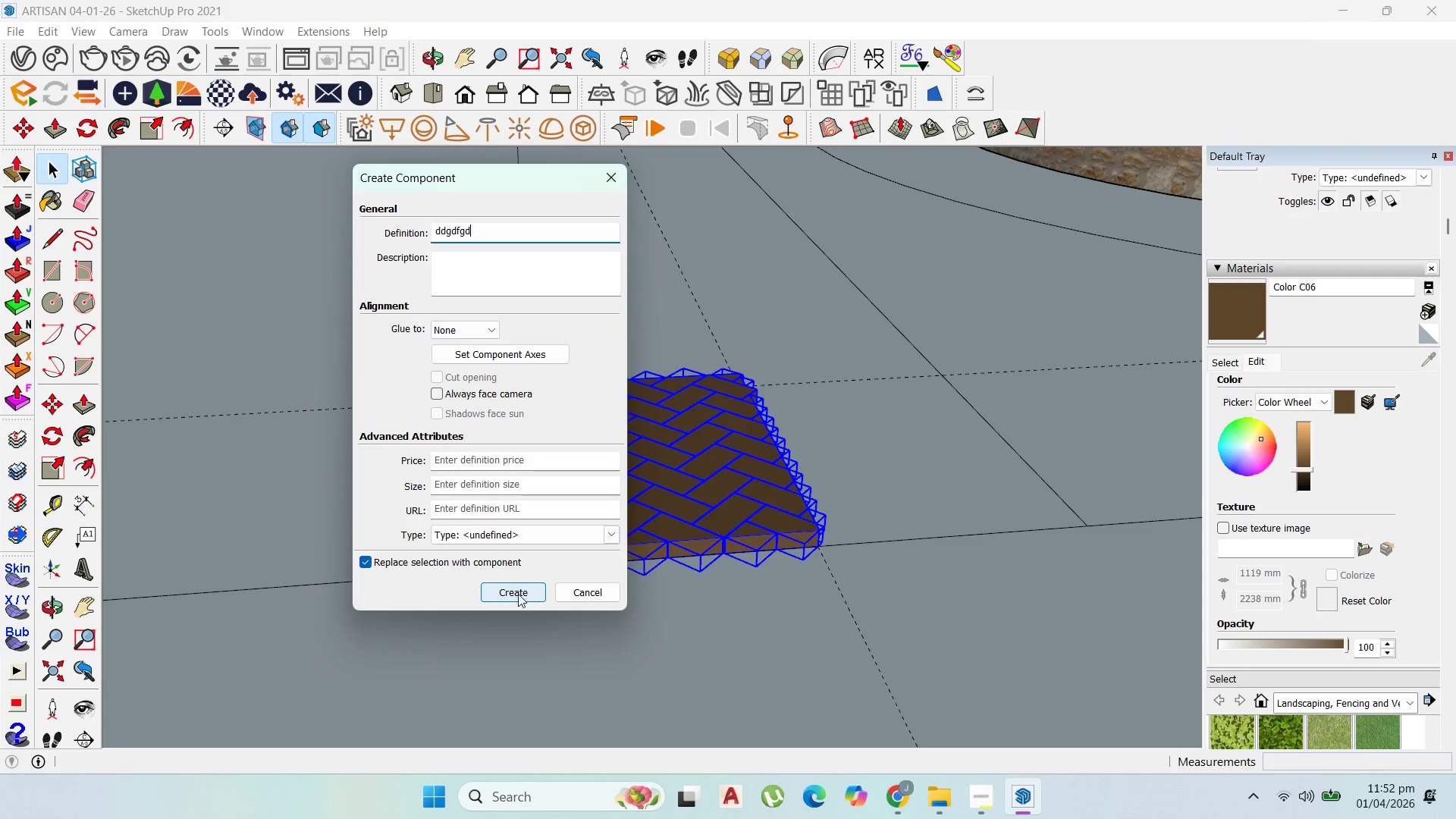 
left_click([517, 593])
 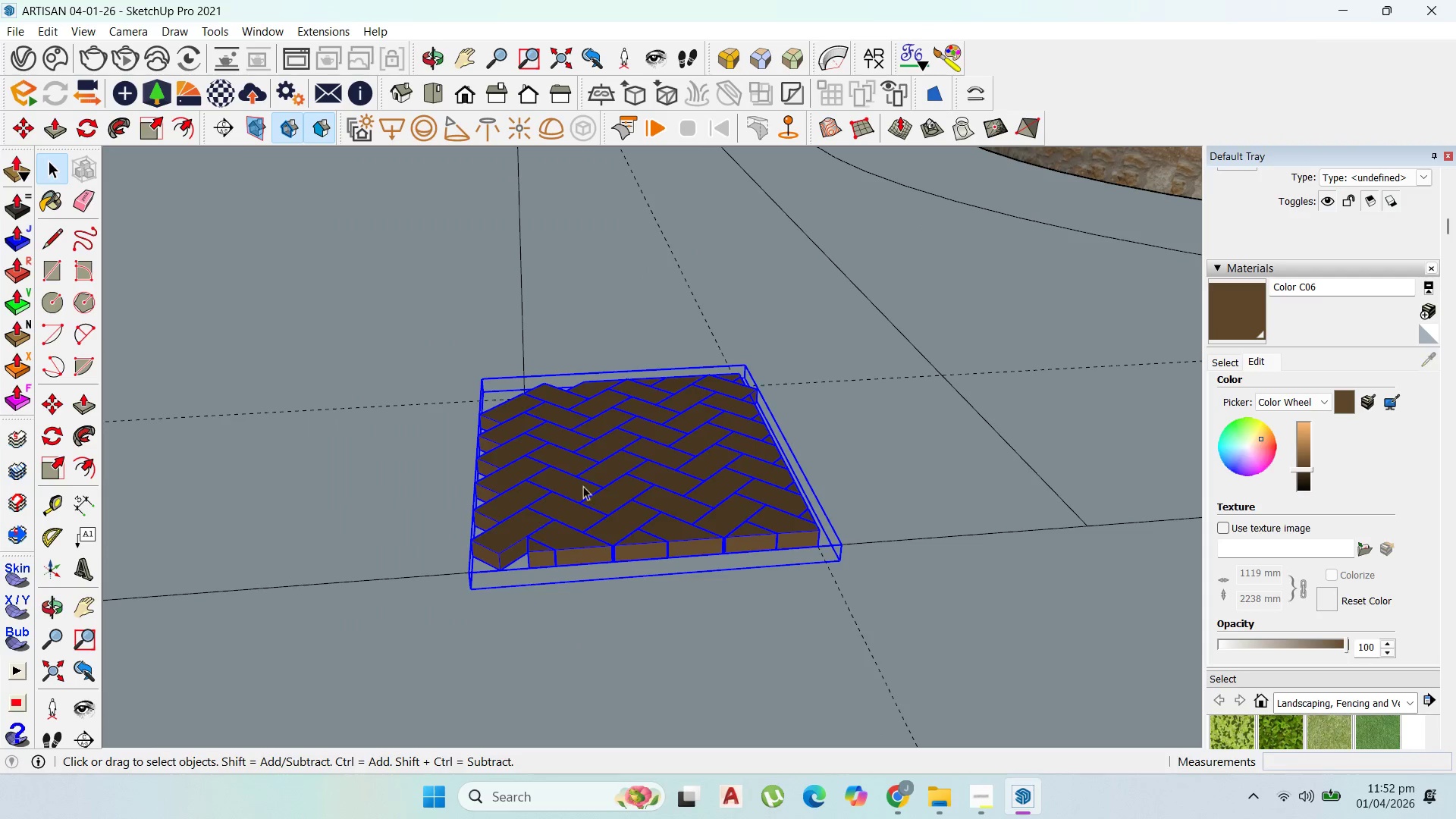 
scroll: coordinate [617, 626], scroll_direction: none, amount: 0.0
 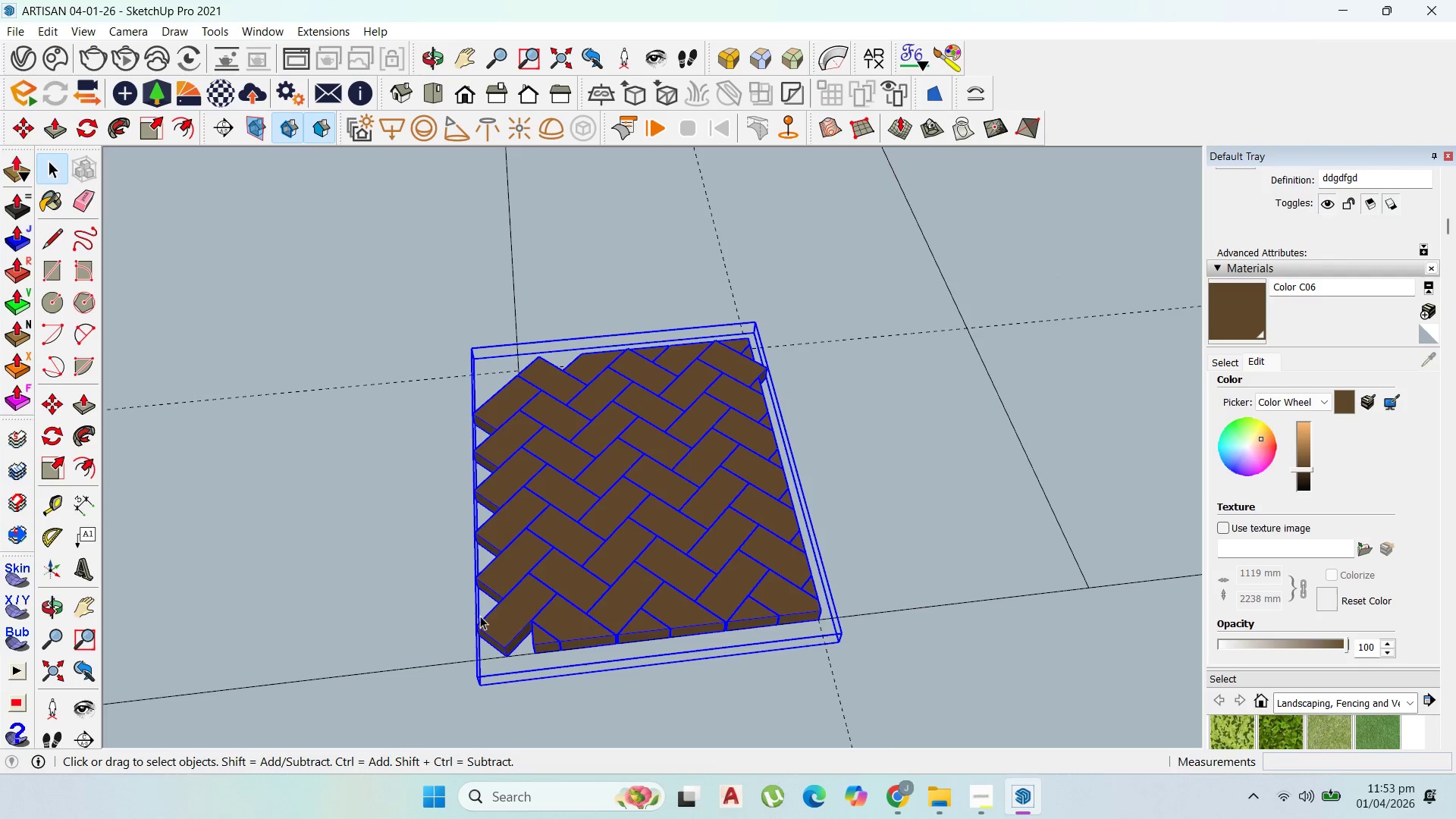 
key(M)
 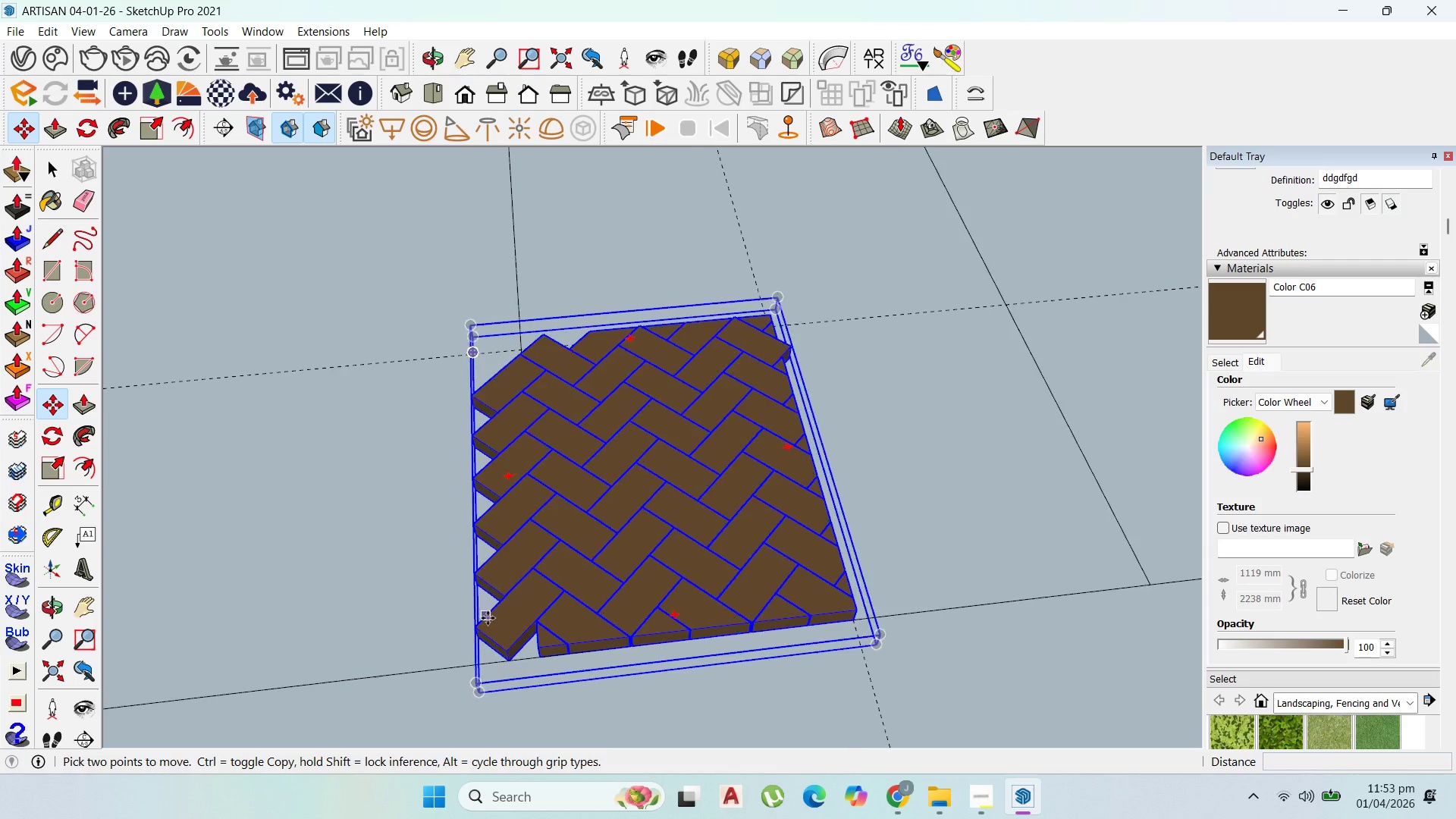 
scroll: coordinate [488, 618], scroll_direction: none, amount: 0.0
 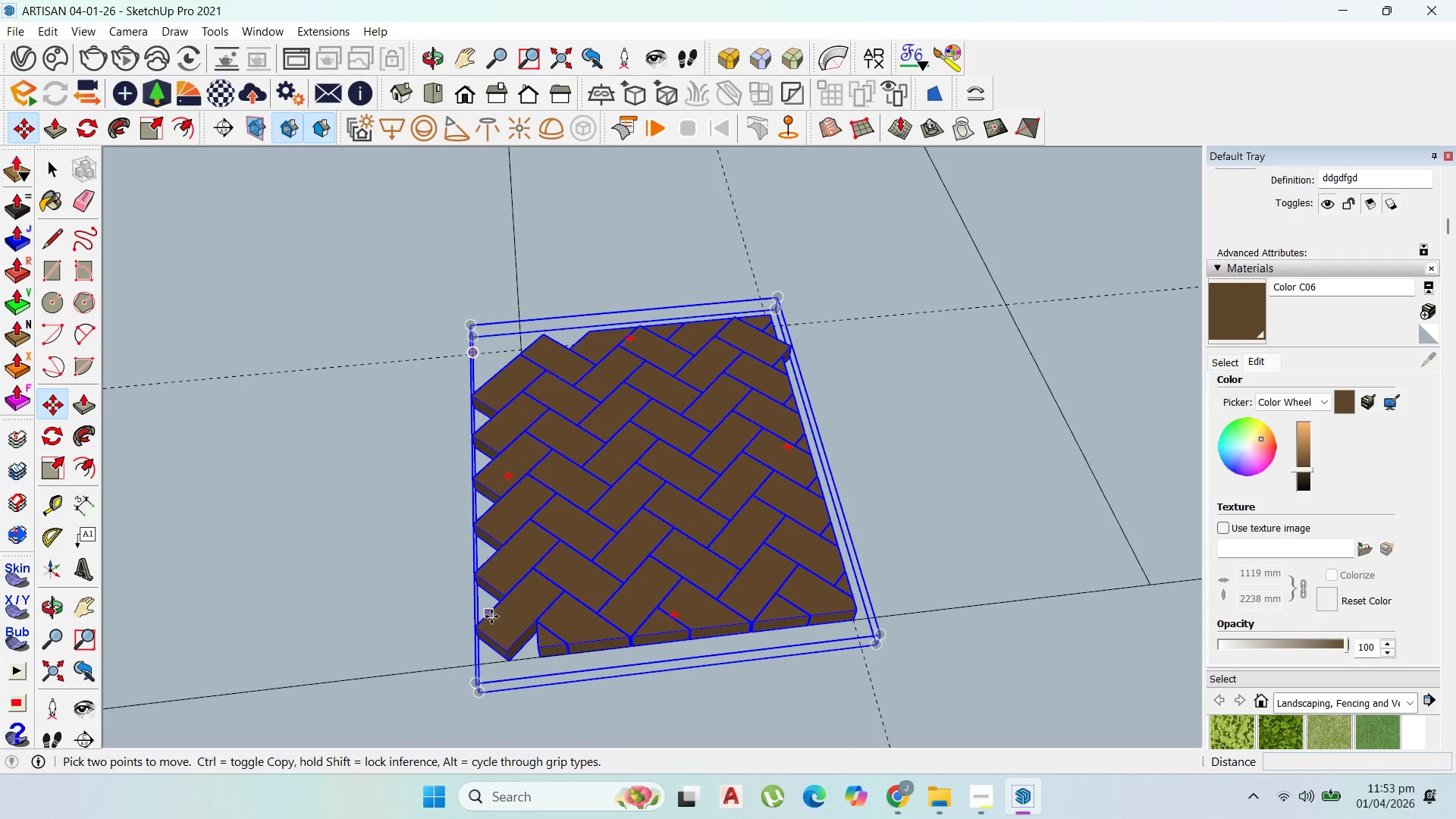 
left_click([492, 616])
 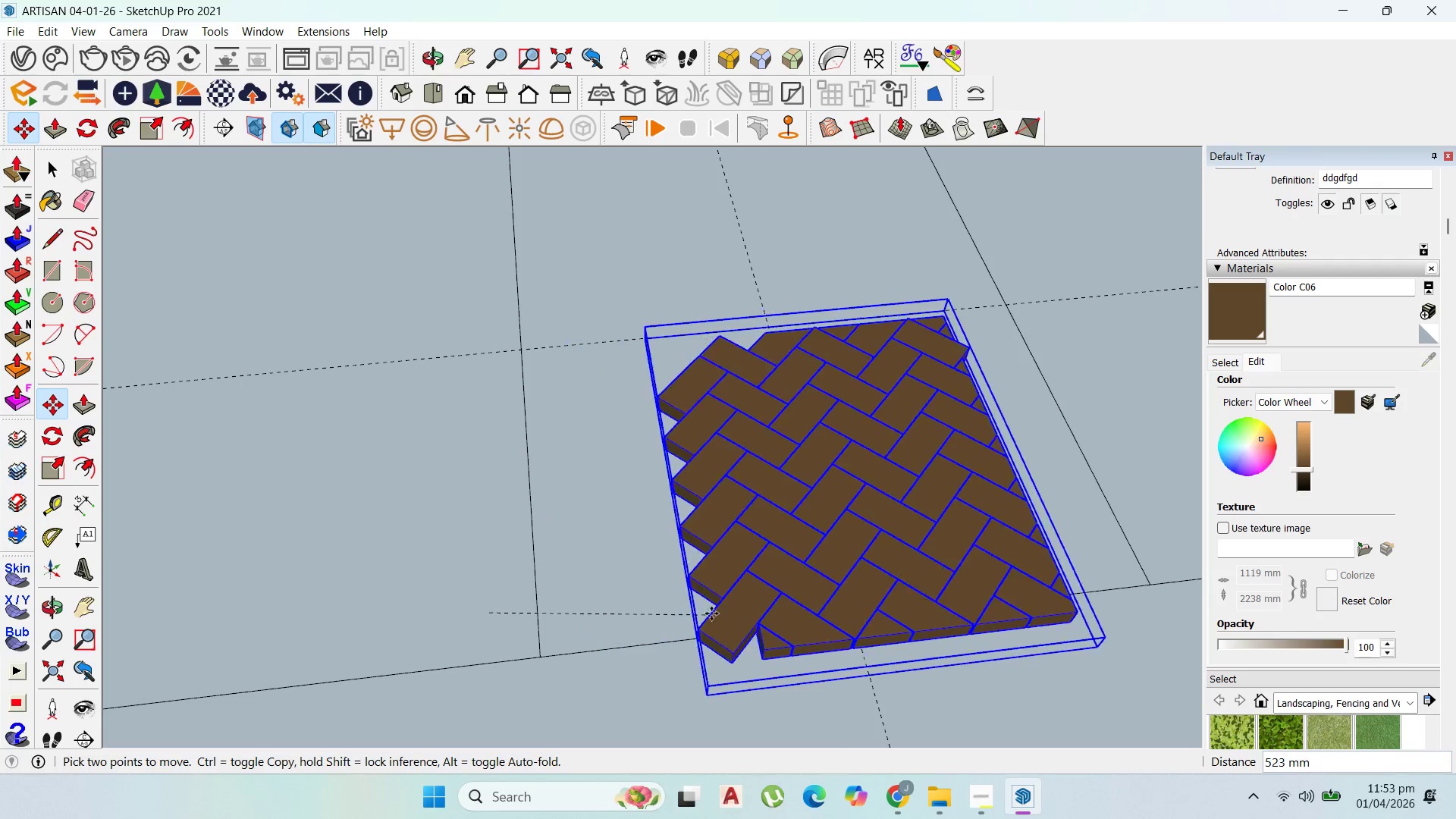 
key(Control+ControlLeft)
 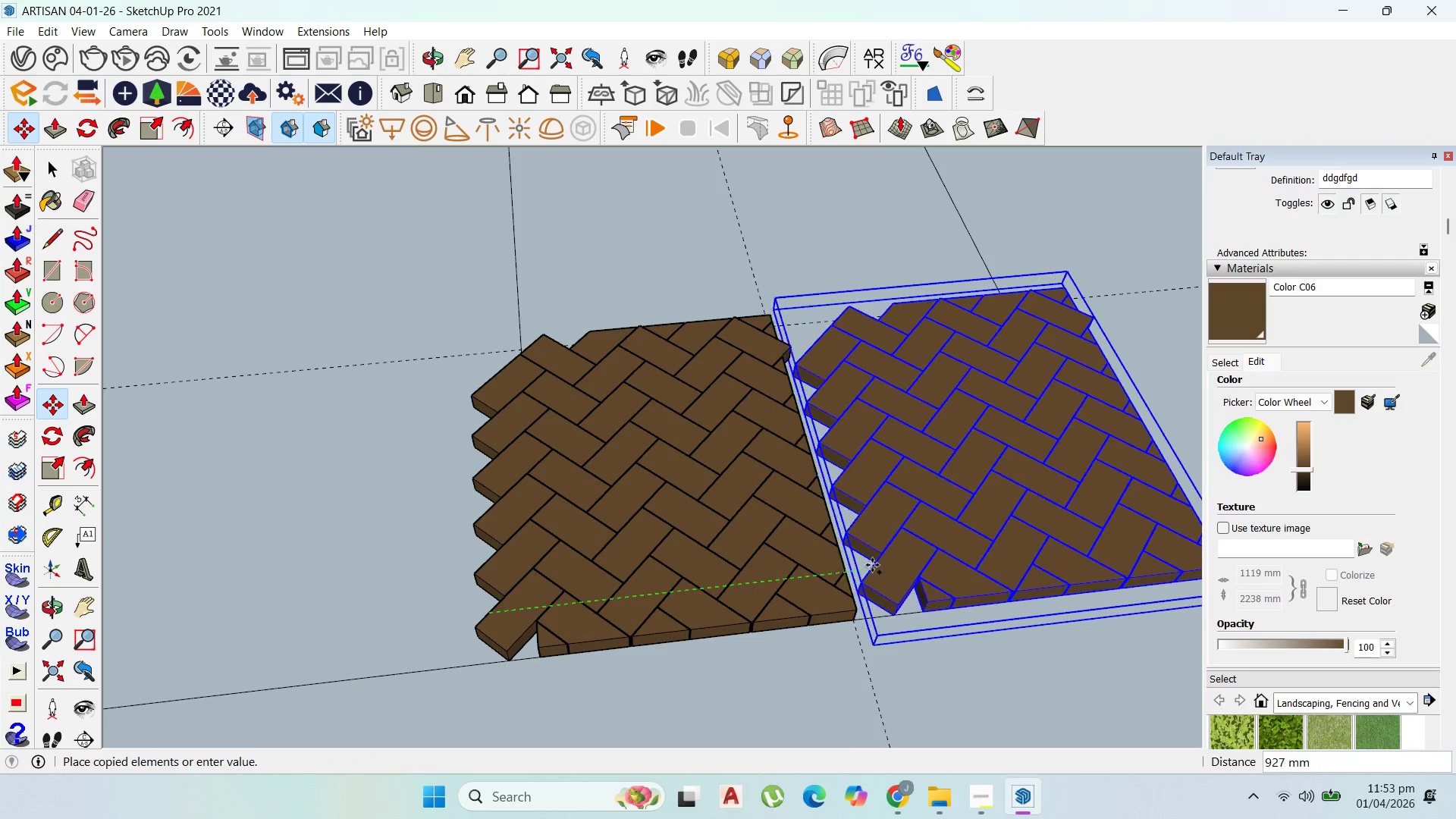 
left_click([874, 565])
 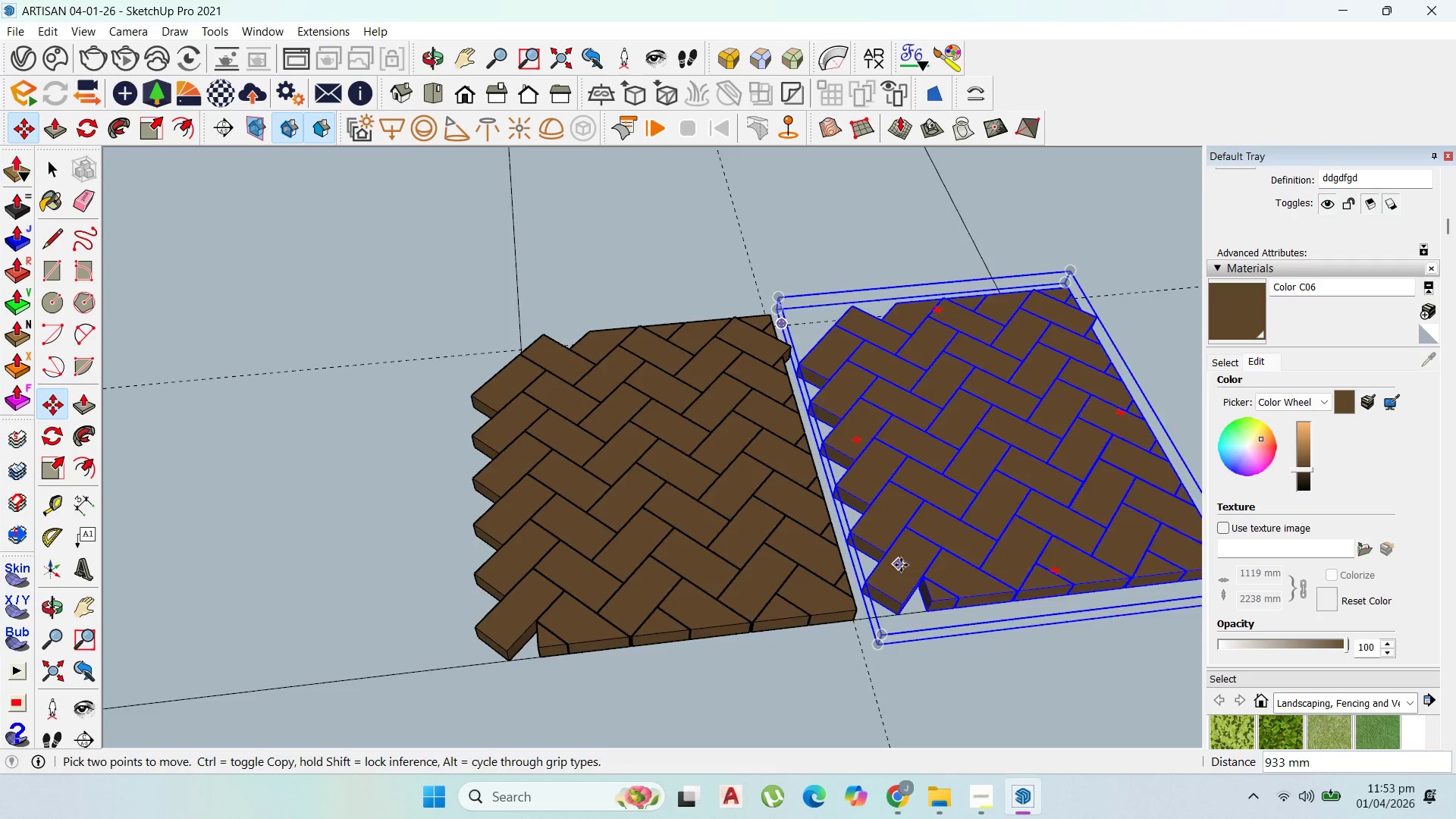 
scroll: coordinate [885, 572], scroll_direction: up, amount: 5.0
 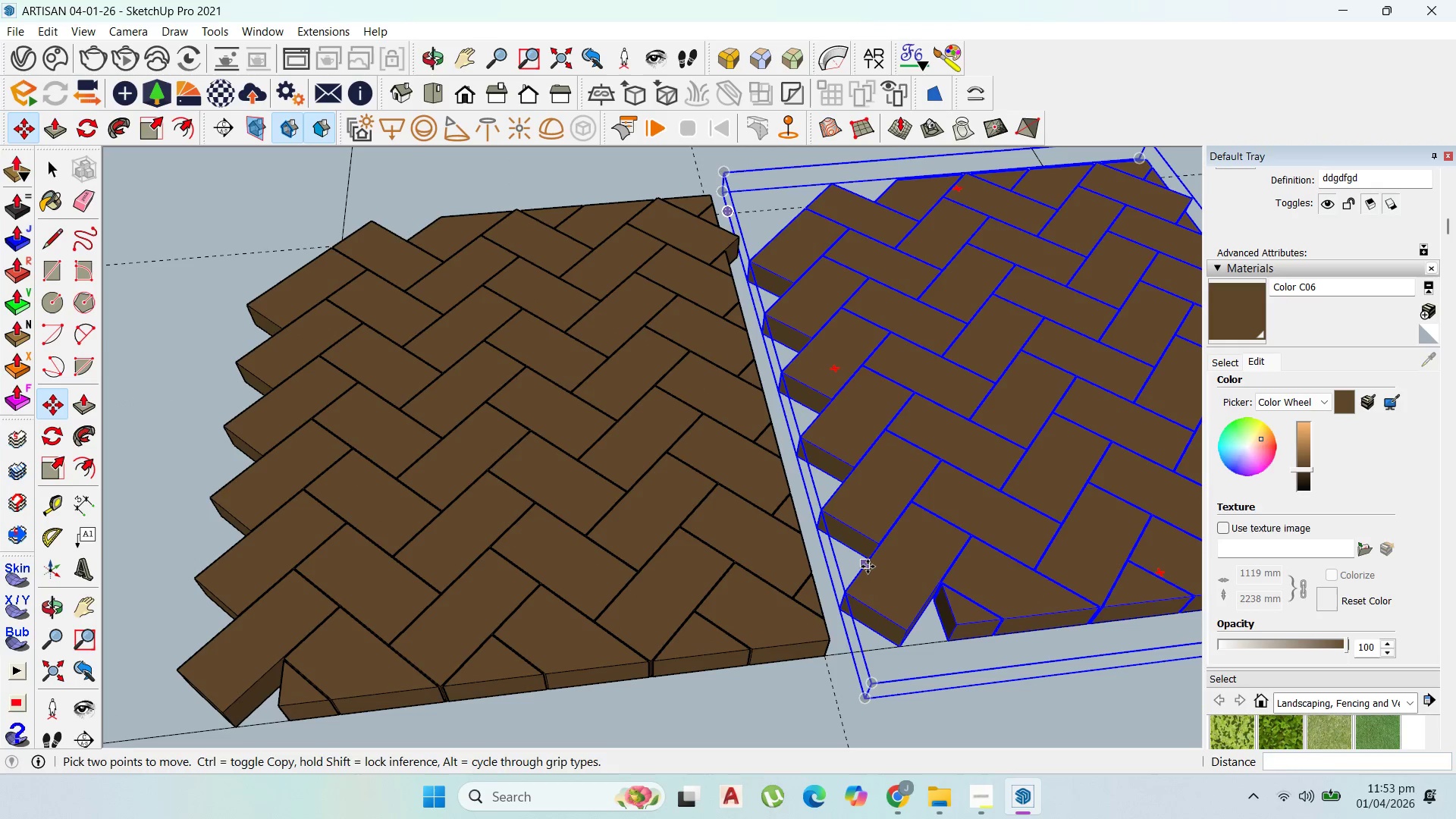 
left_click([868, 566])
 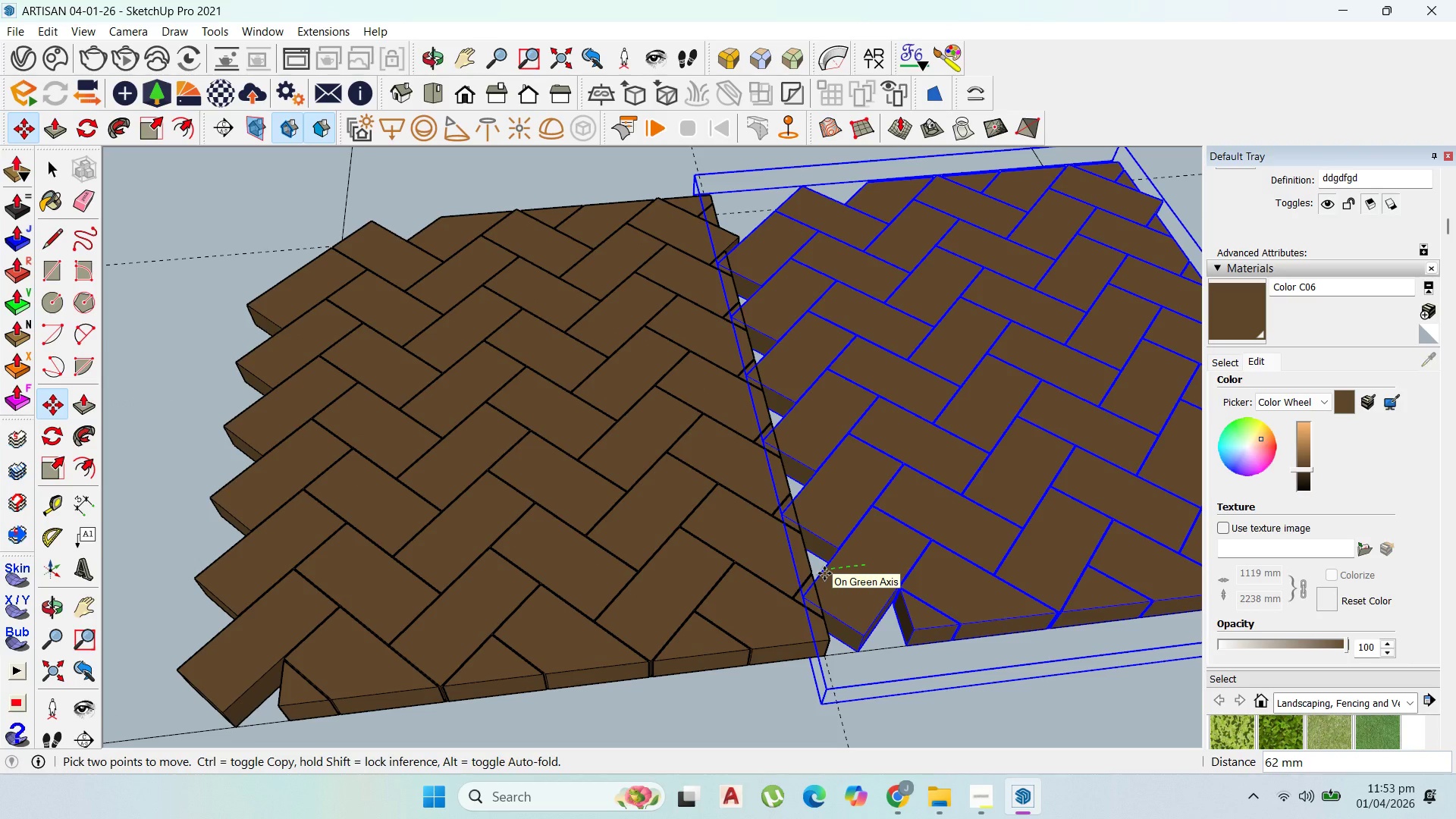 
wait(5.75)
 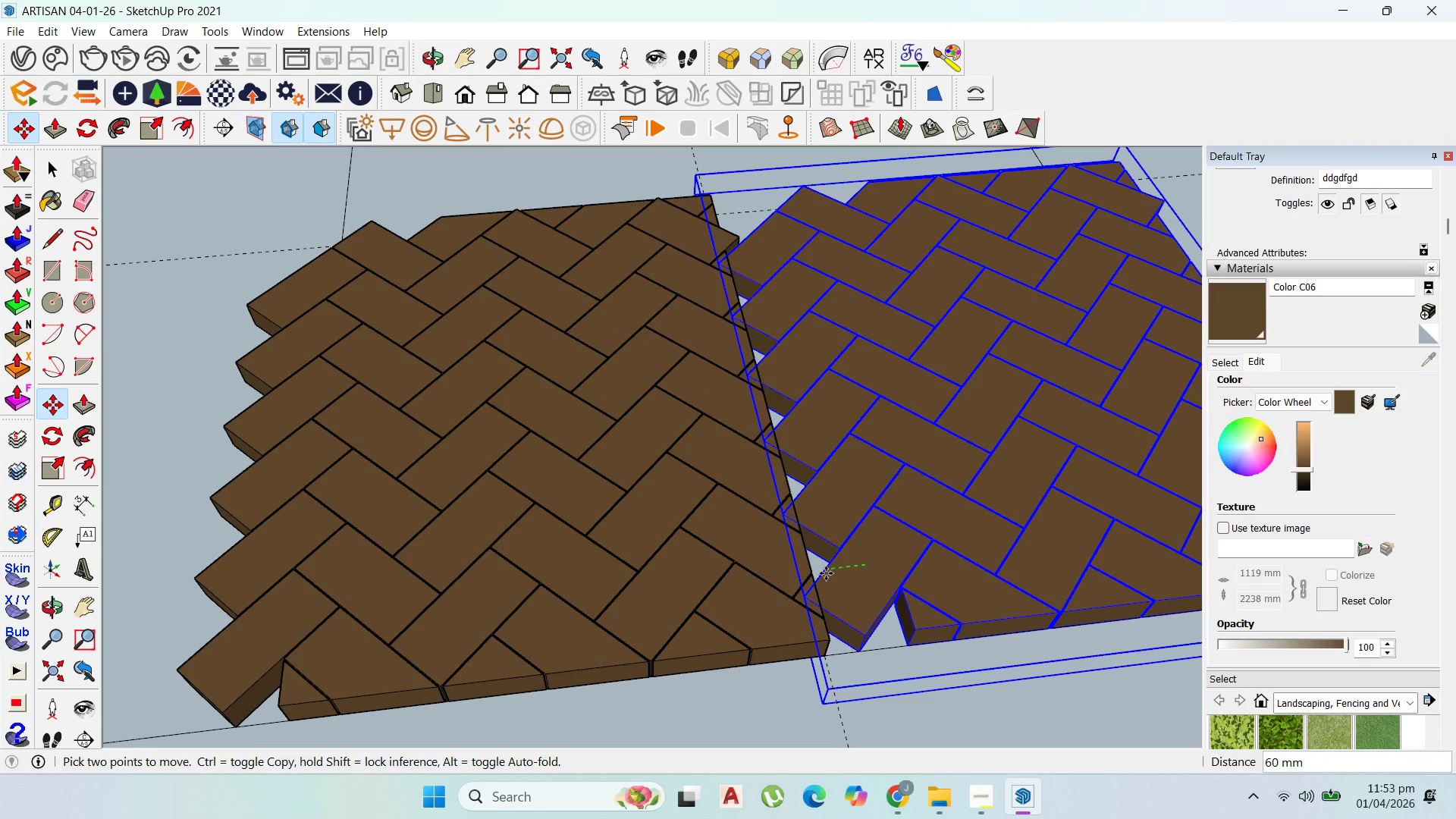 
left_click([824, 573])
 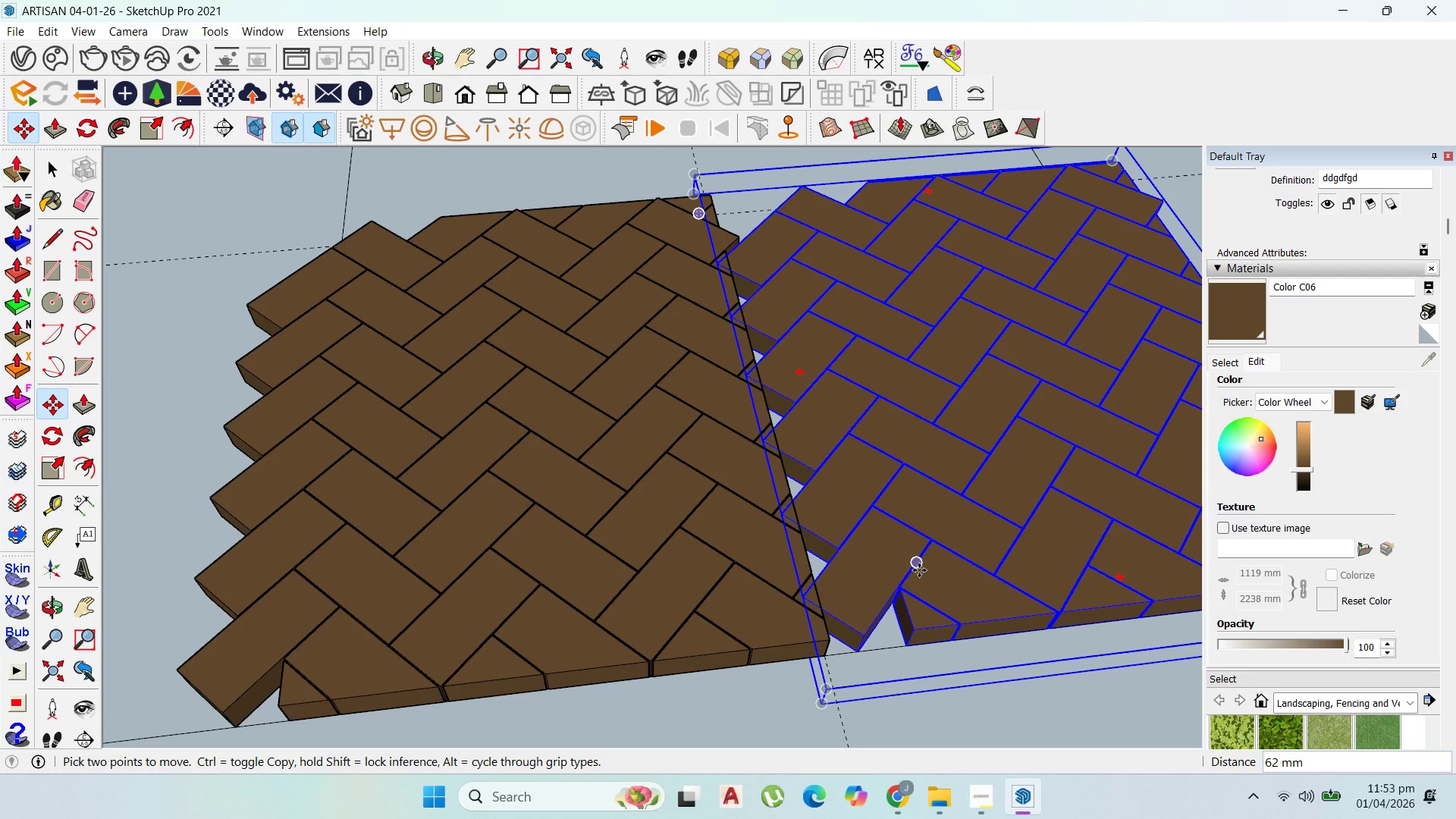 
left_click([919, 570])
 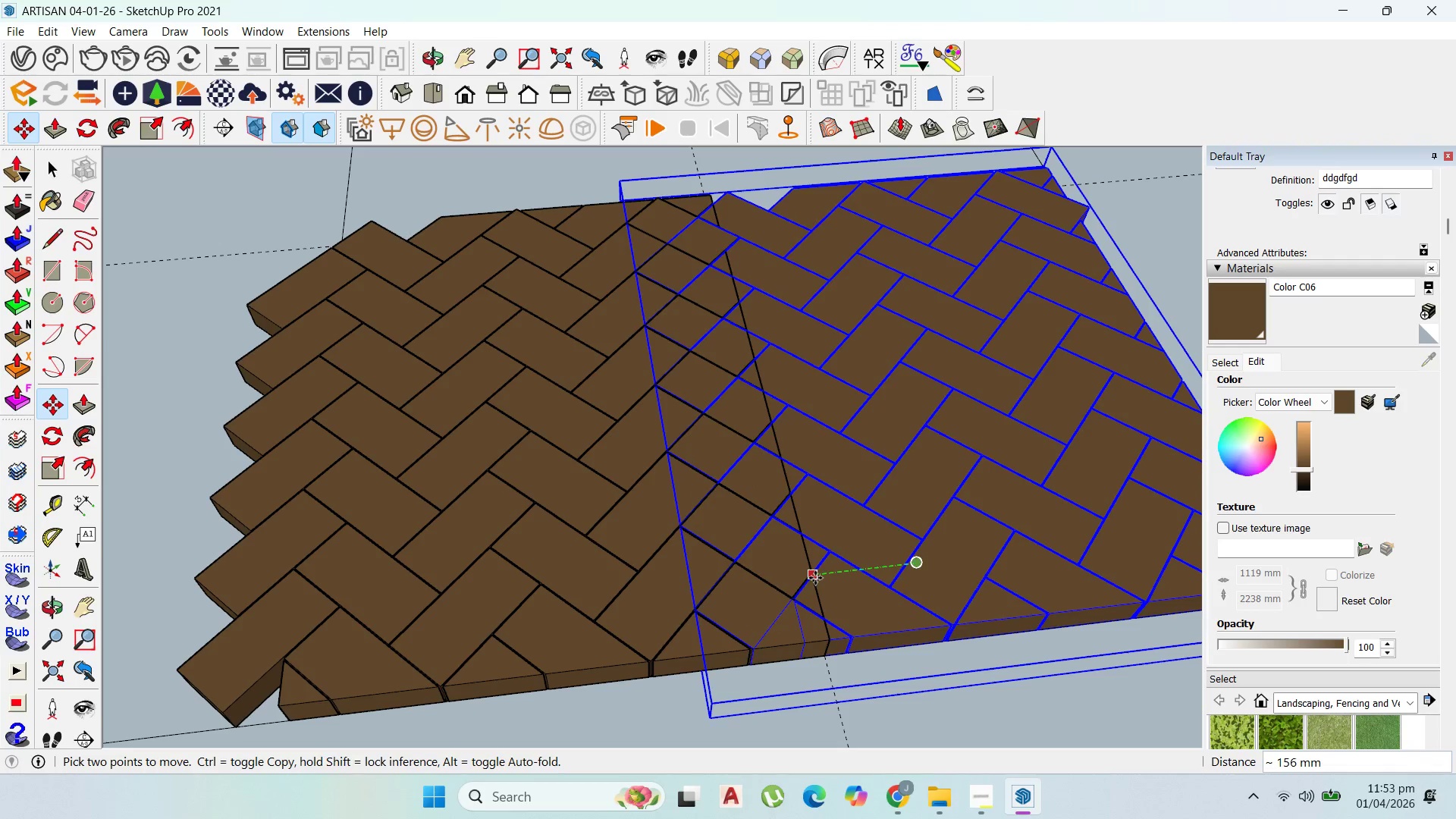 
left_click([815, 578])
 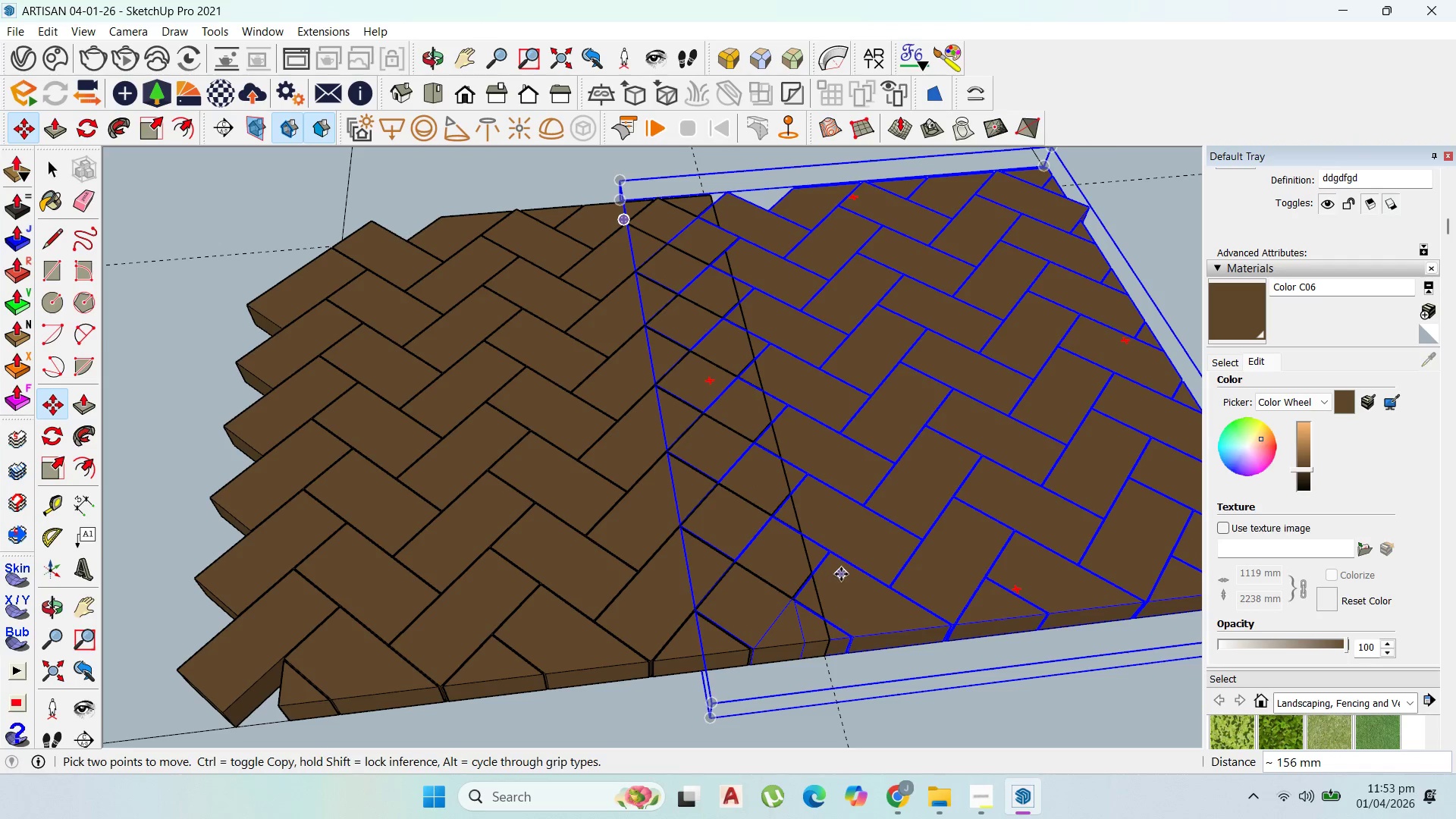 
scroll: coordinate [843, 575], scroll_direction: none, amount: 0.0
 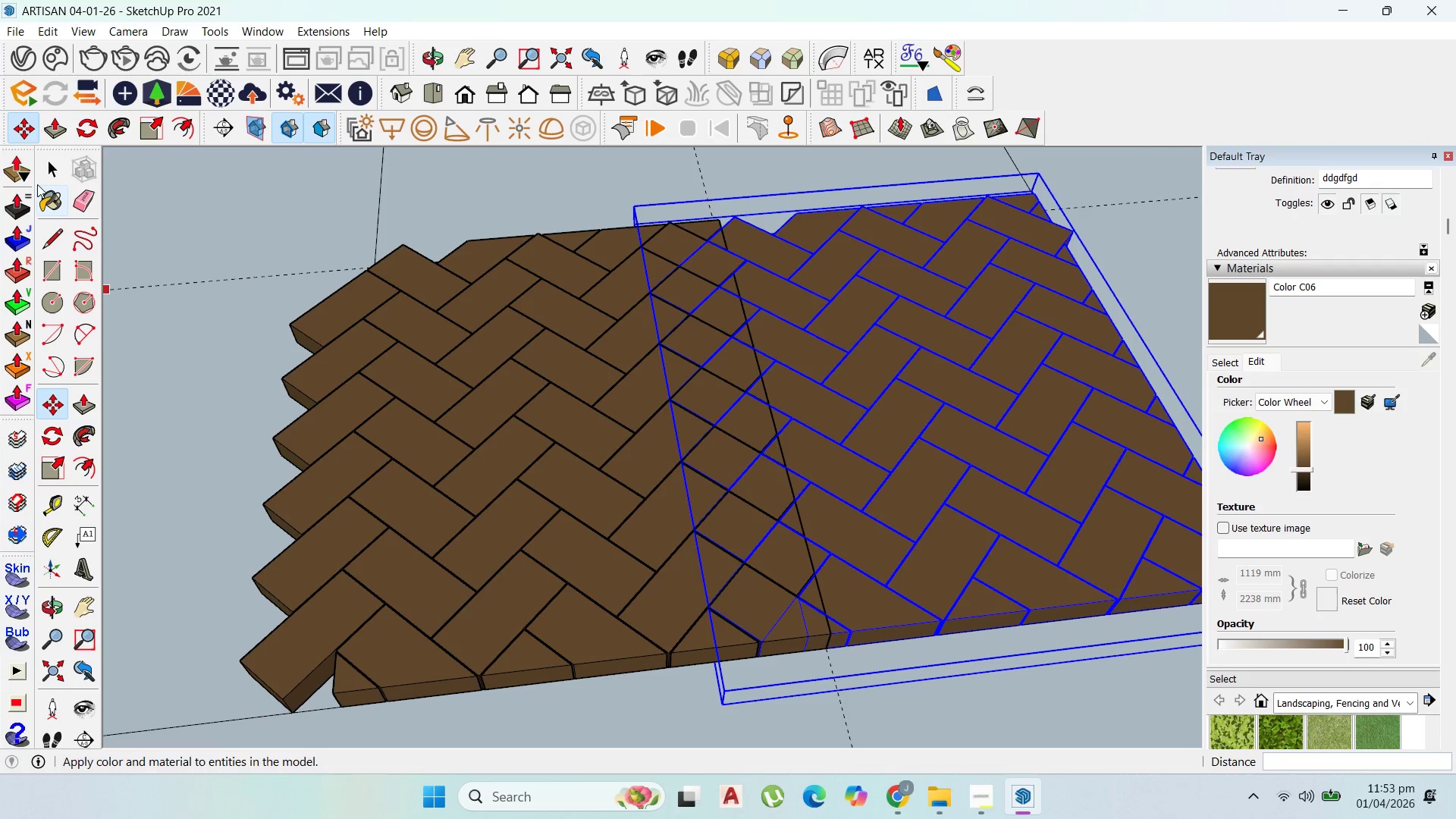 
left_click([50, 165])
 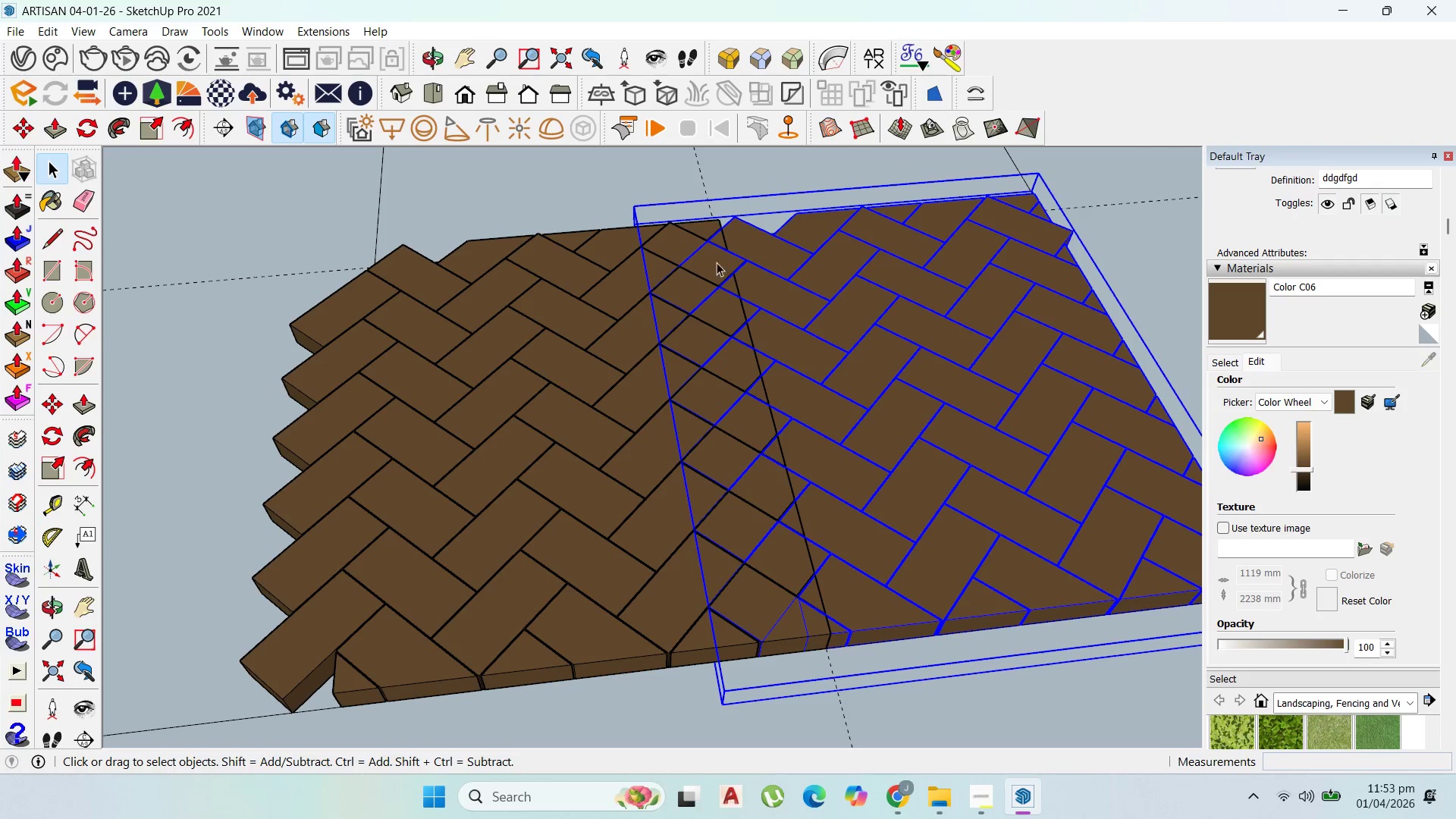 
left_click([734, 246])
 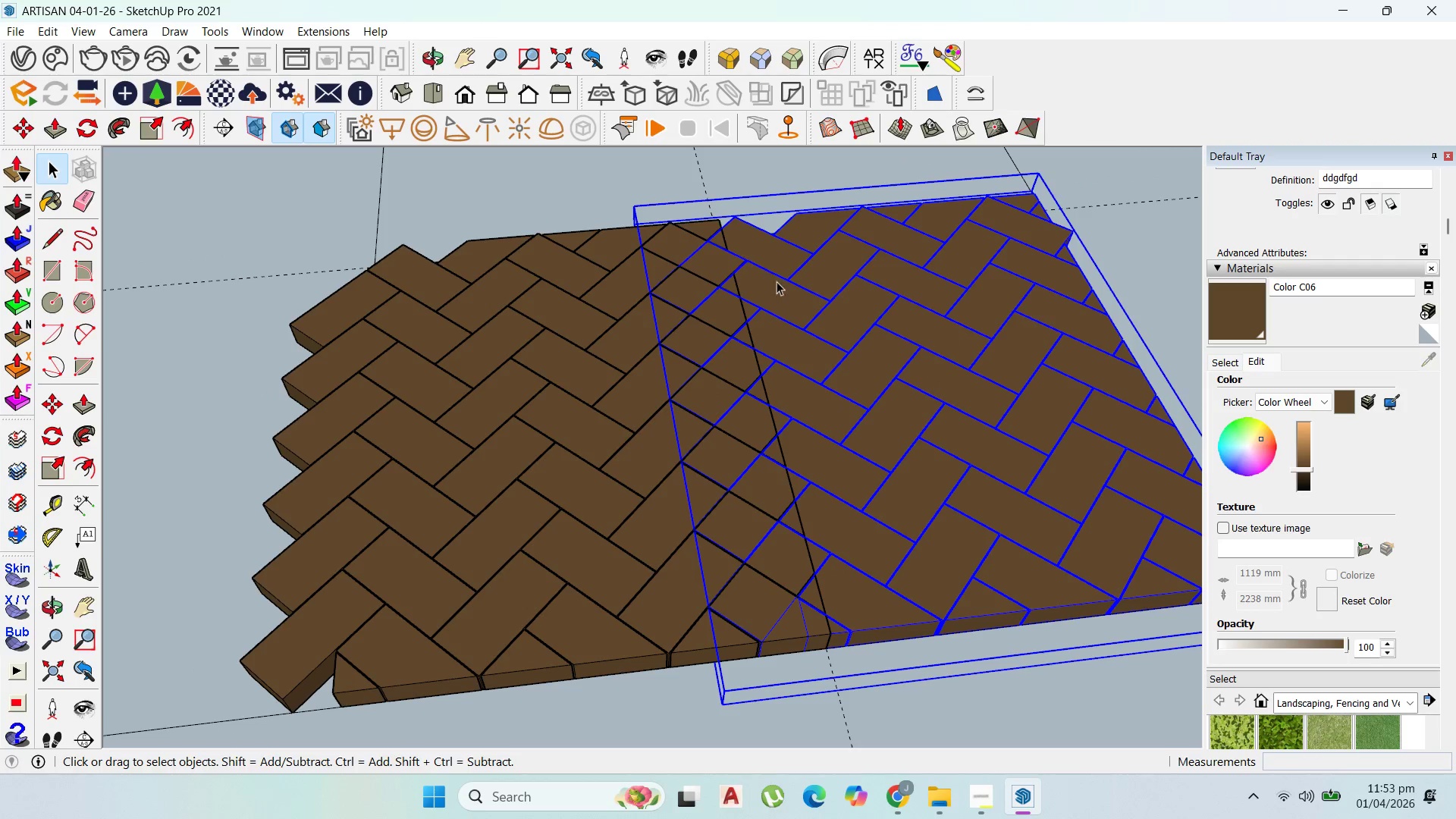 
scroll: coordinate [795, 312], scroll_direction: down, amount: 2.0
 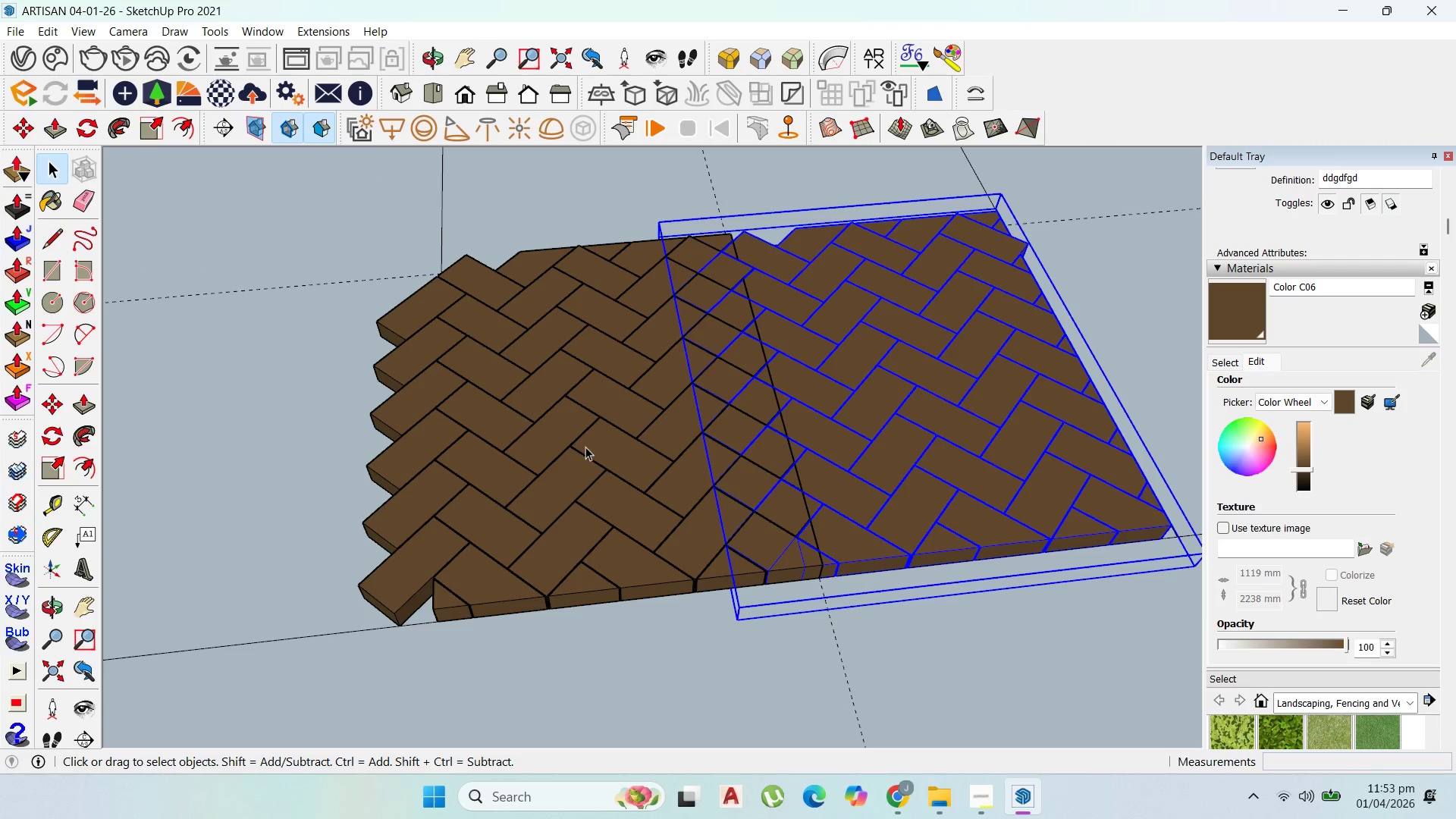 
left_click([585, 447])
 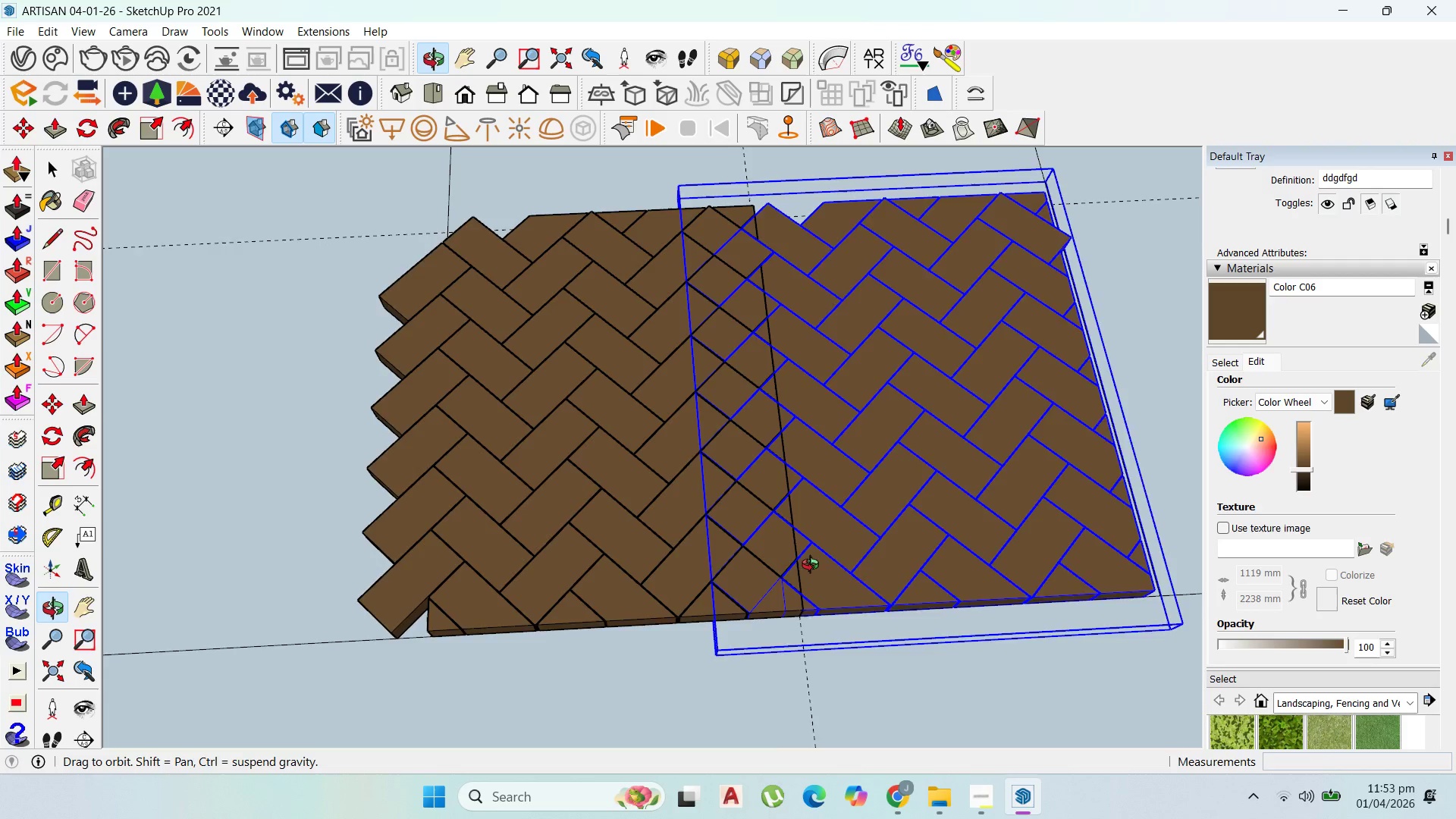 
scroll: coordinate [688, 463], scroll_direction: down, amount: 2.0
 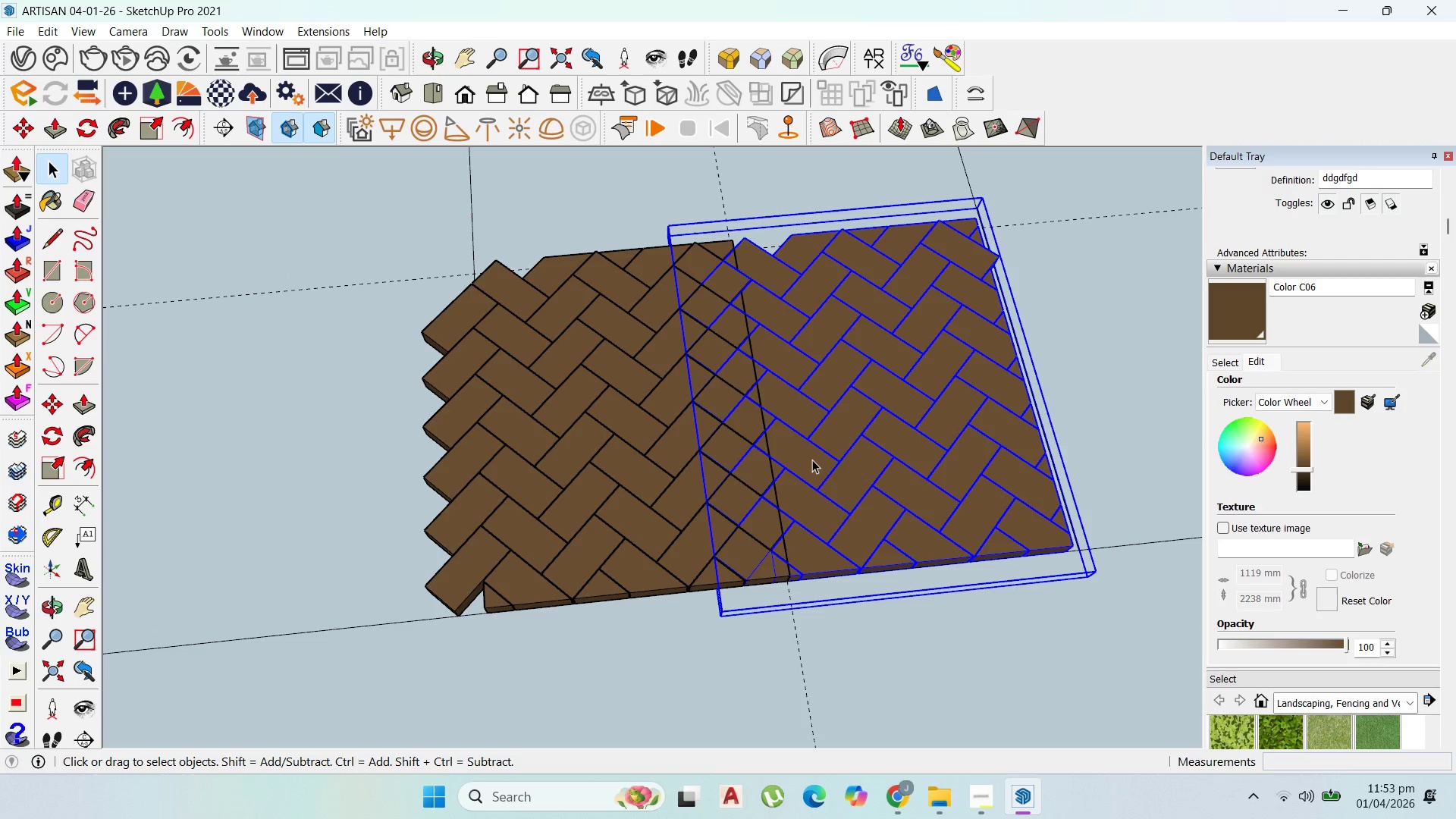 
key(Comma)
 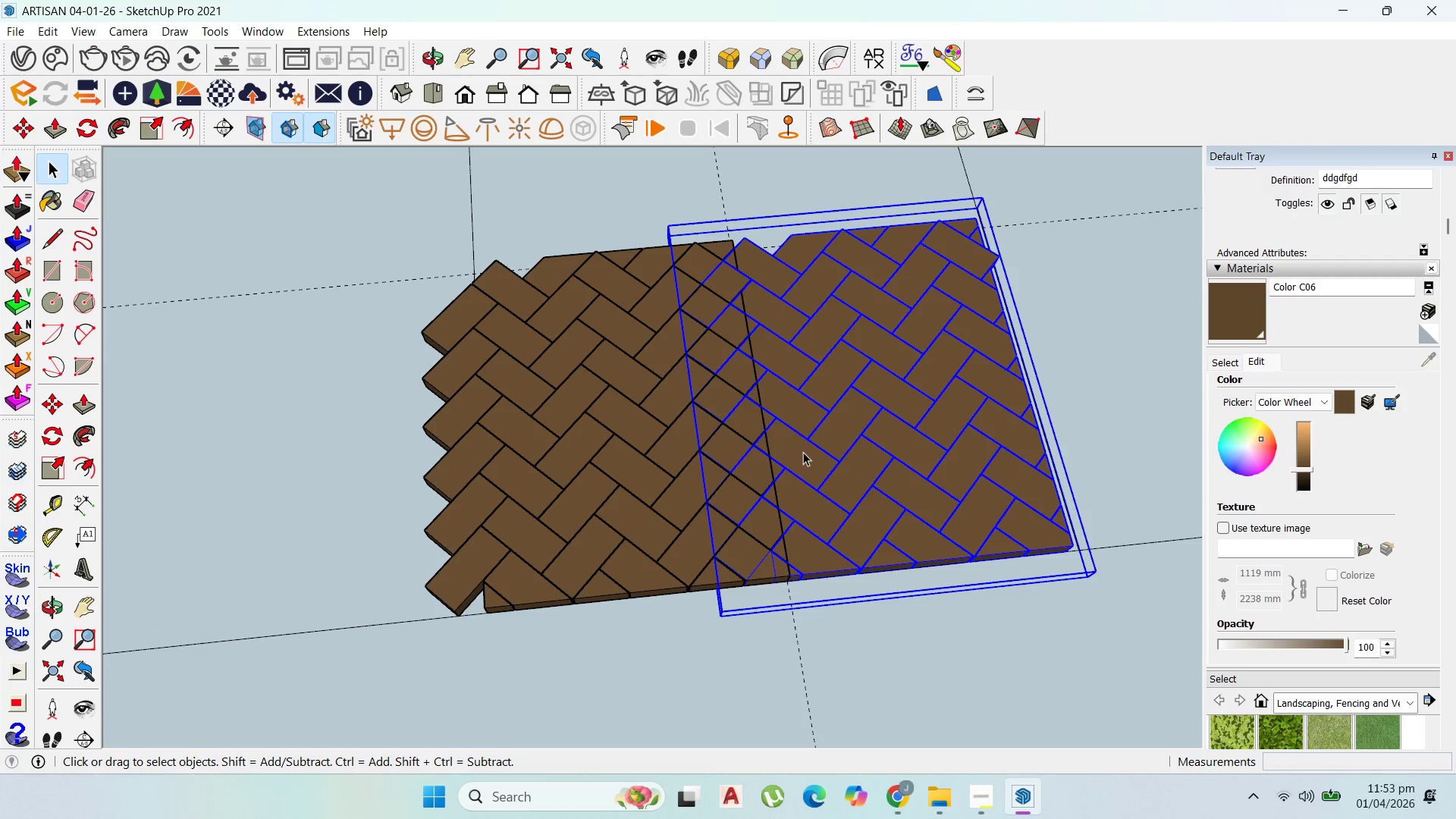 
key(M)
 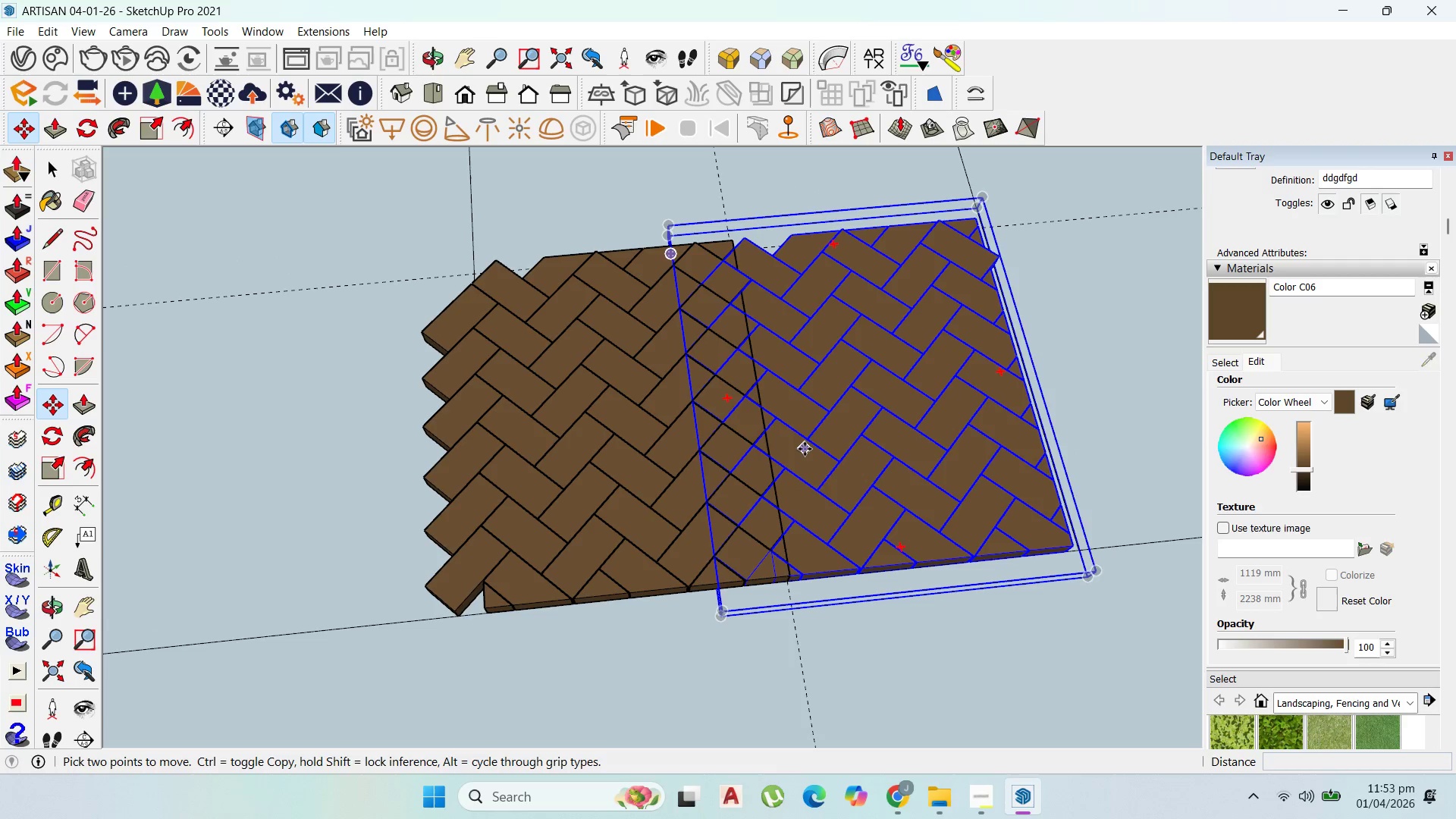 
left_click([805, 449])
 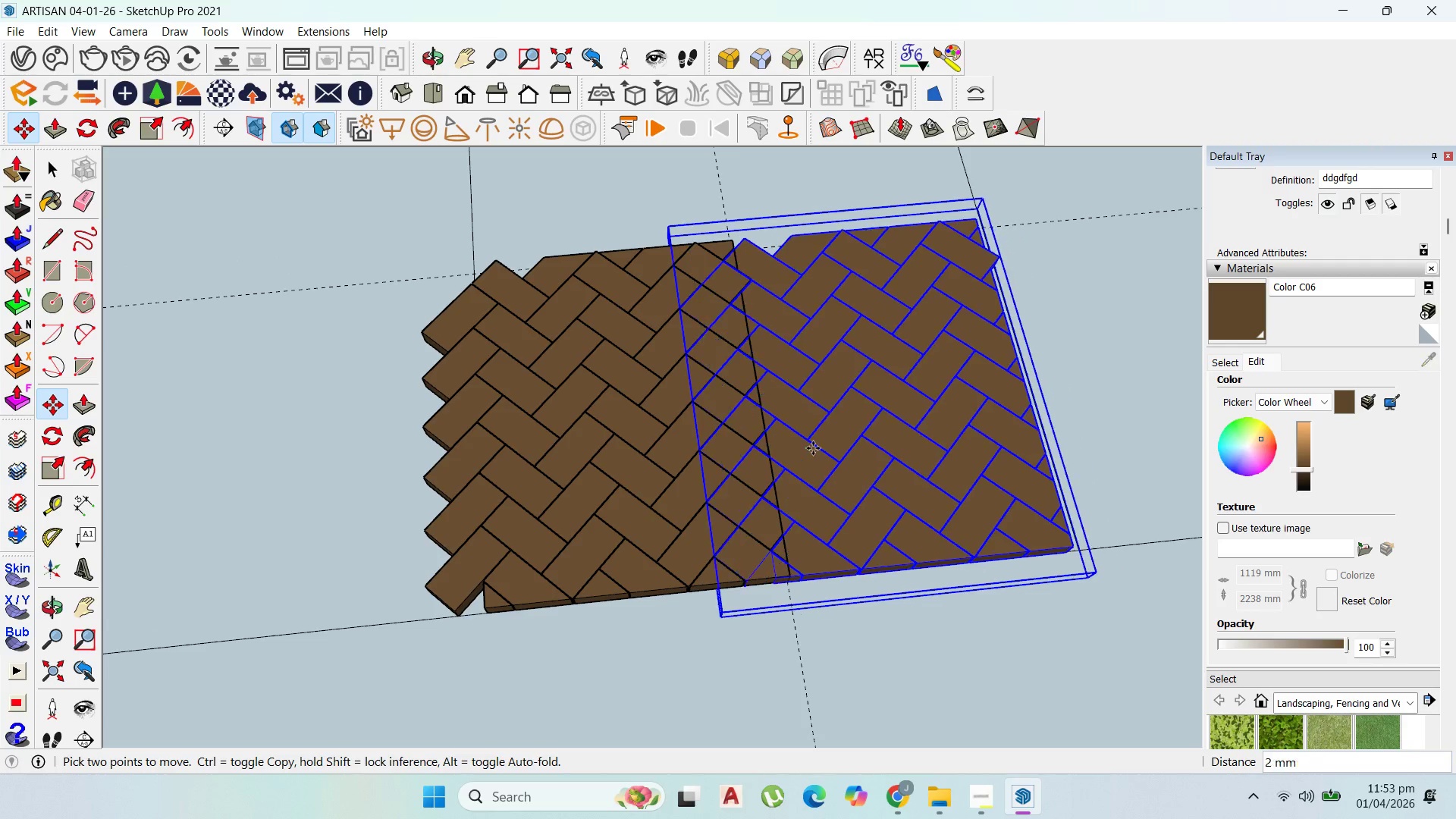 
left_click([813, 448])
 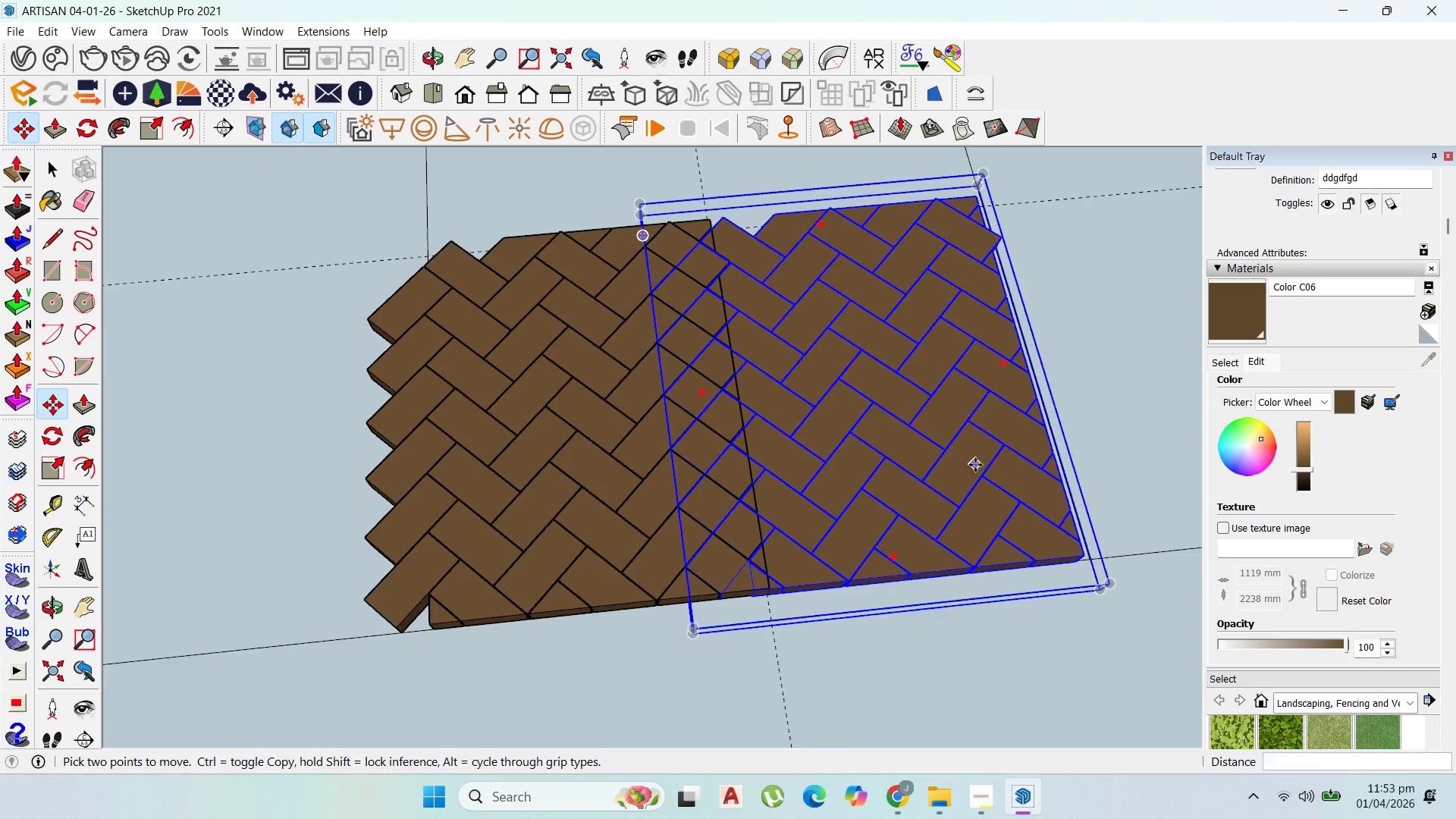 
scroll: coordinate [968, 465], scroll_direction: up, amount: 1.0
 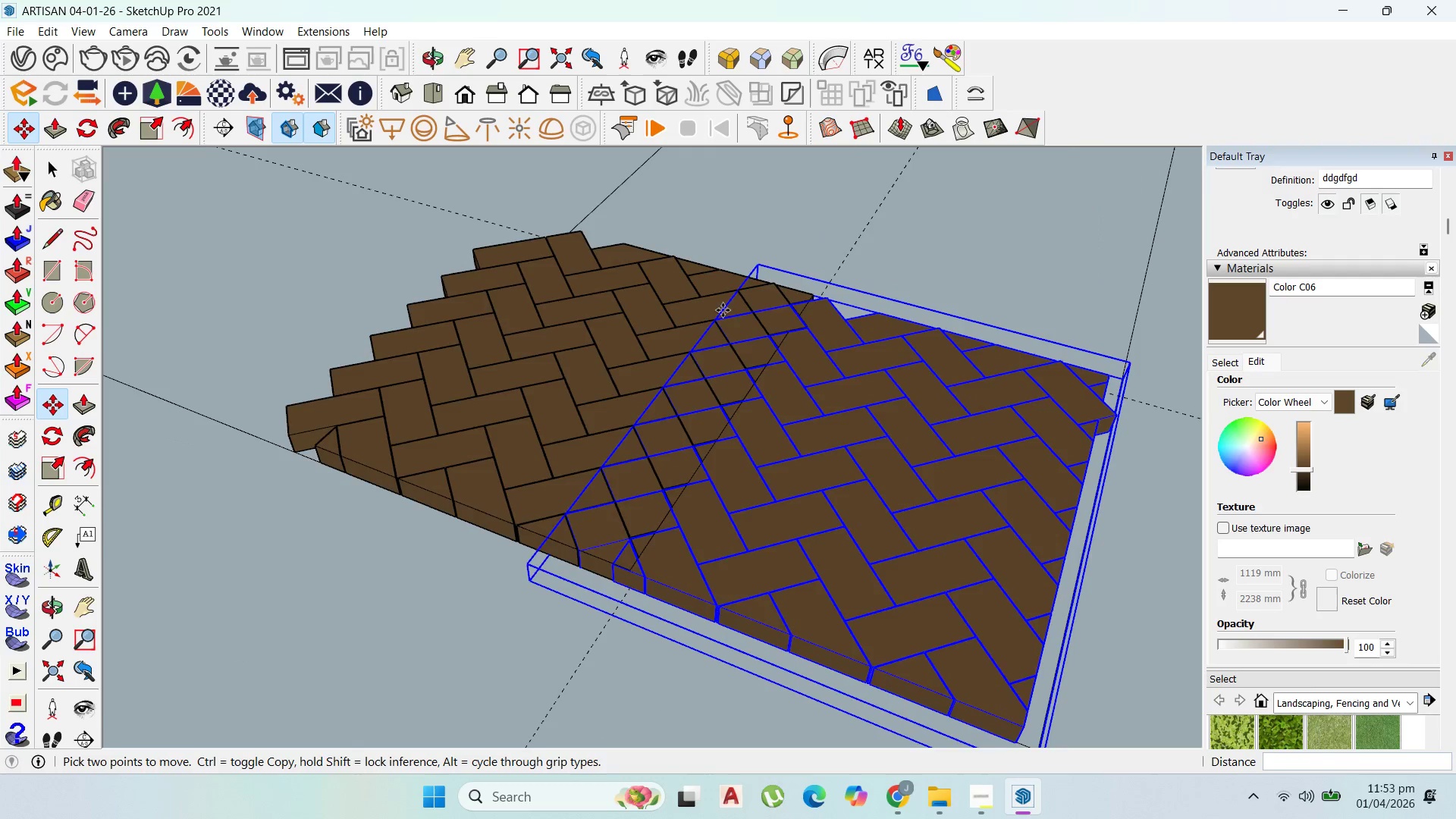 
scroll: coordinate [584, 408], scroll_direction: down, amount: 4.0
 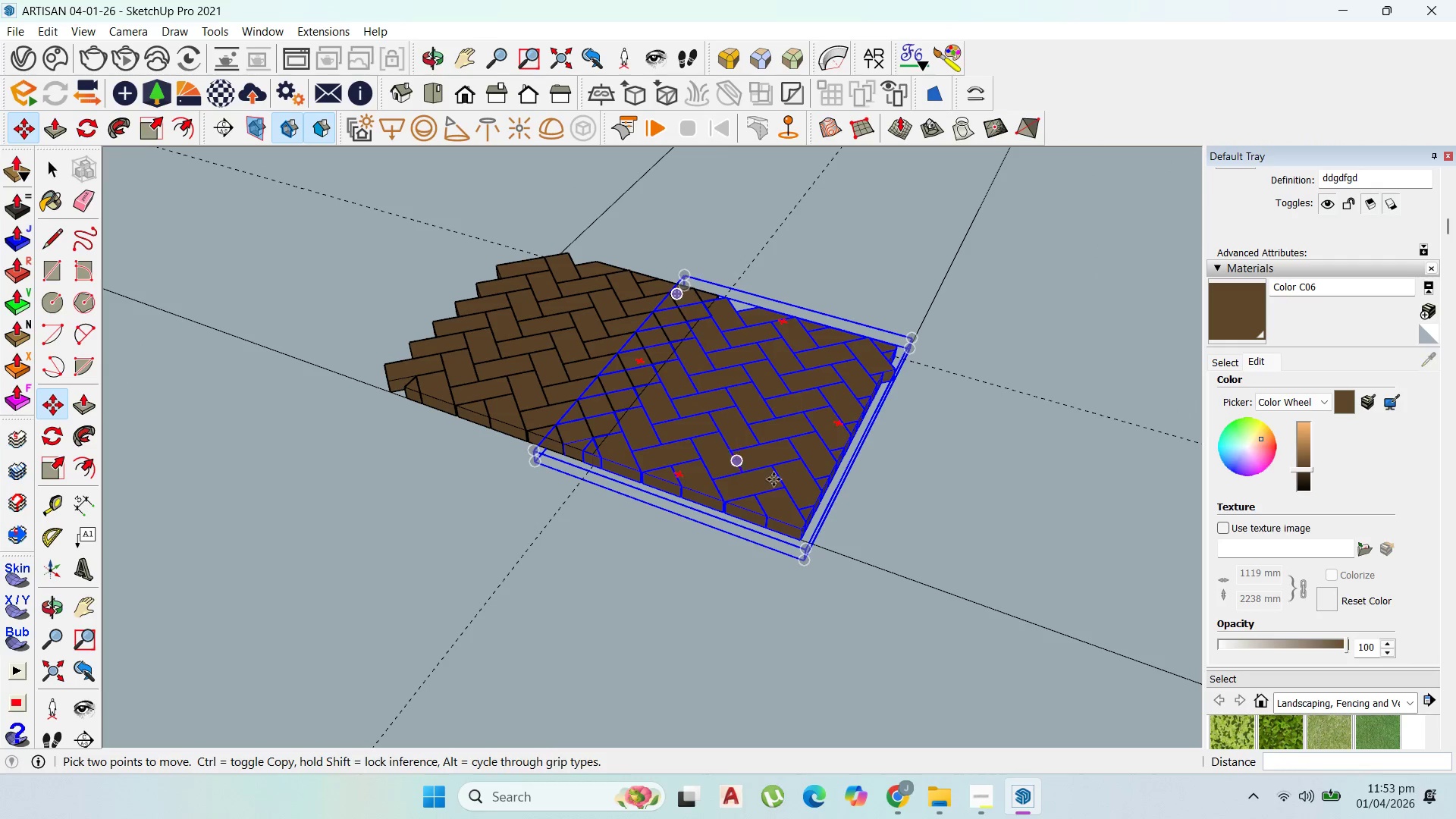 
scroll: coordinate [859, 427], scroll_direction: up, amount: 6.0
 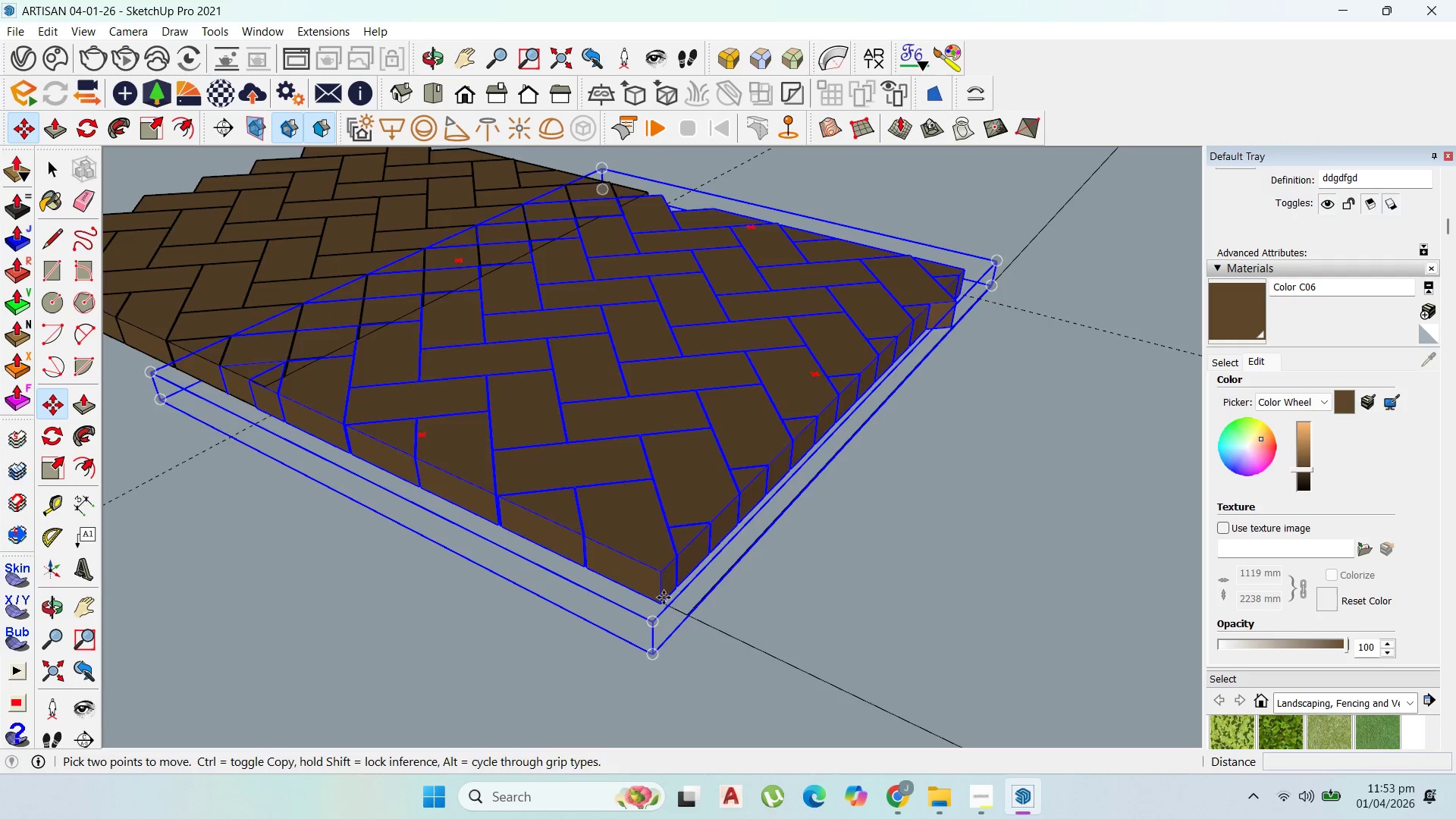 
left_click([691, 610])
 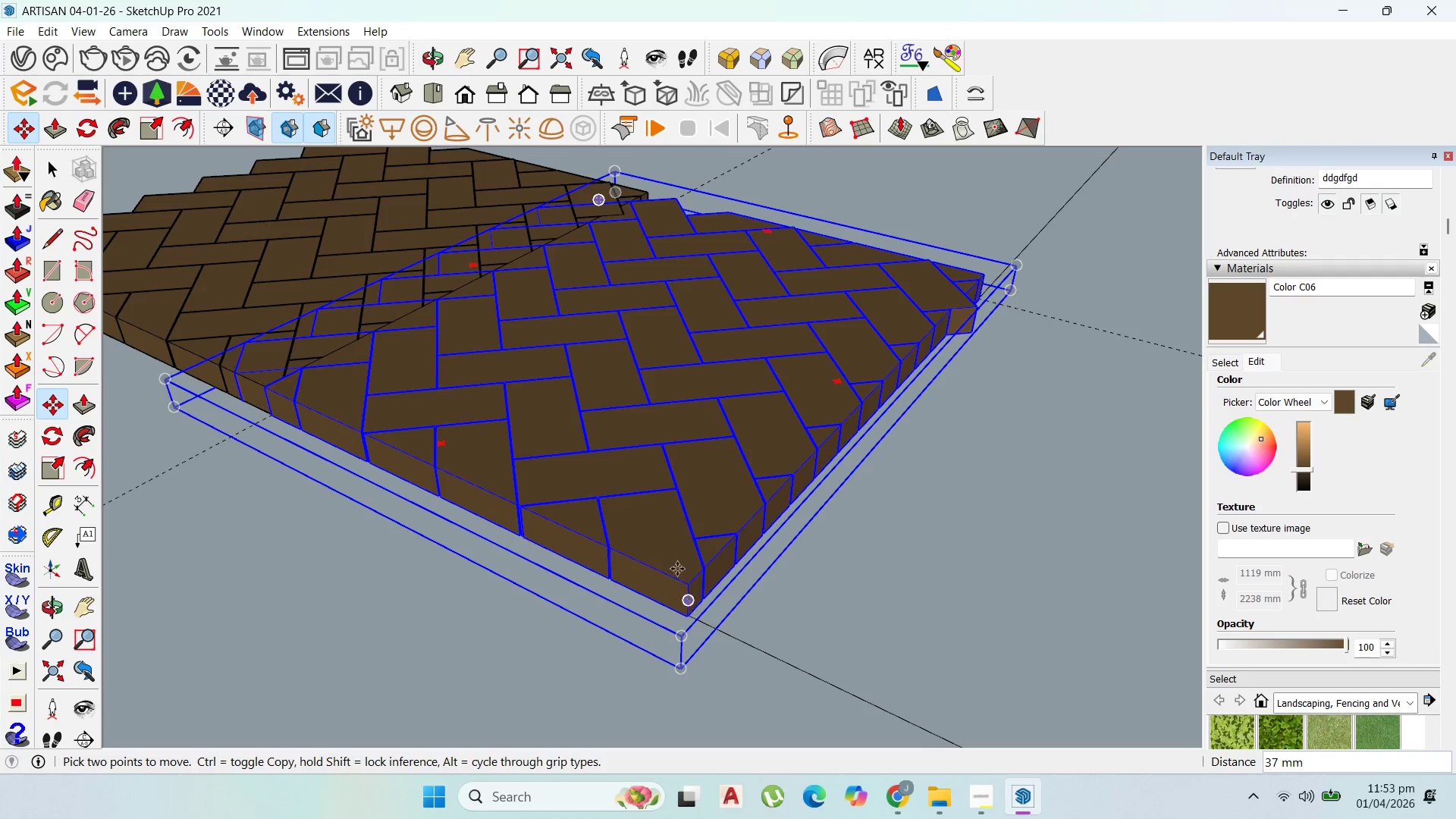 
scroll: coordinate [801, 488], scroll_direction: down, amount: 6.0
 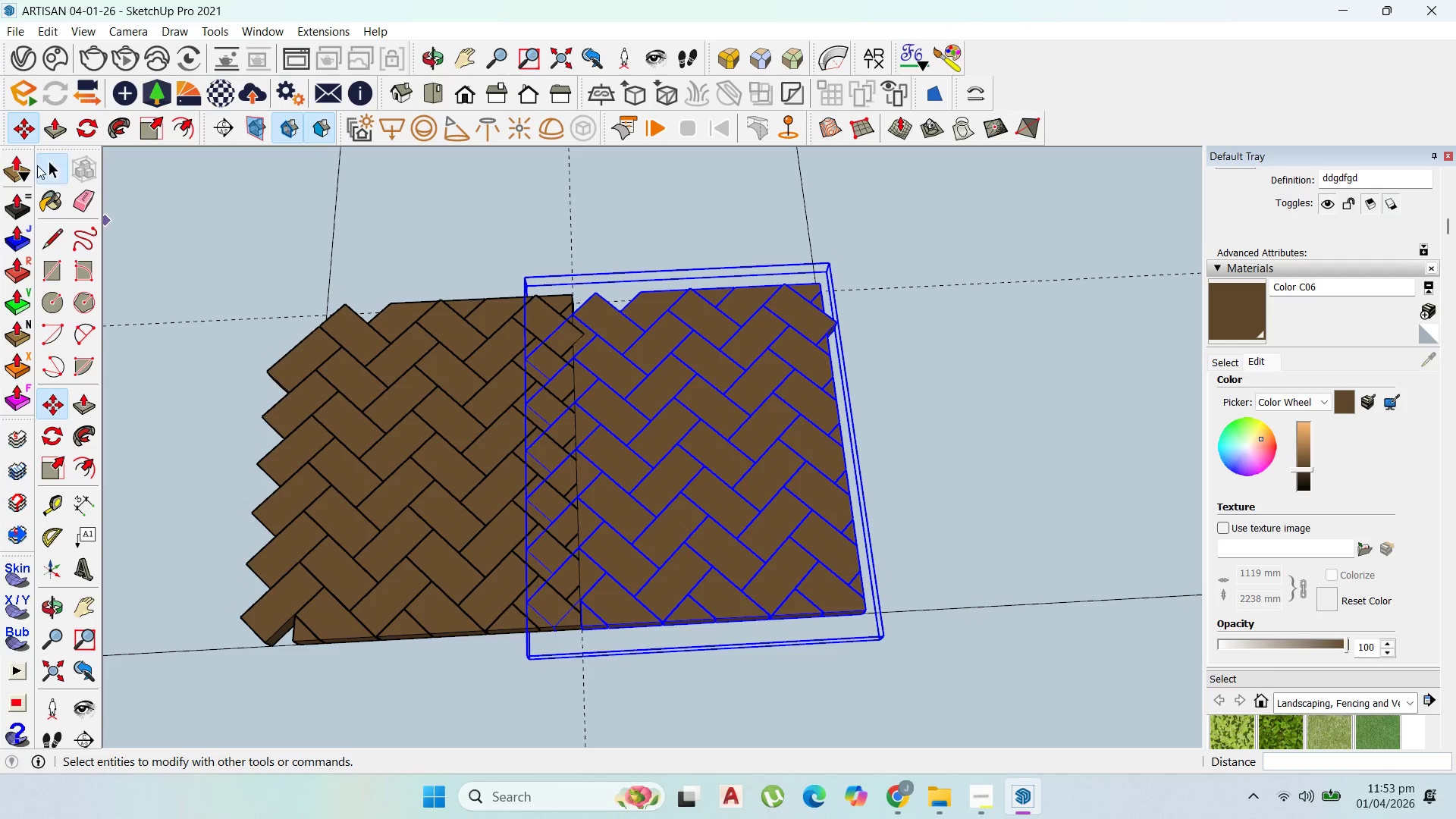 
scroll: coordinate [623, 617], scroll_direction: up, amount: 7.0
 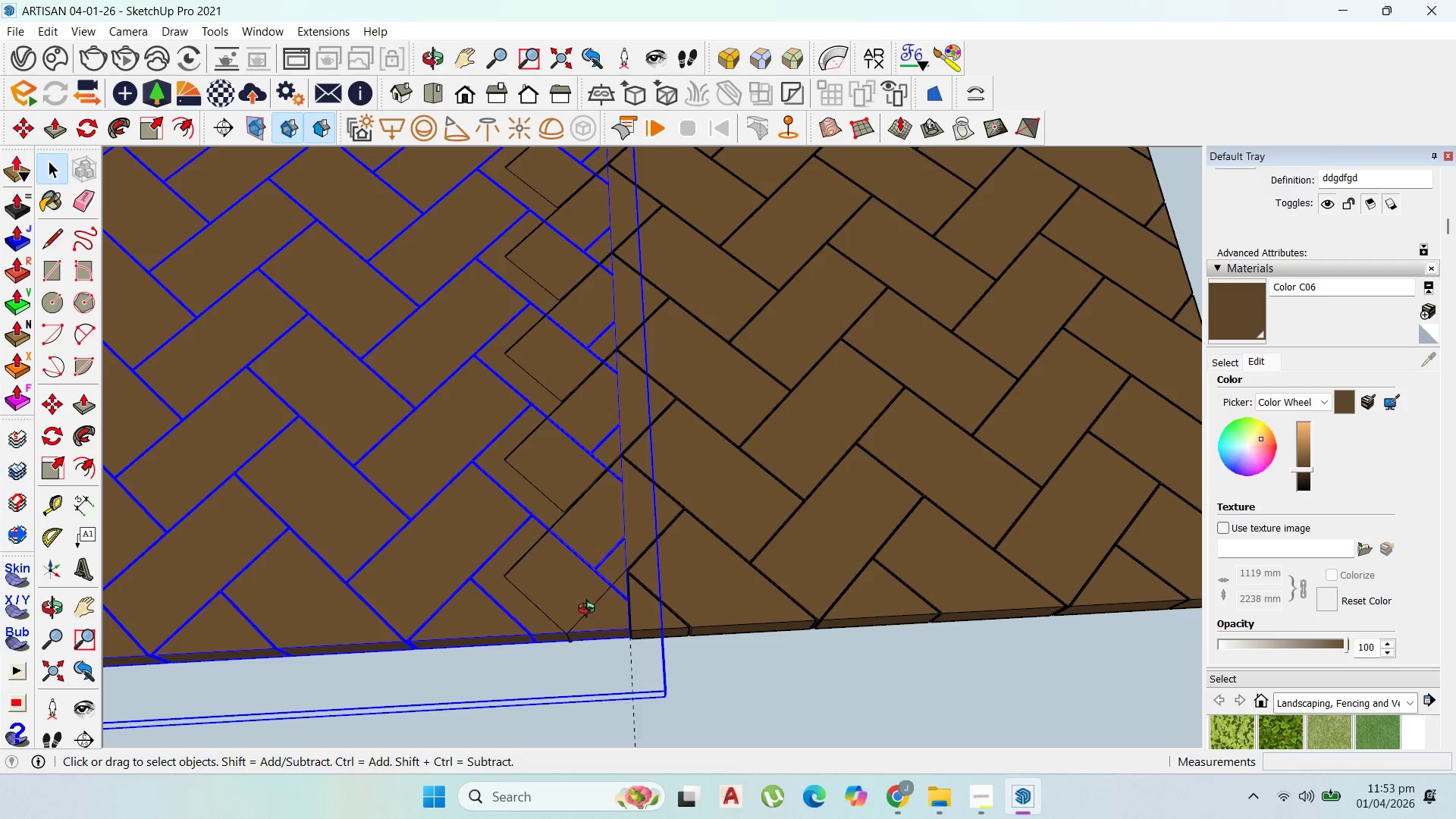 
scroll: coordinate [637, 593], scroll_direction: down, amount: 1.0
 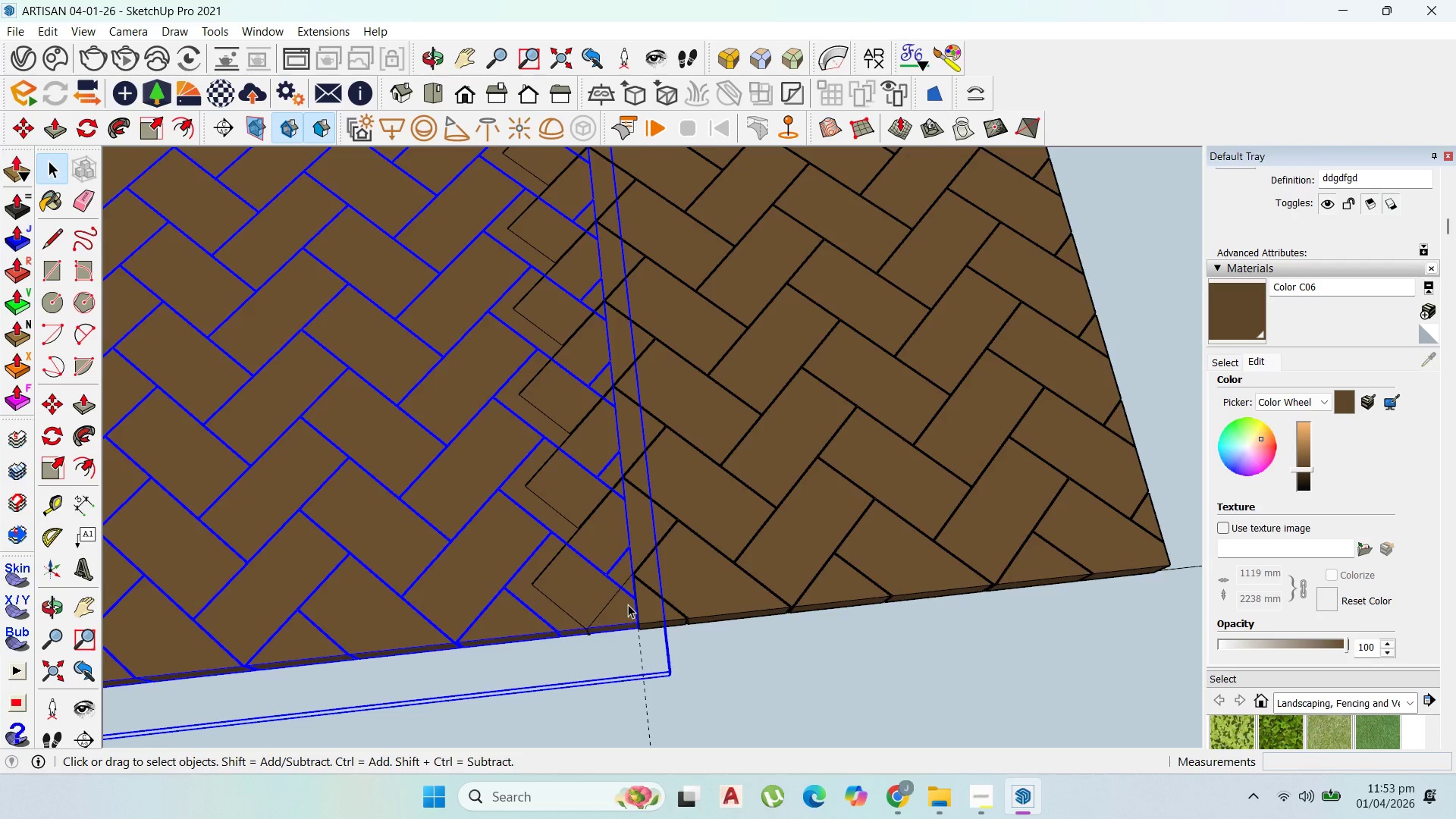 
scroll: coordinate [628, 604], scroll_direction: none, amount: 0.0
 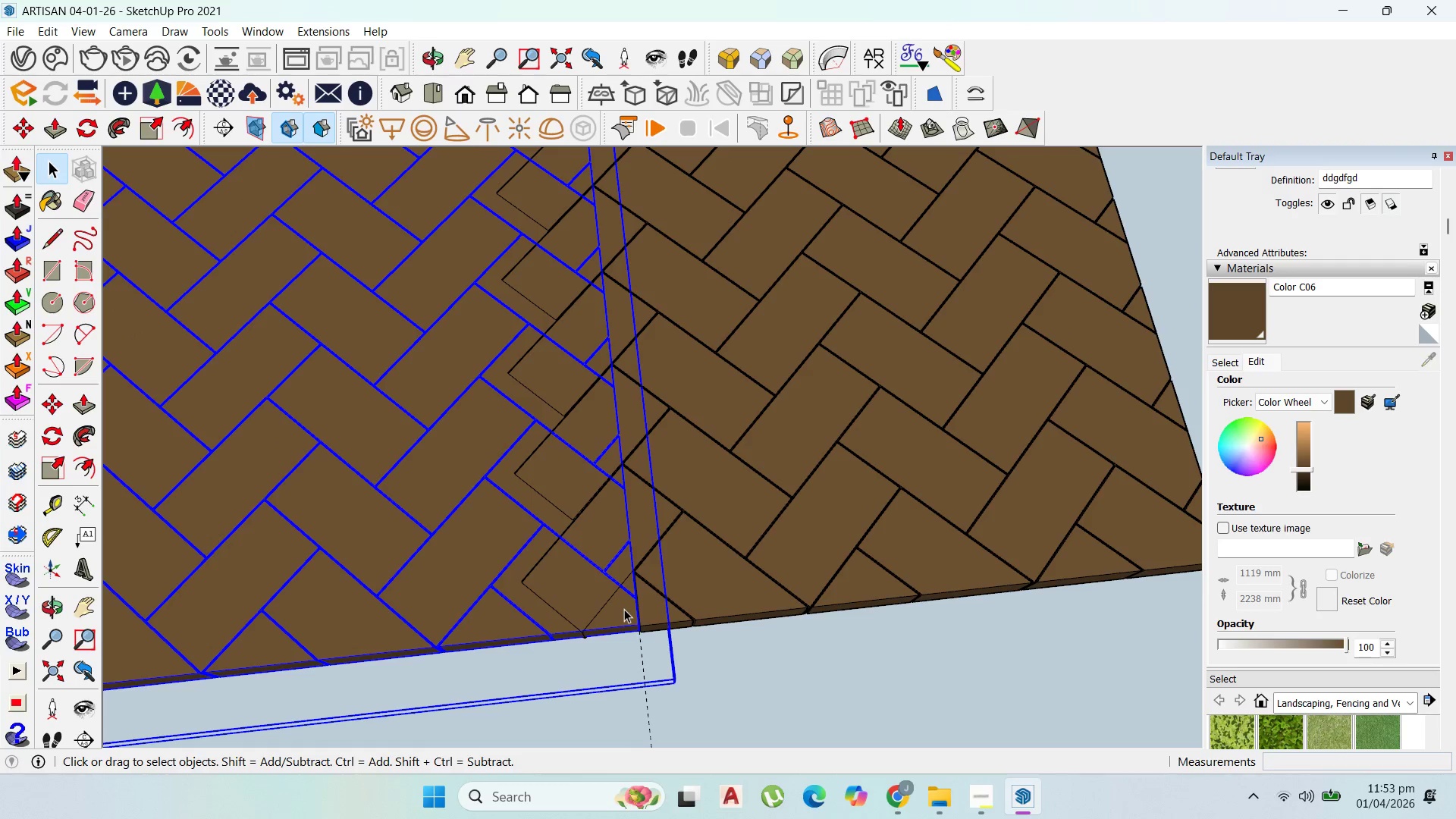 
key(M)
 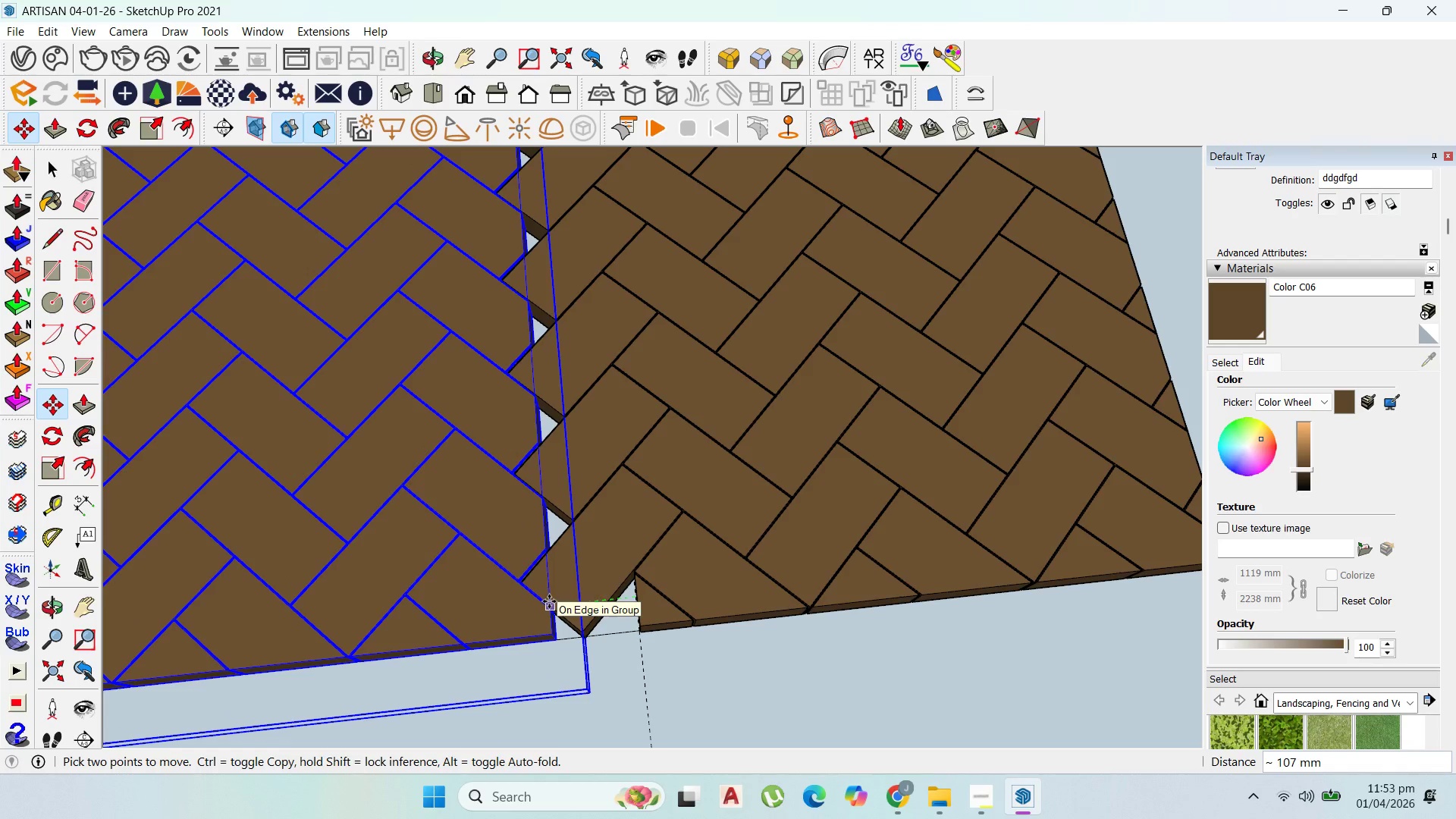 
scroll: coordinate [550, 602], scroll_direction: down, amount: 4.0
 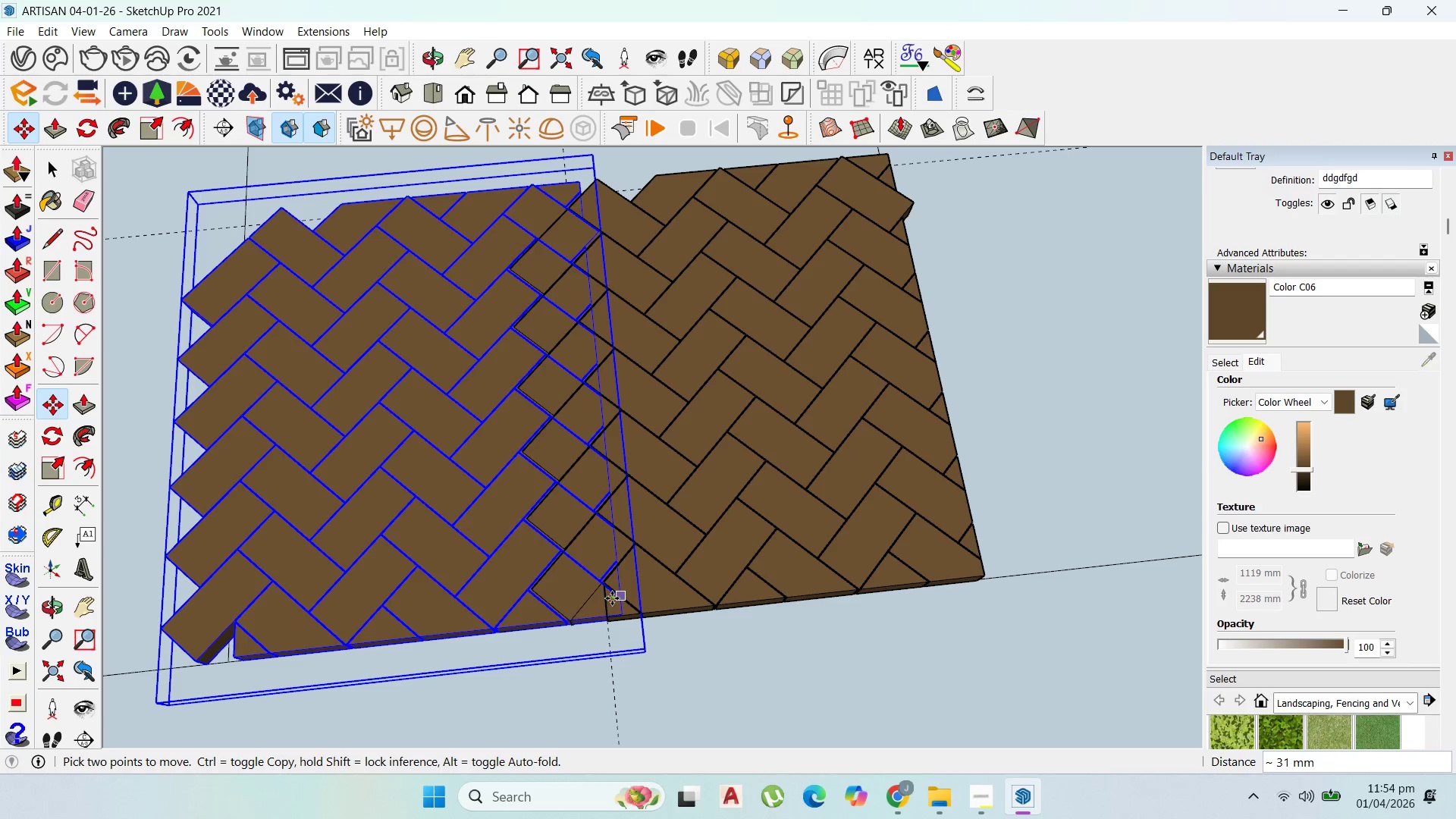 
wait(11.22)
 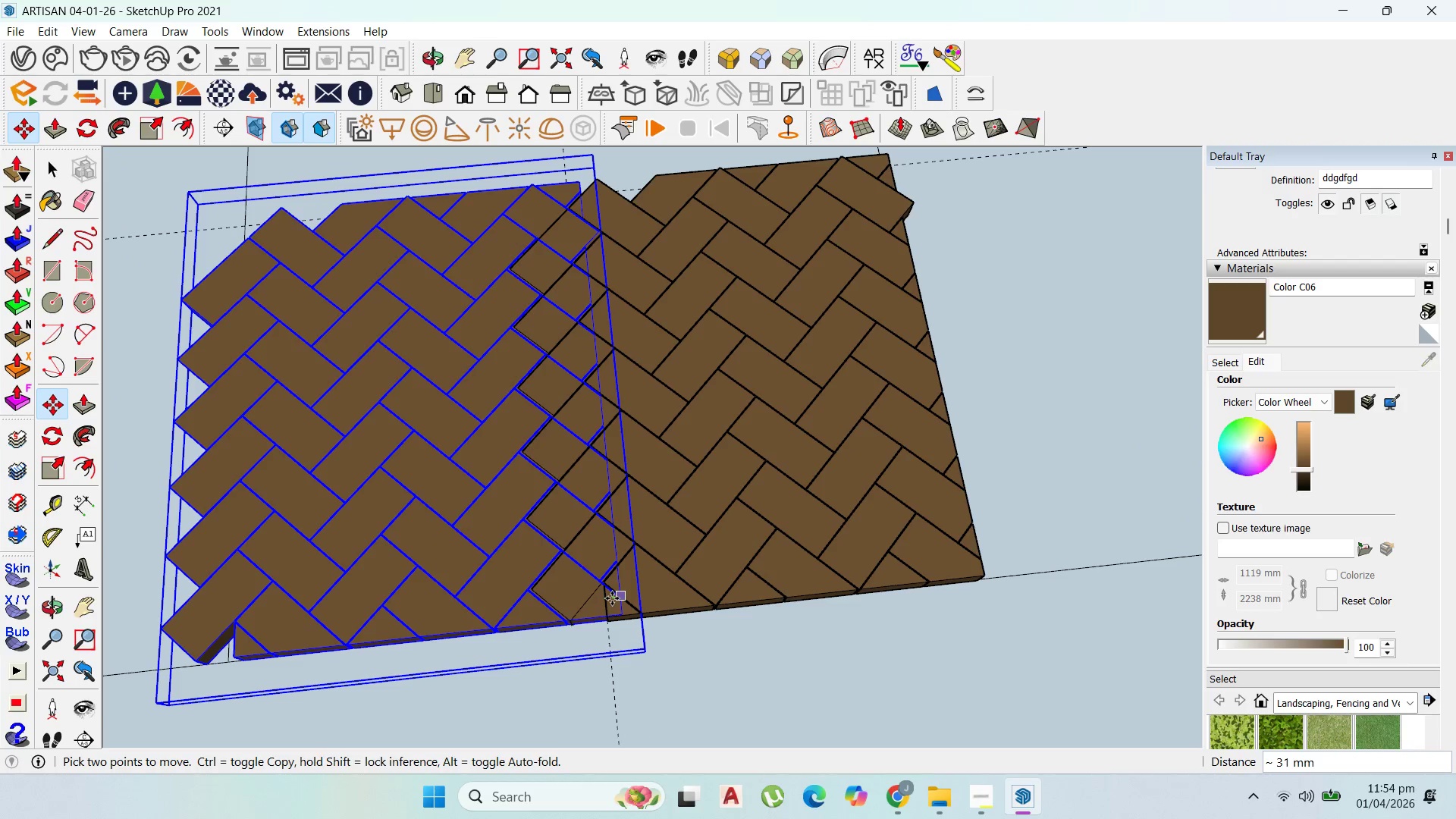 
scroll: coordinate [618, 538], scroll_direction: up, amount: 14.0
 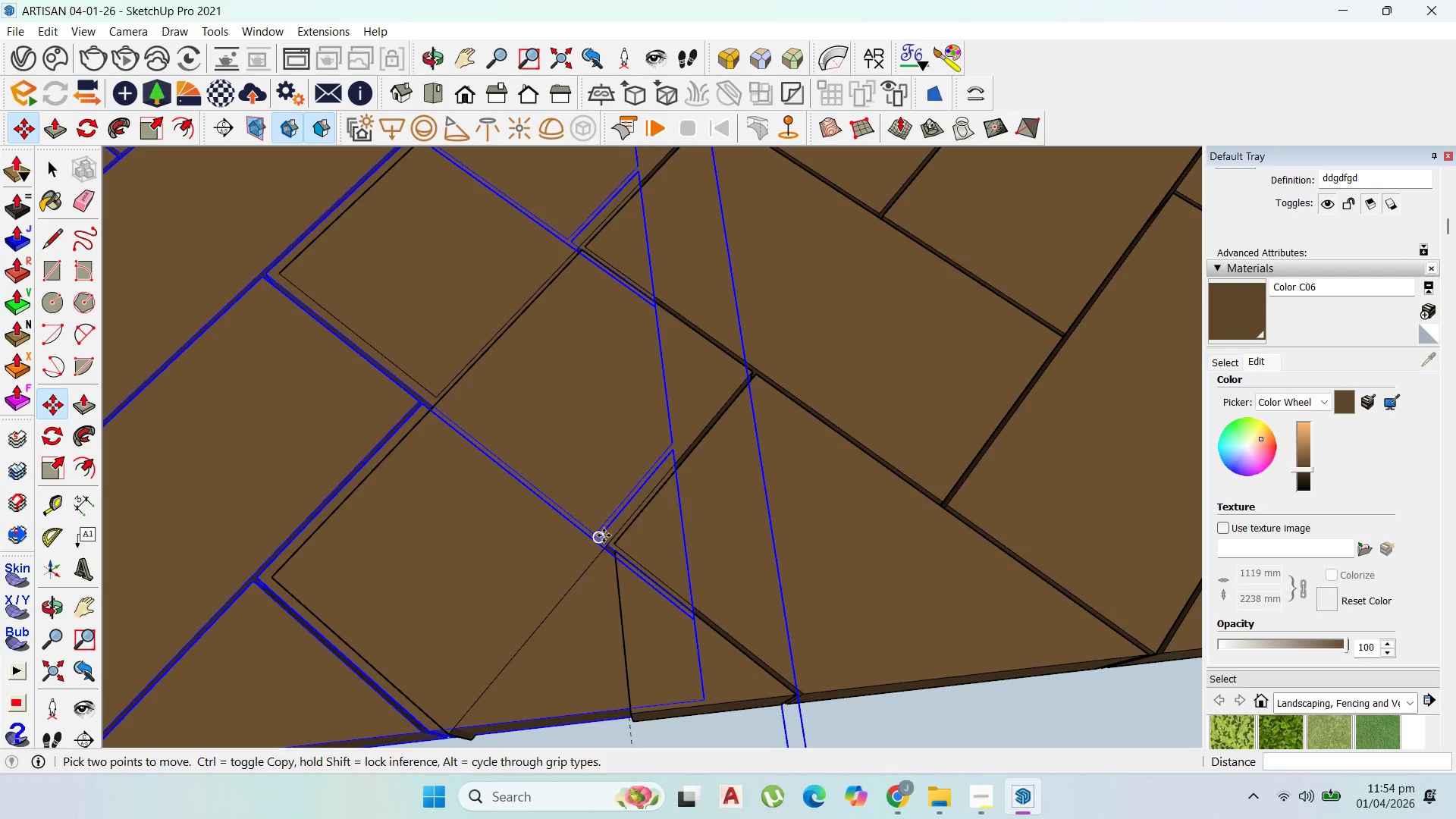 
left_click_drag(start_coordinate=[604, 535], to_coordinate=[608, 535])
 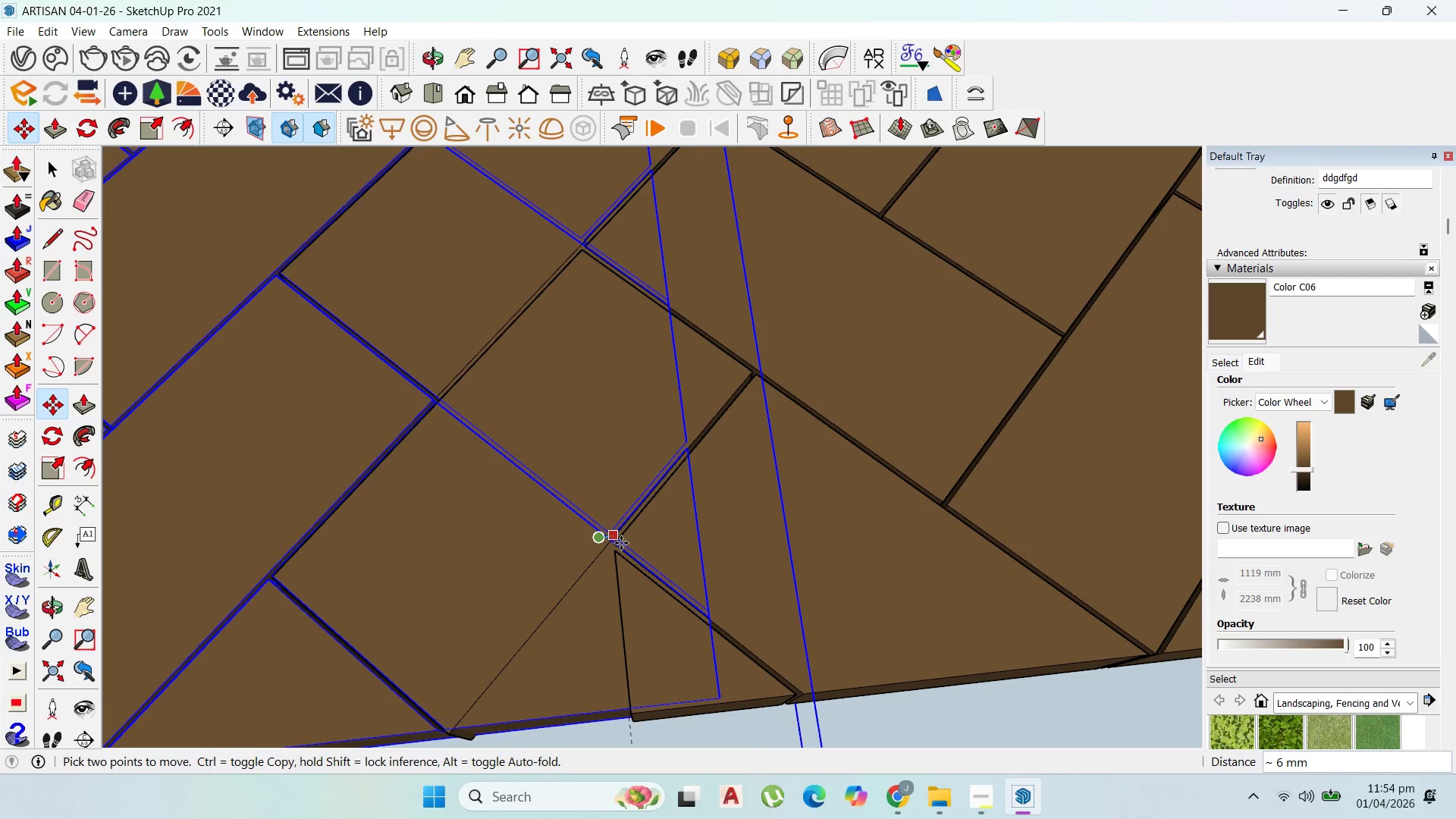 
scroll: coordinate [623, 545], scroll_direction: up, amount: 3.0
 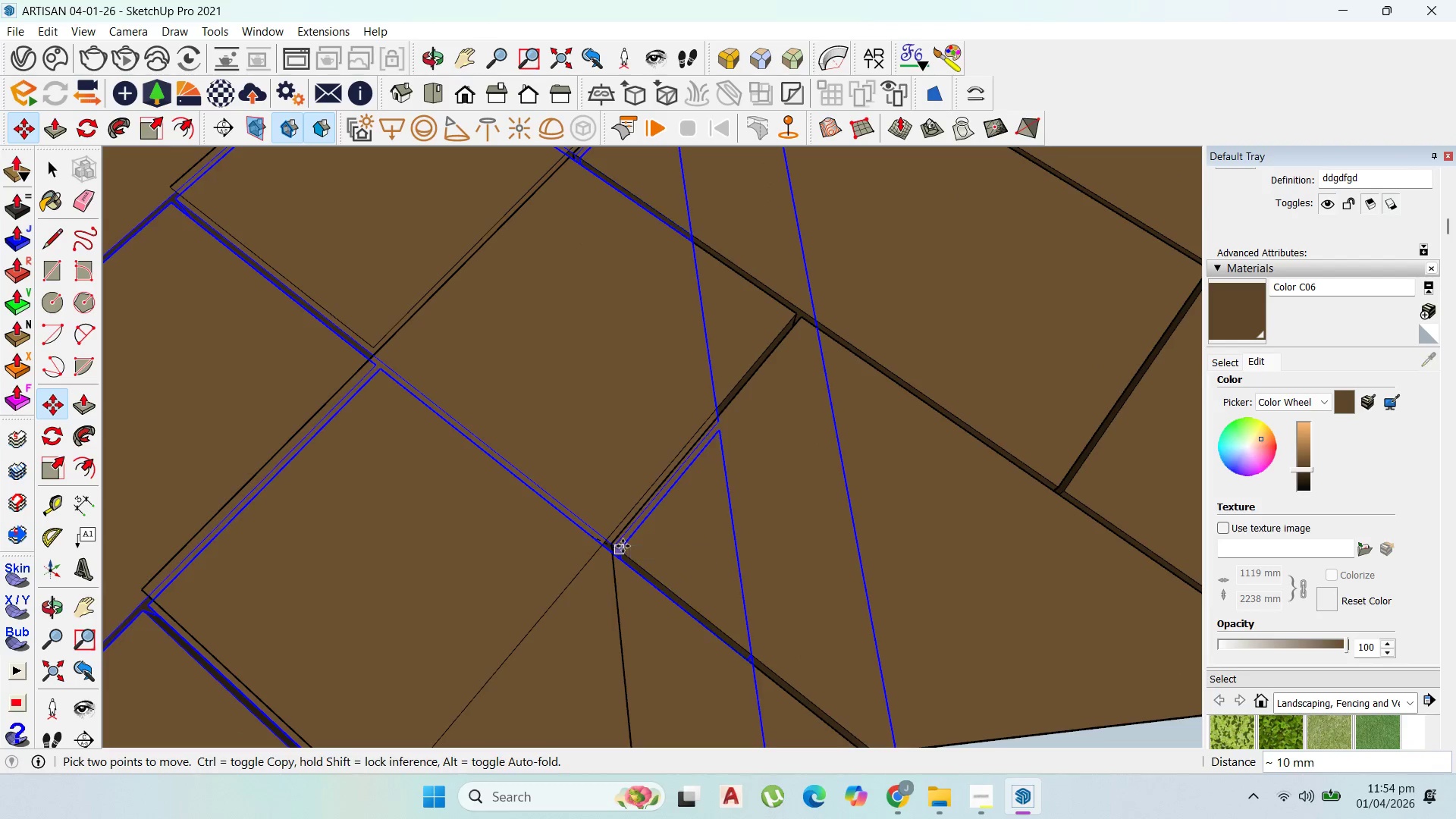 
left_click([620, 542])
 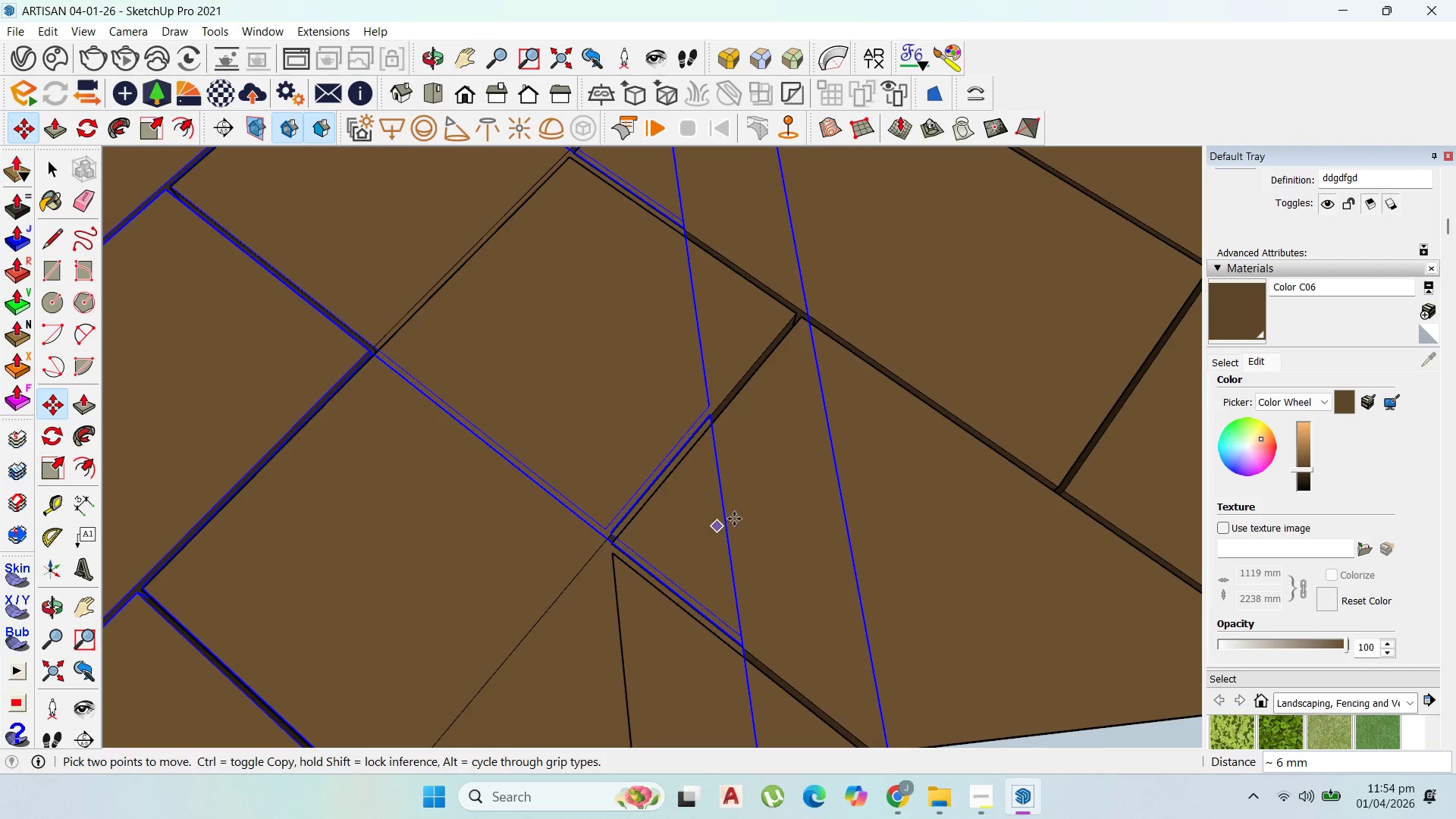 
scroll: coordinate [646, 527], scroll_direction: up, amount: 5.0
 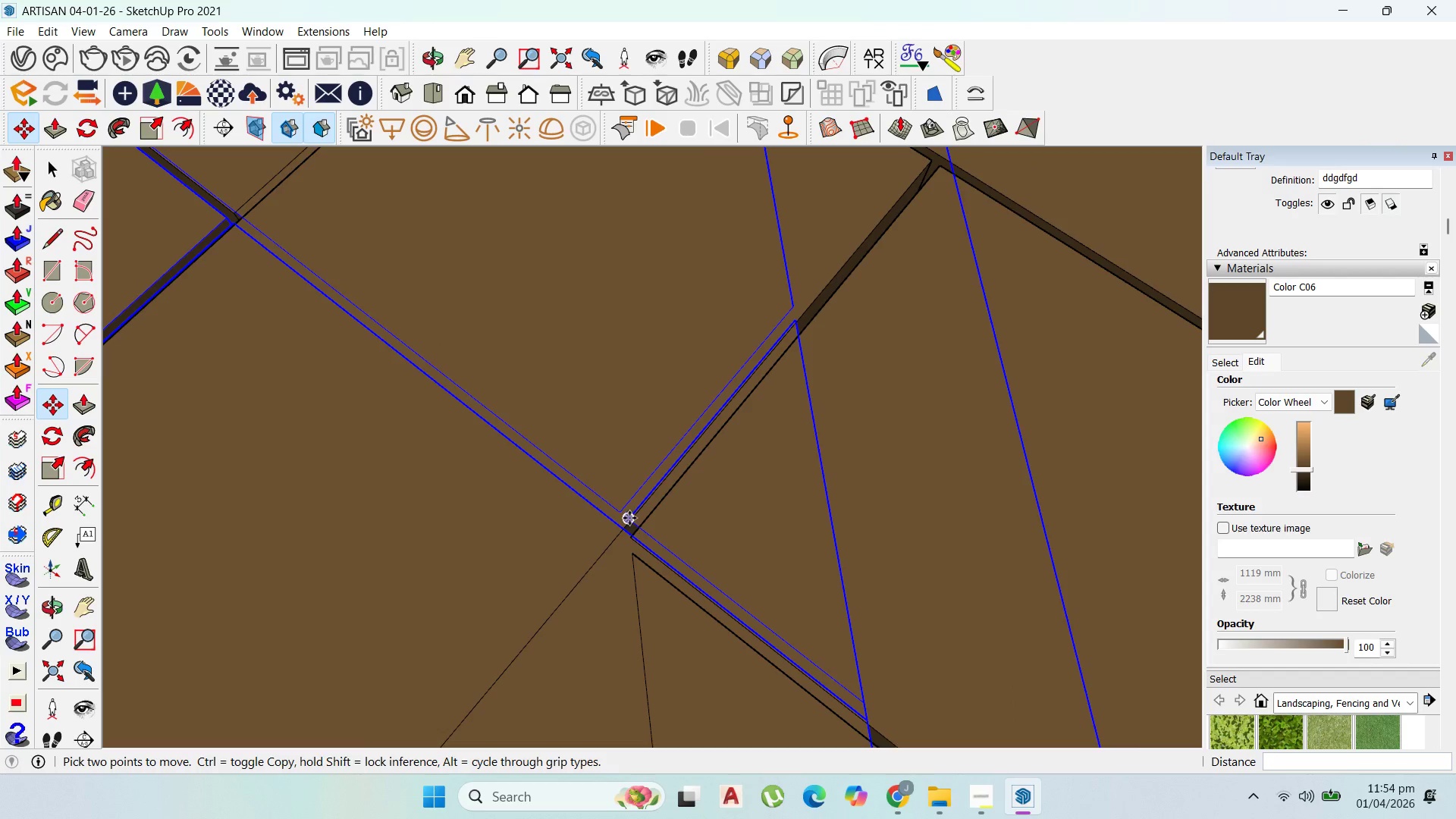 
left_click_drag(start_coordinate=[629, 518], to_coordinate=[635, 521])
 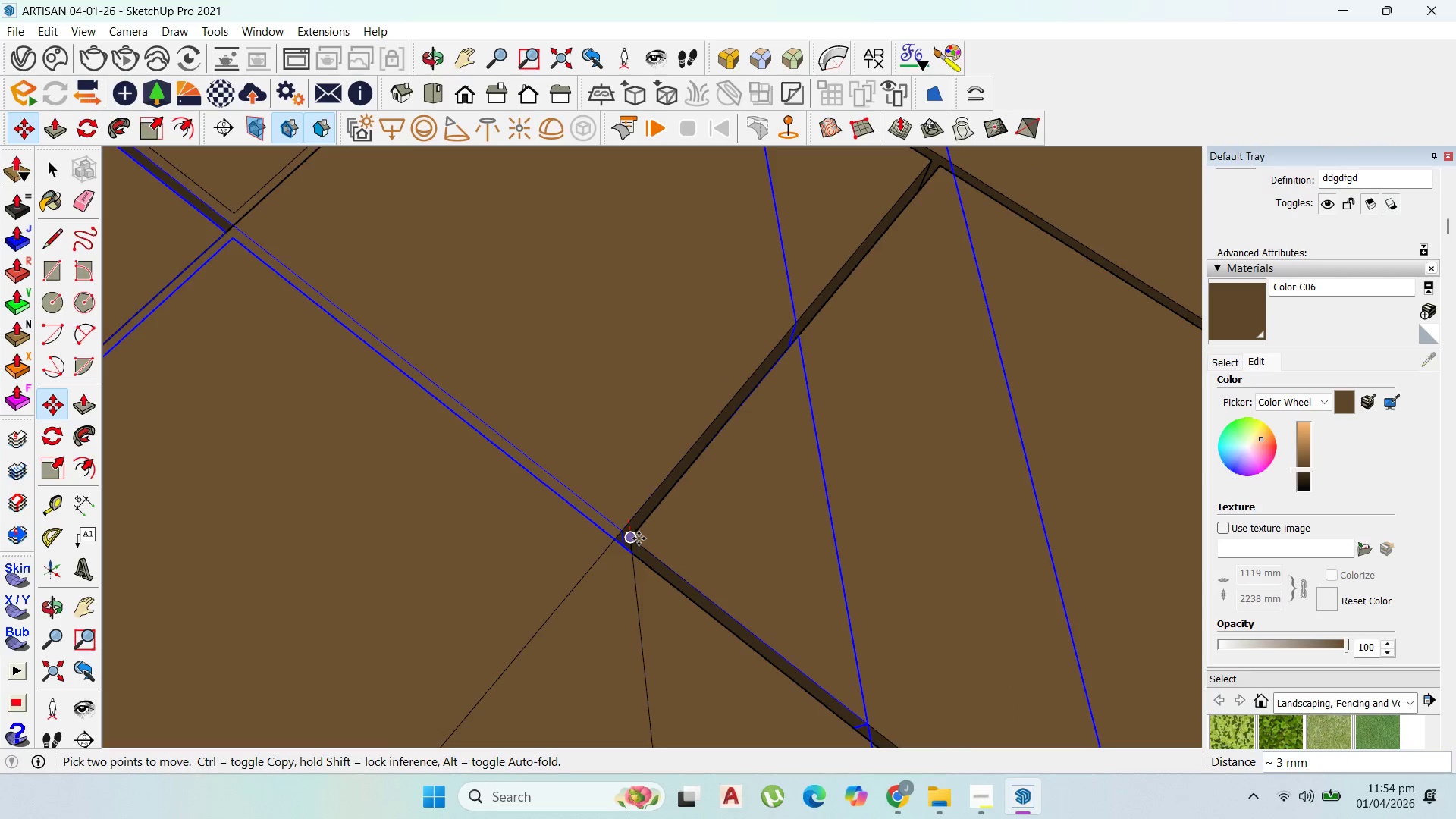 
left_click([639, 538])
 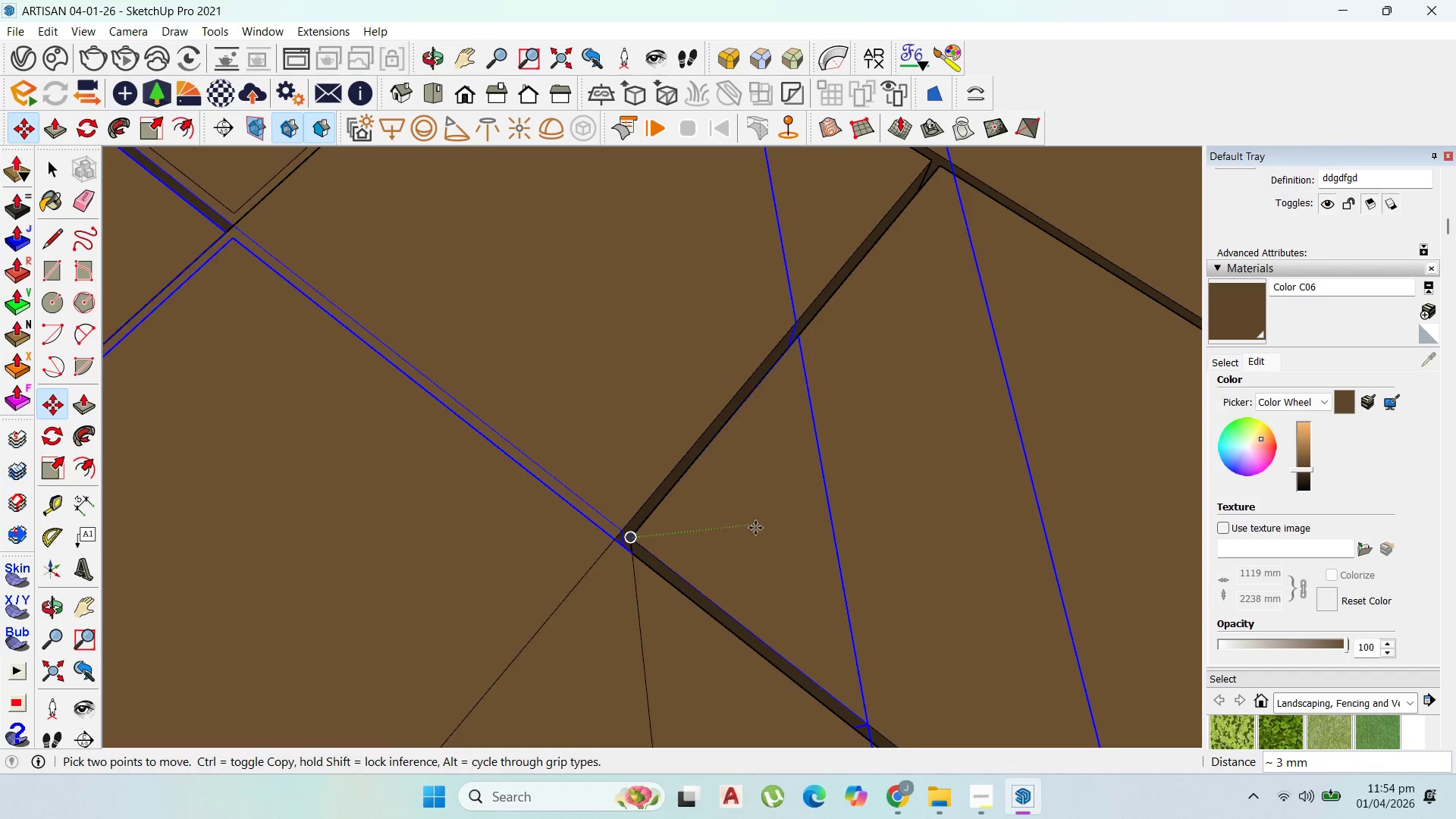 
key(Escape)
 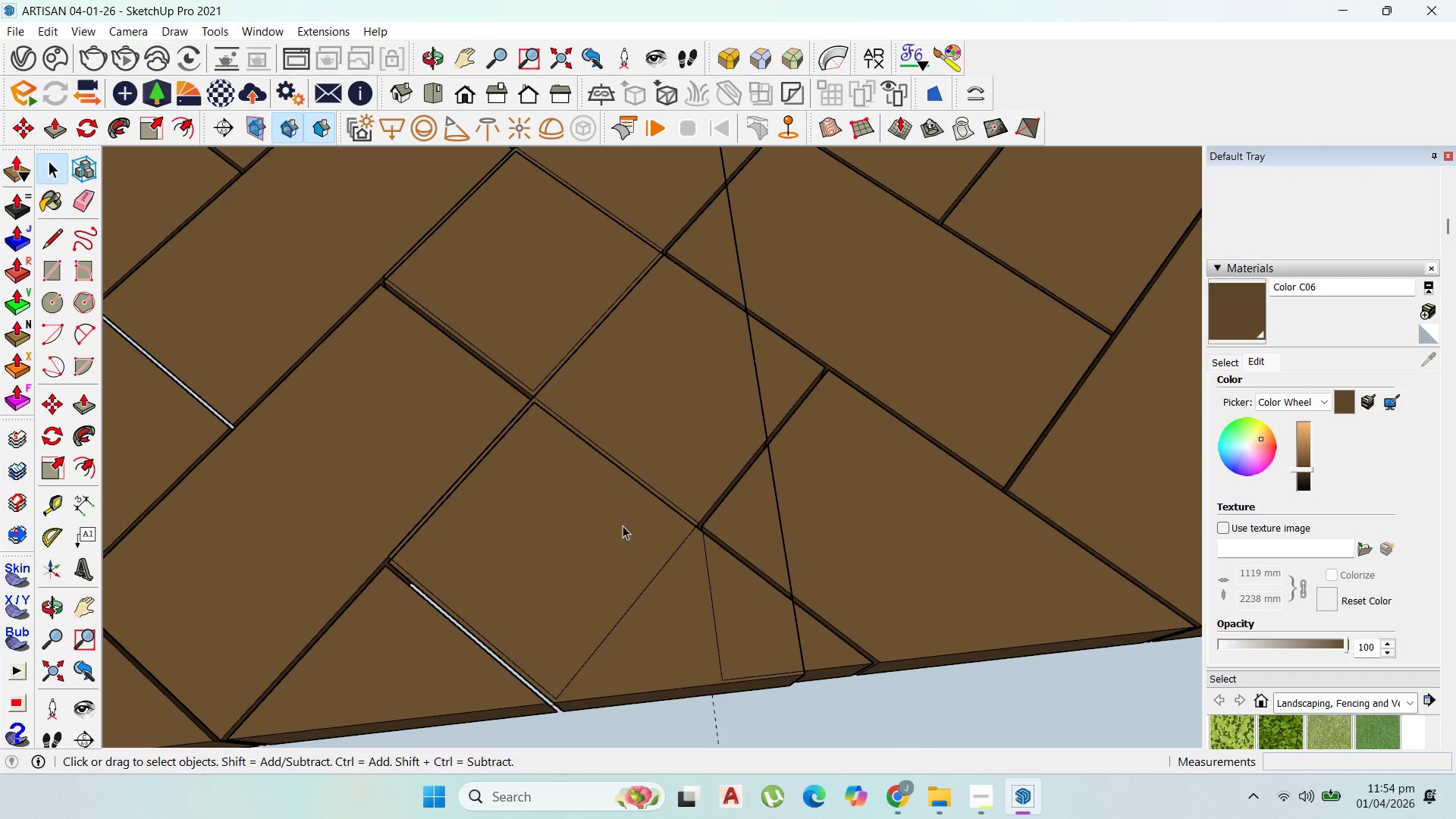 
scroll: coordinate [649, 618], scroll_direction: down, amount: 17.0
 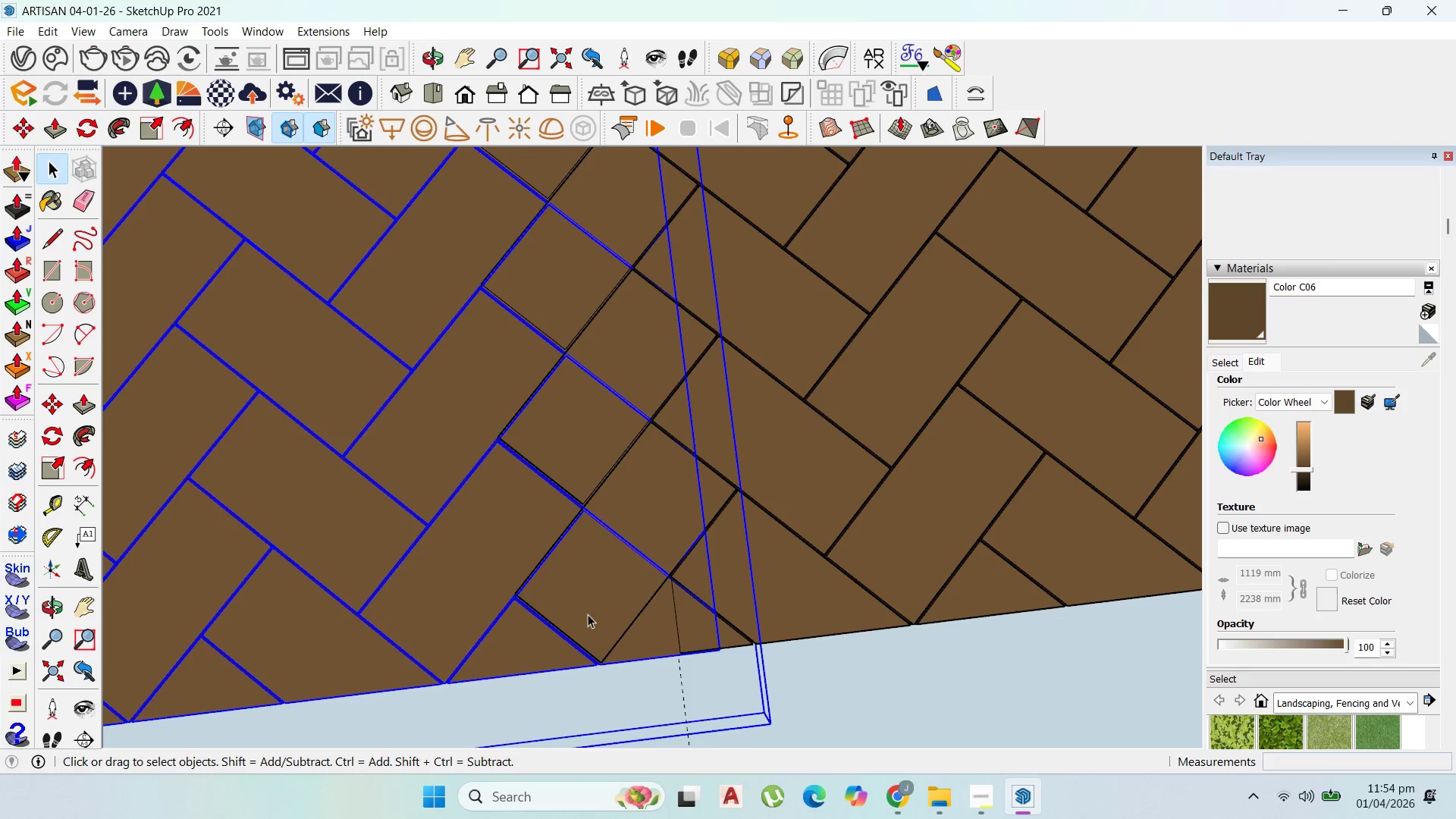 
scroll: coordinate [607, 464], scroll_direction: up, amount: 14.0
 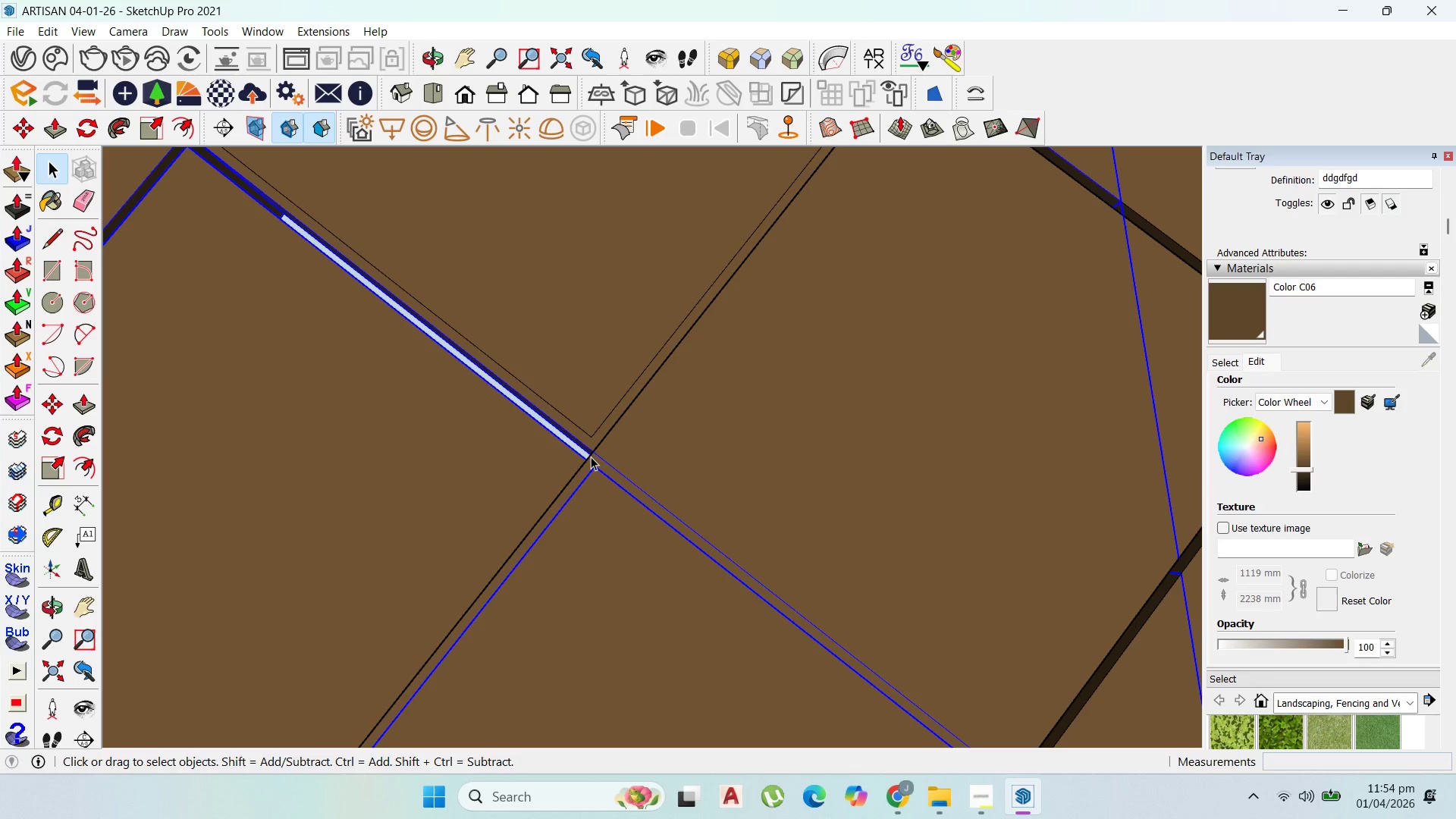 
key(M)
 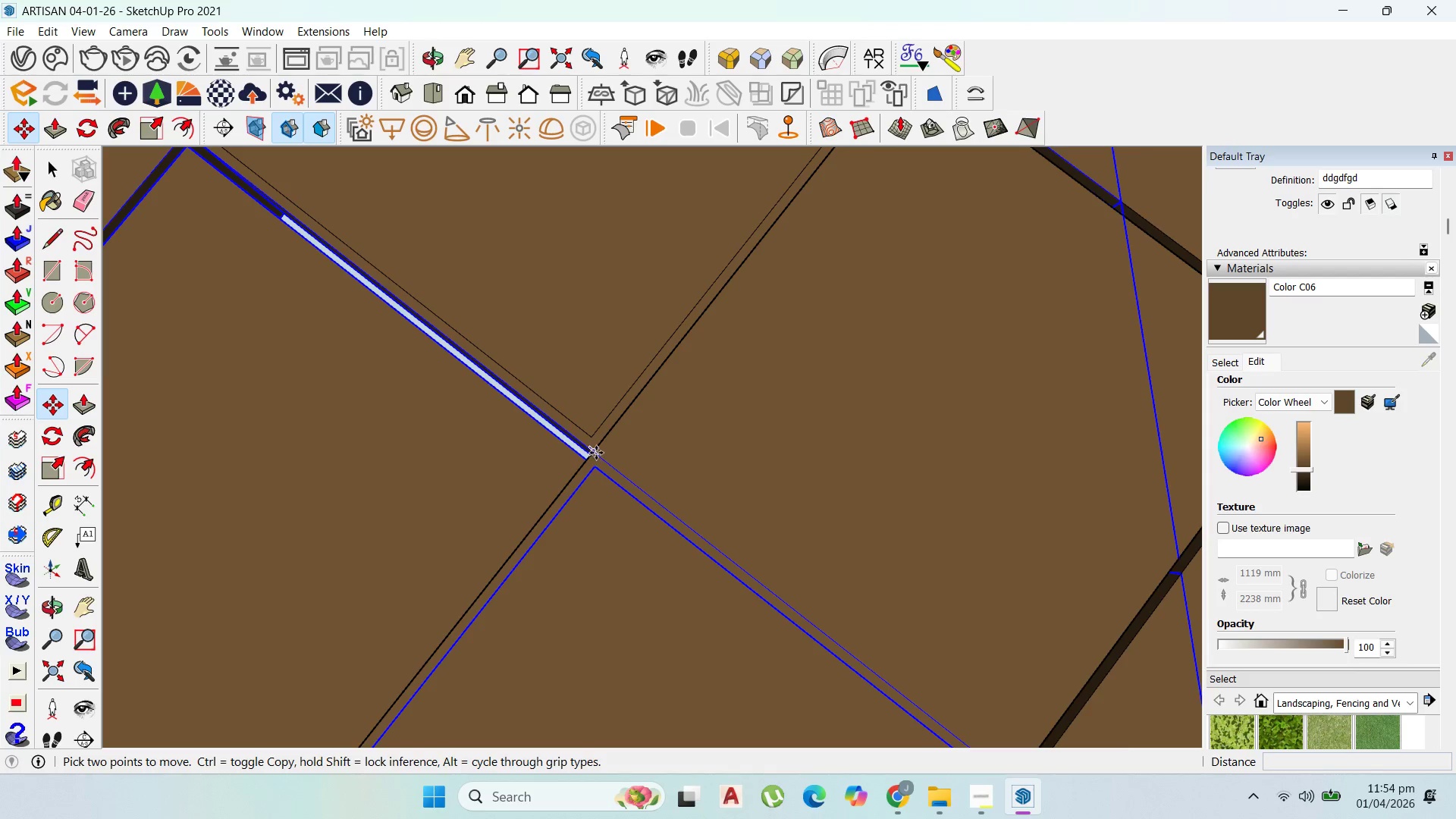 
left_click([595, 452])
 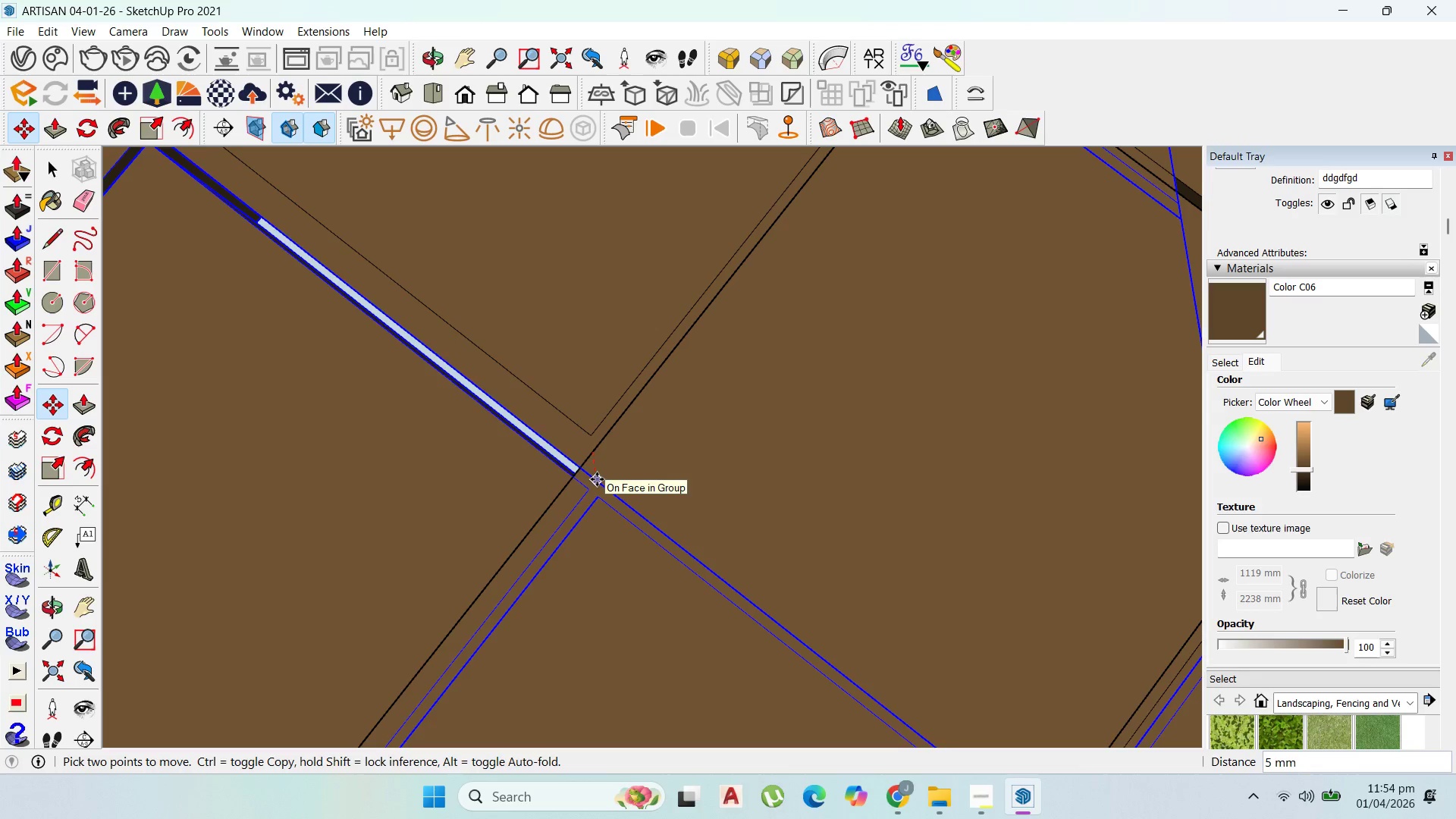 
scroll: coordinate [596, 453], scroll_direction: up, amount: 1.0
 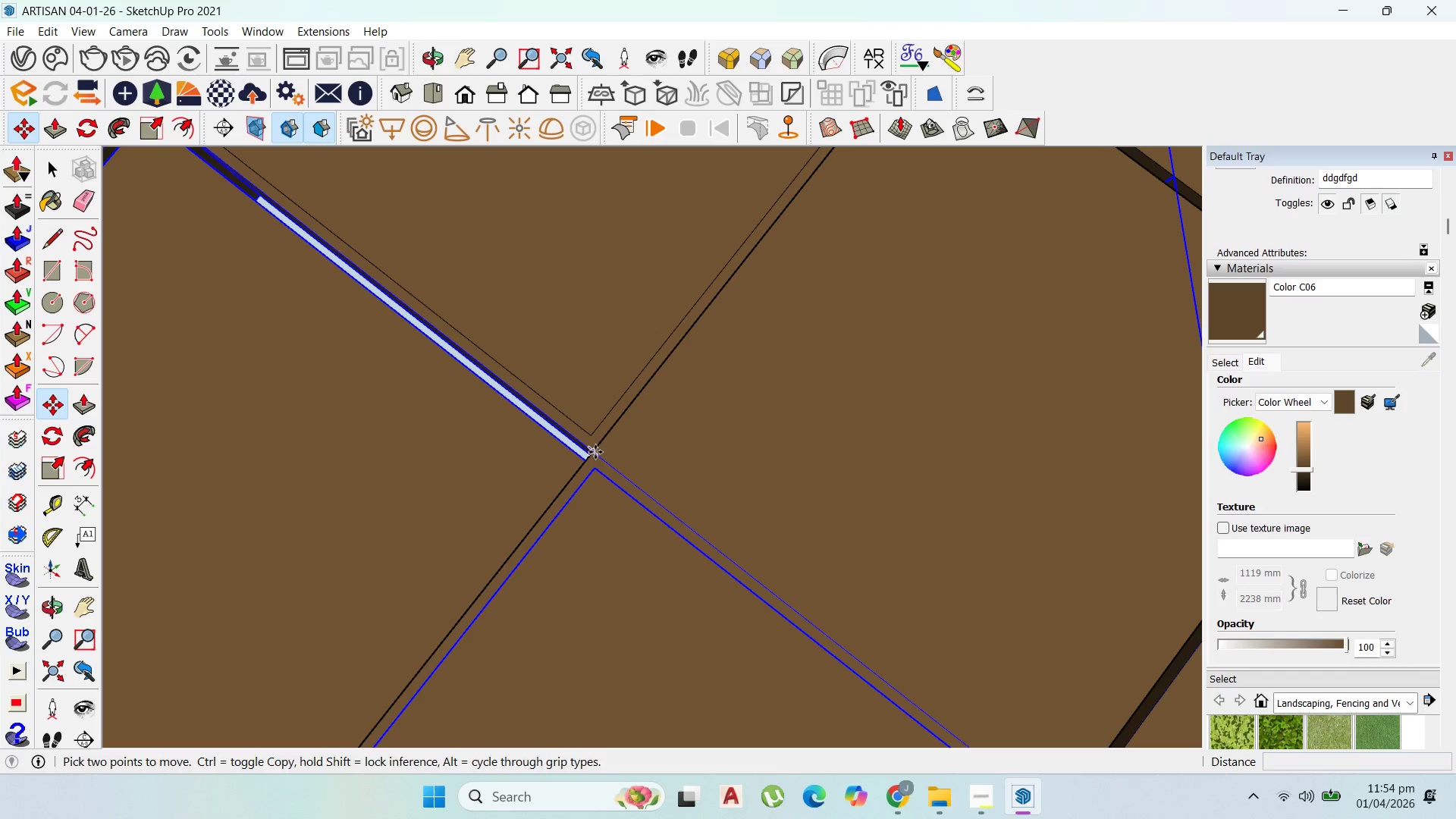 
key(Escape)
 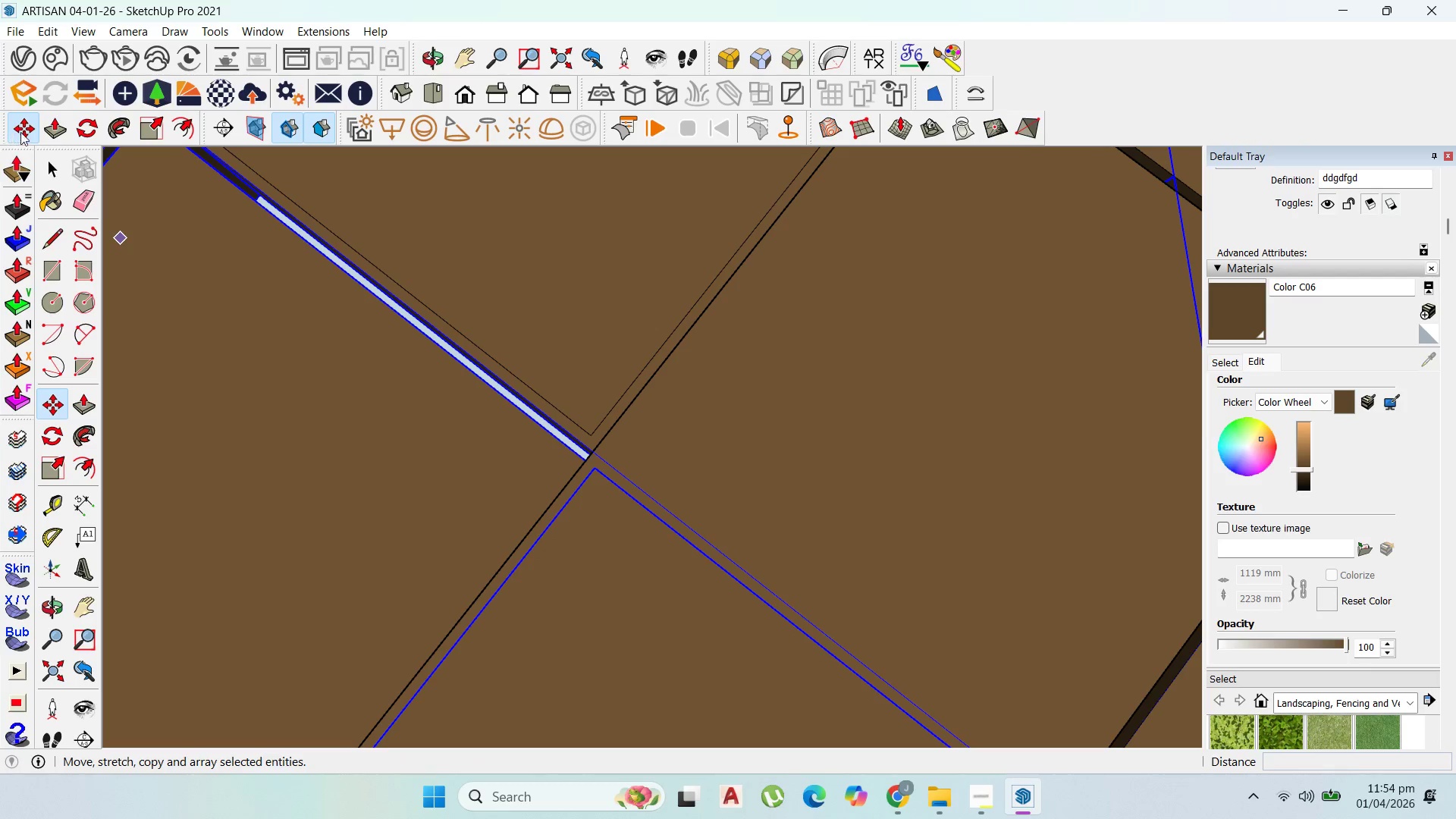 
left_click([40, 159])
 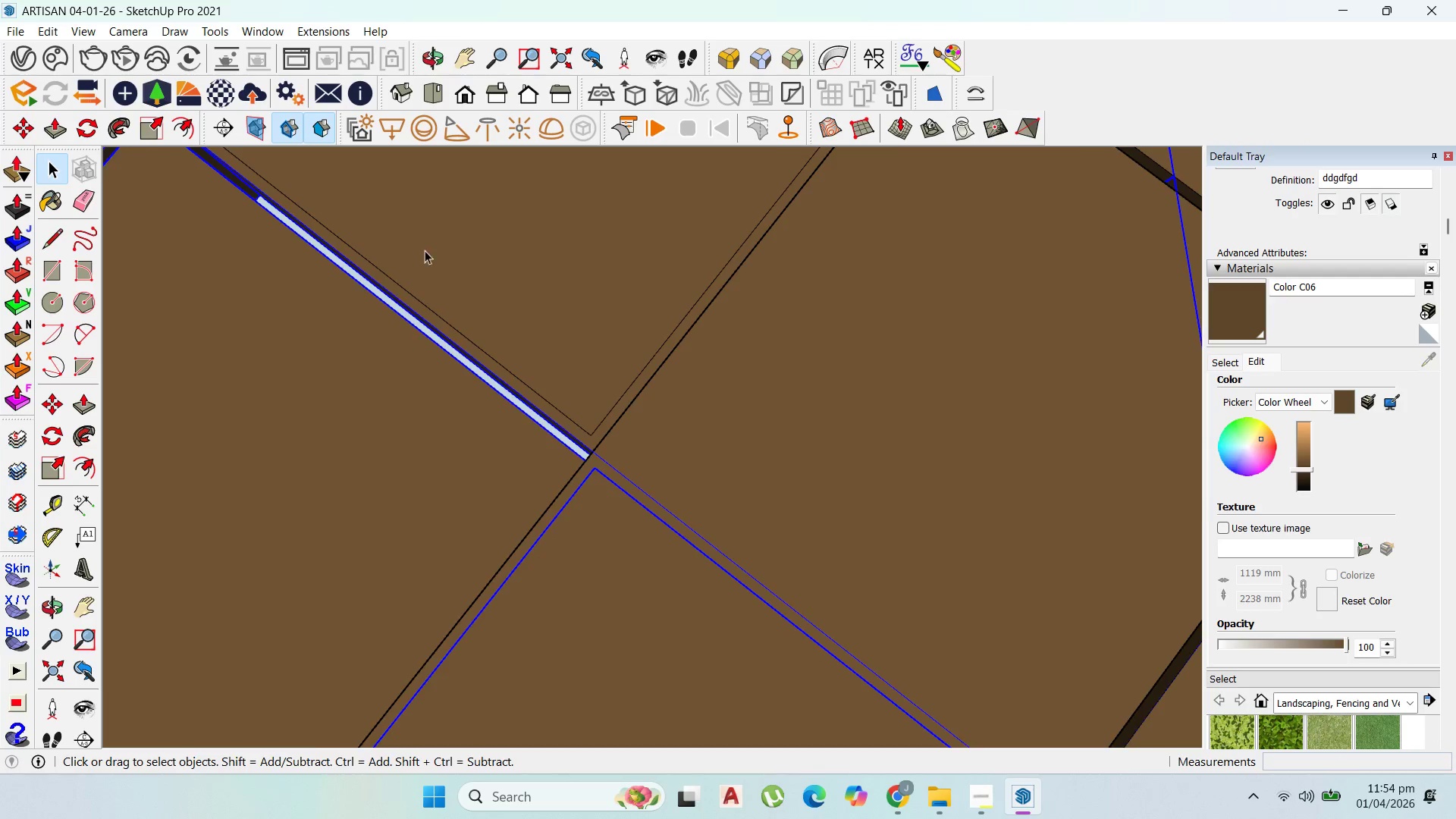 
scroll: coordinate [855, 582], scroll_direction: down, amount: 8.0
 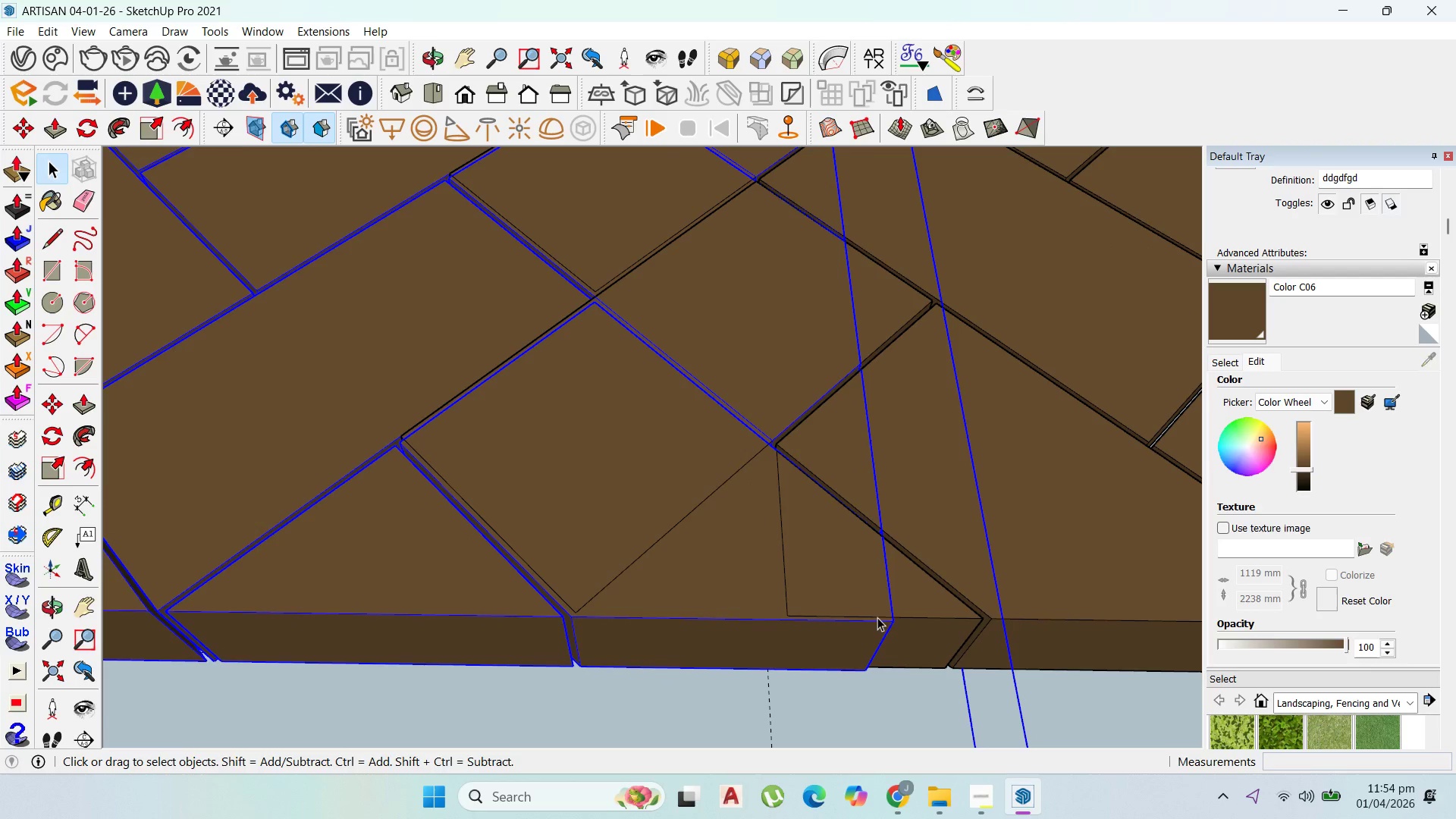 
key(M)
 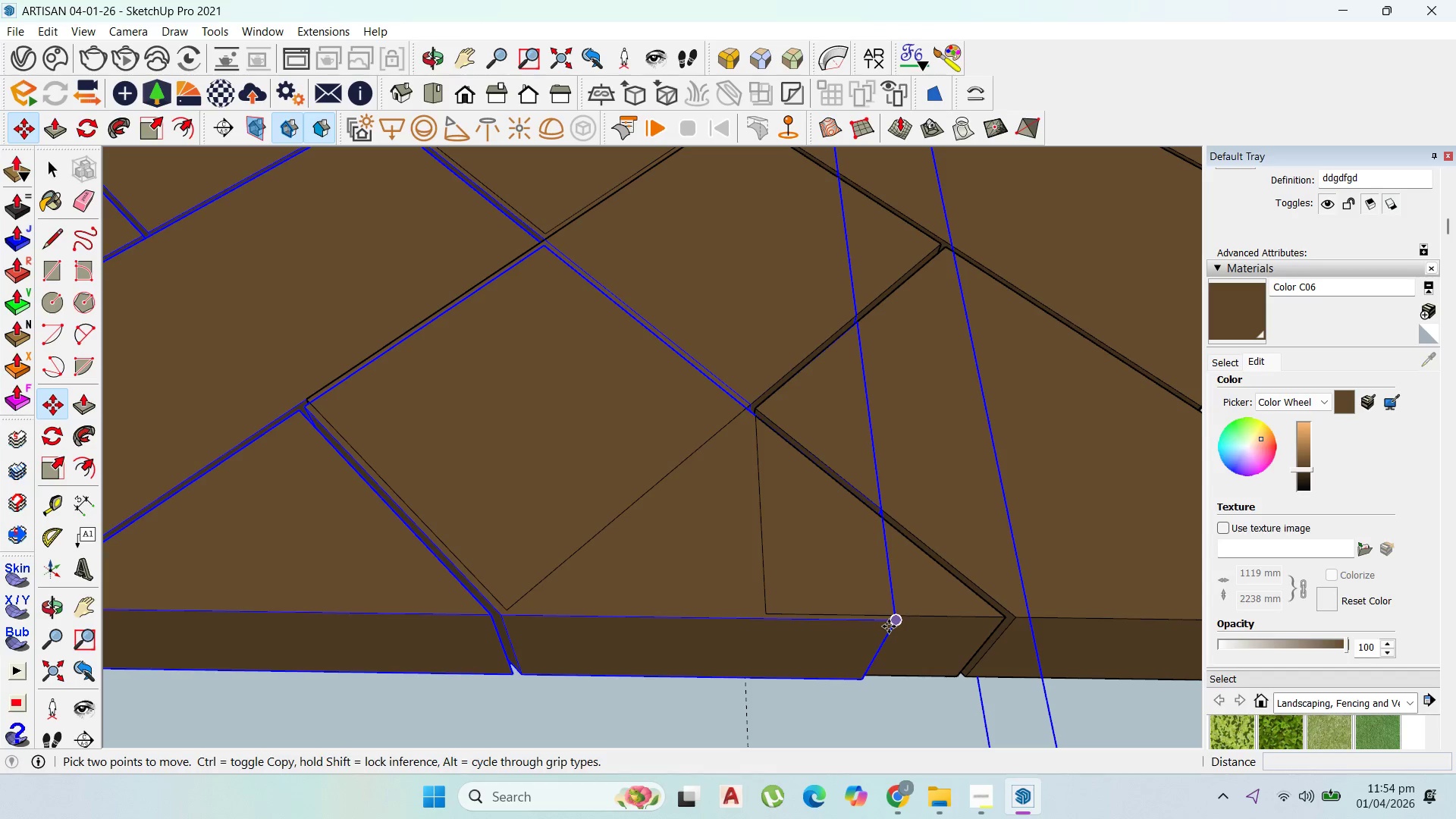 
scroll: coordinate [883, 626], scroll_direction: up, amount: 2.0
 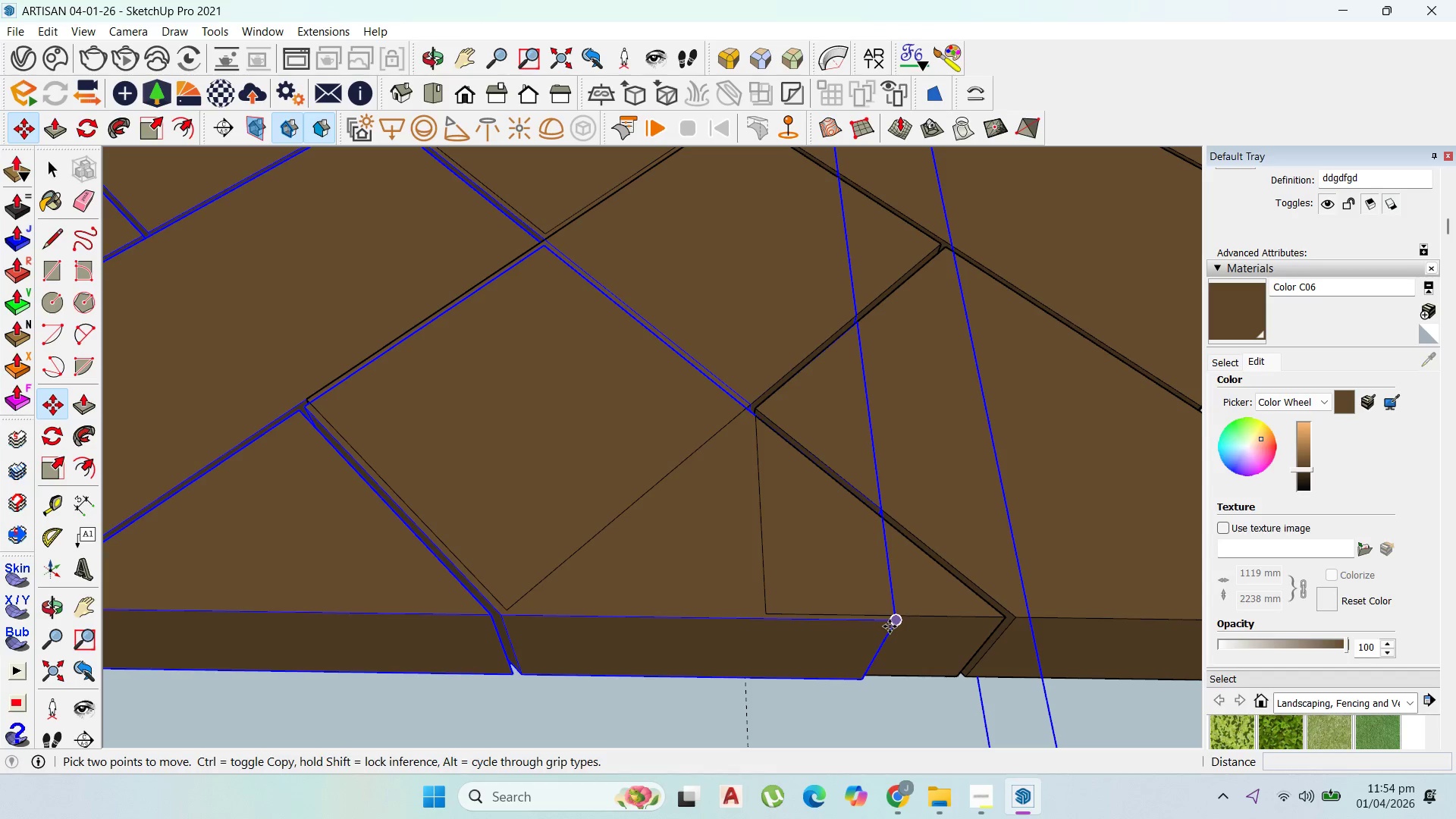 
left_click_drag(start_coordinate=[890, 626], to_coordinate=[890, 621])
 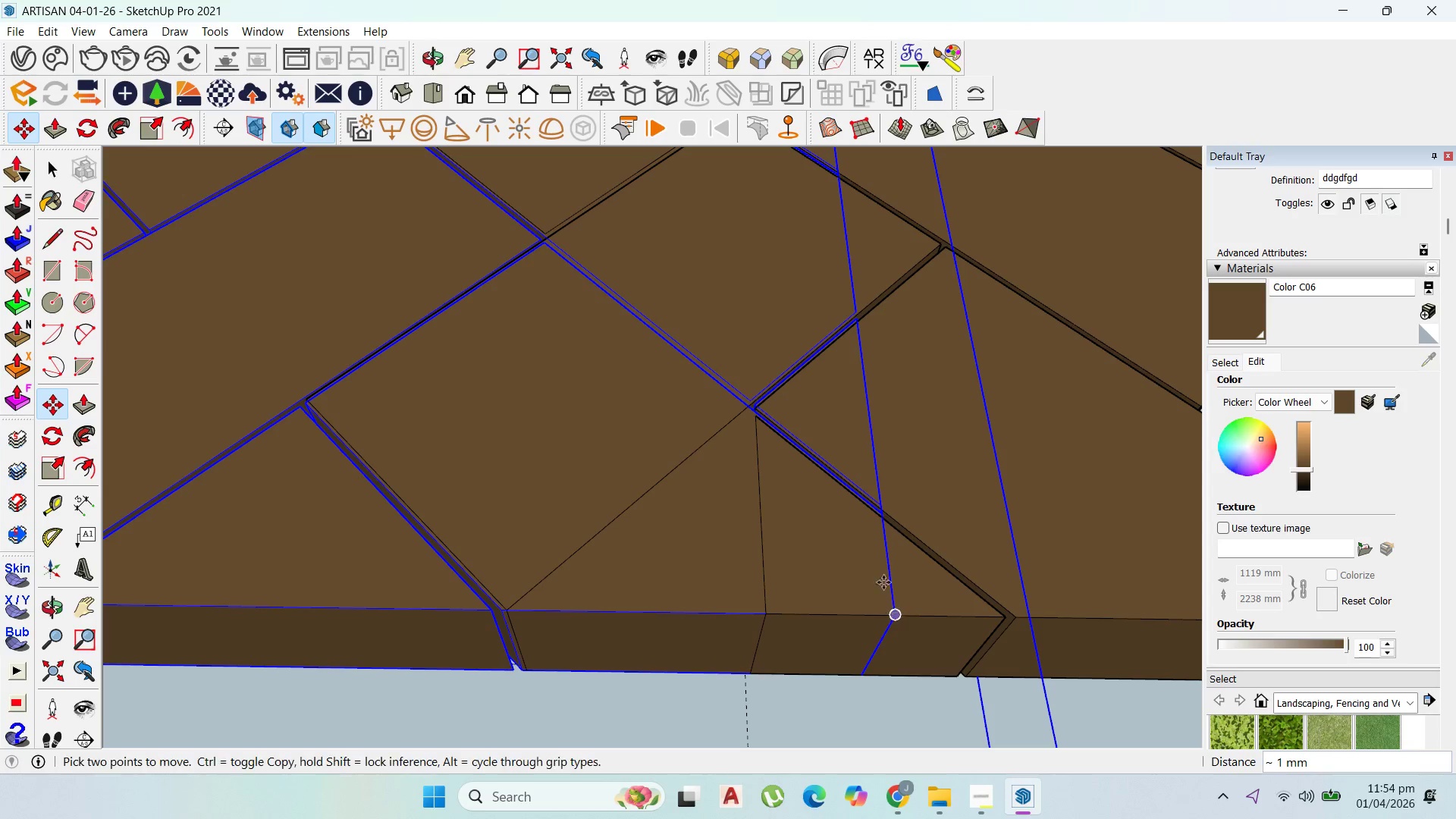 
scroll: coordinate [643, 421], scroll_direction: down, amount: 12.0
 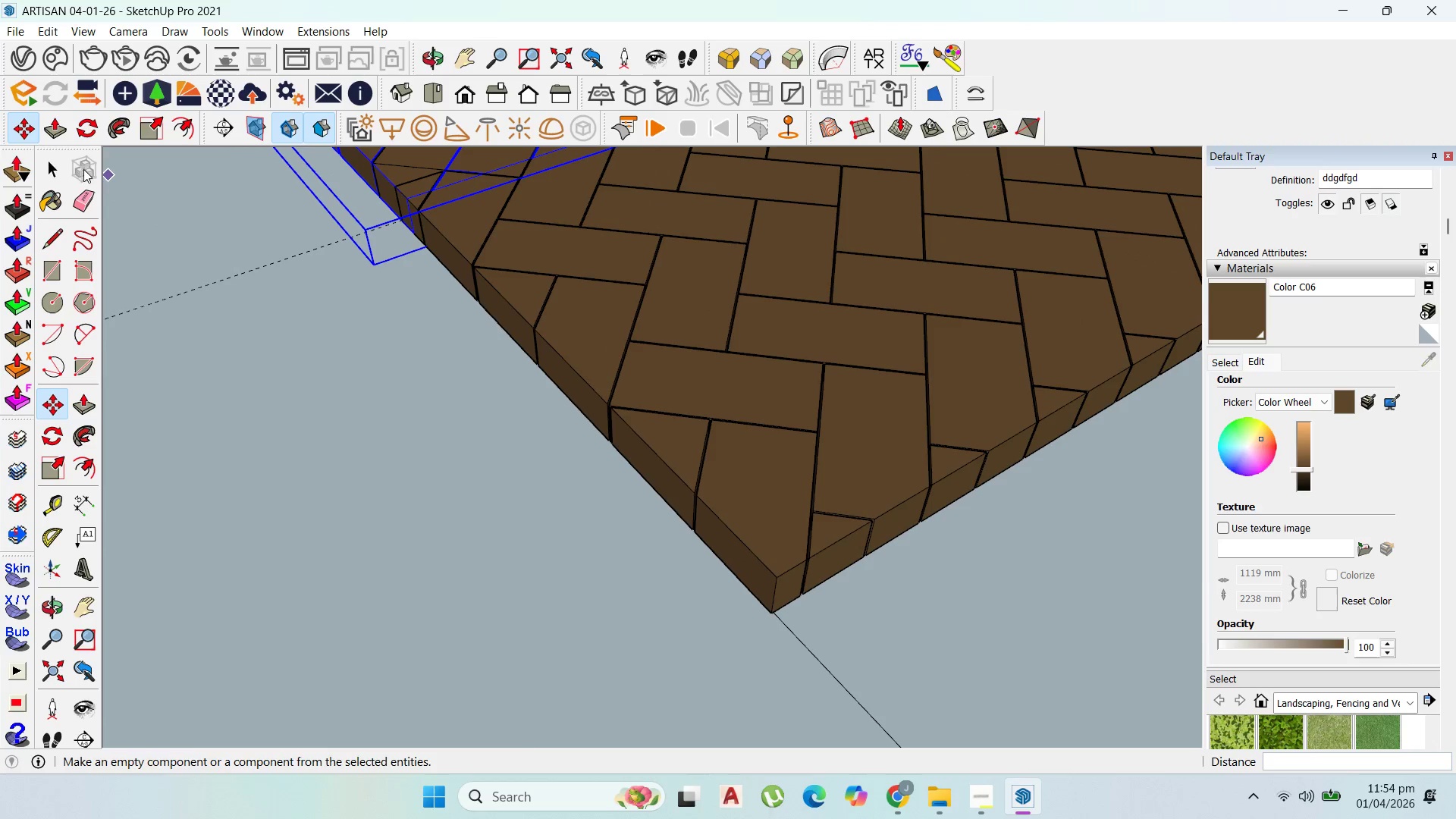 
left_click_drag(start_coordinate=[45, 169], to_coordinate=[49, 168])
 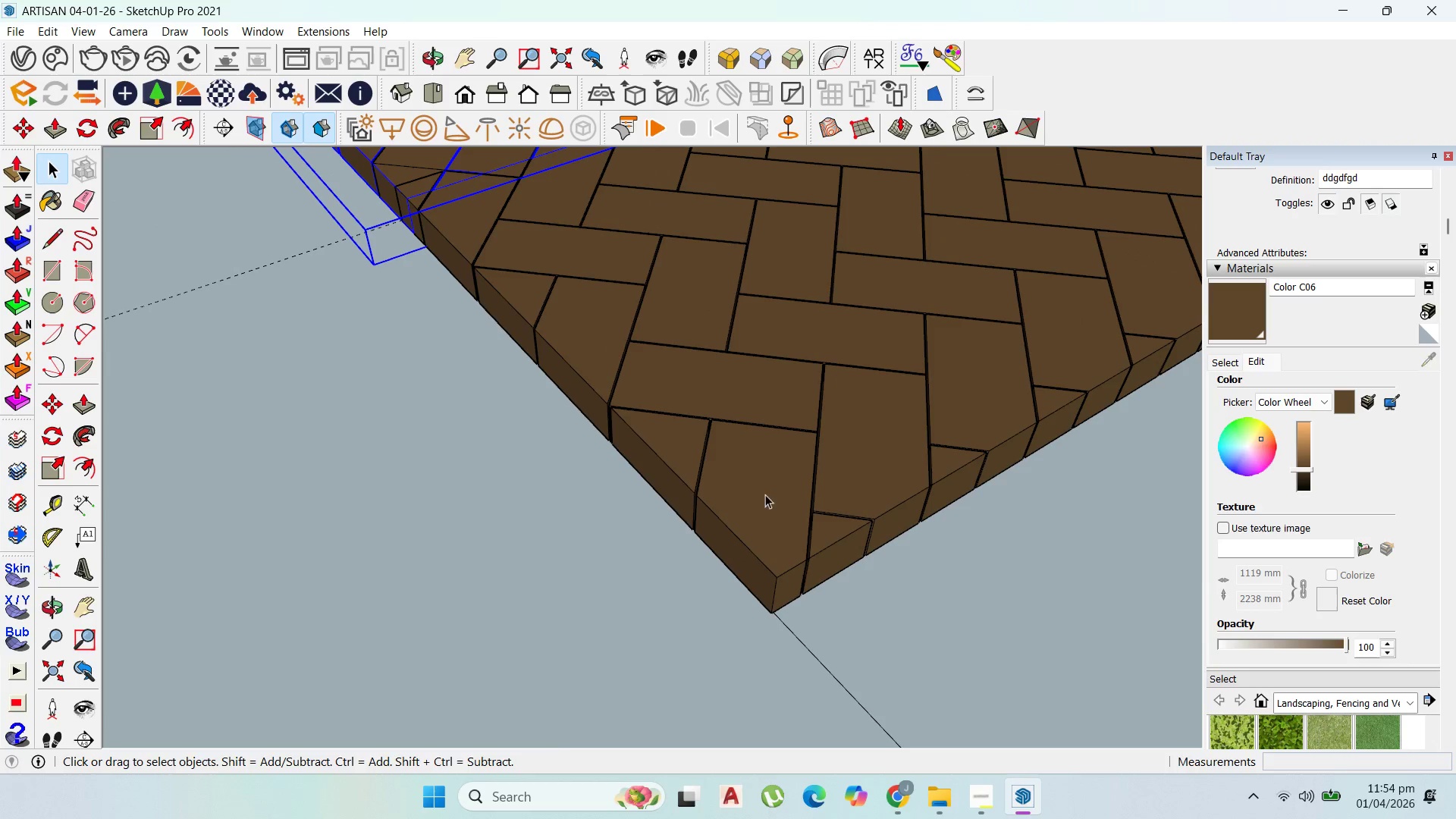 
hold_key(key=ShiftLeft, duration=0.7)
scroll: coordinate [774, 632], scroll_direction: up, amount: 10.0
 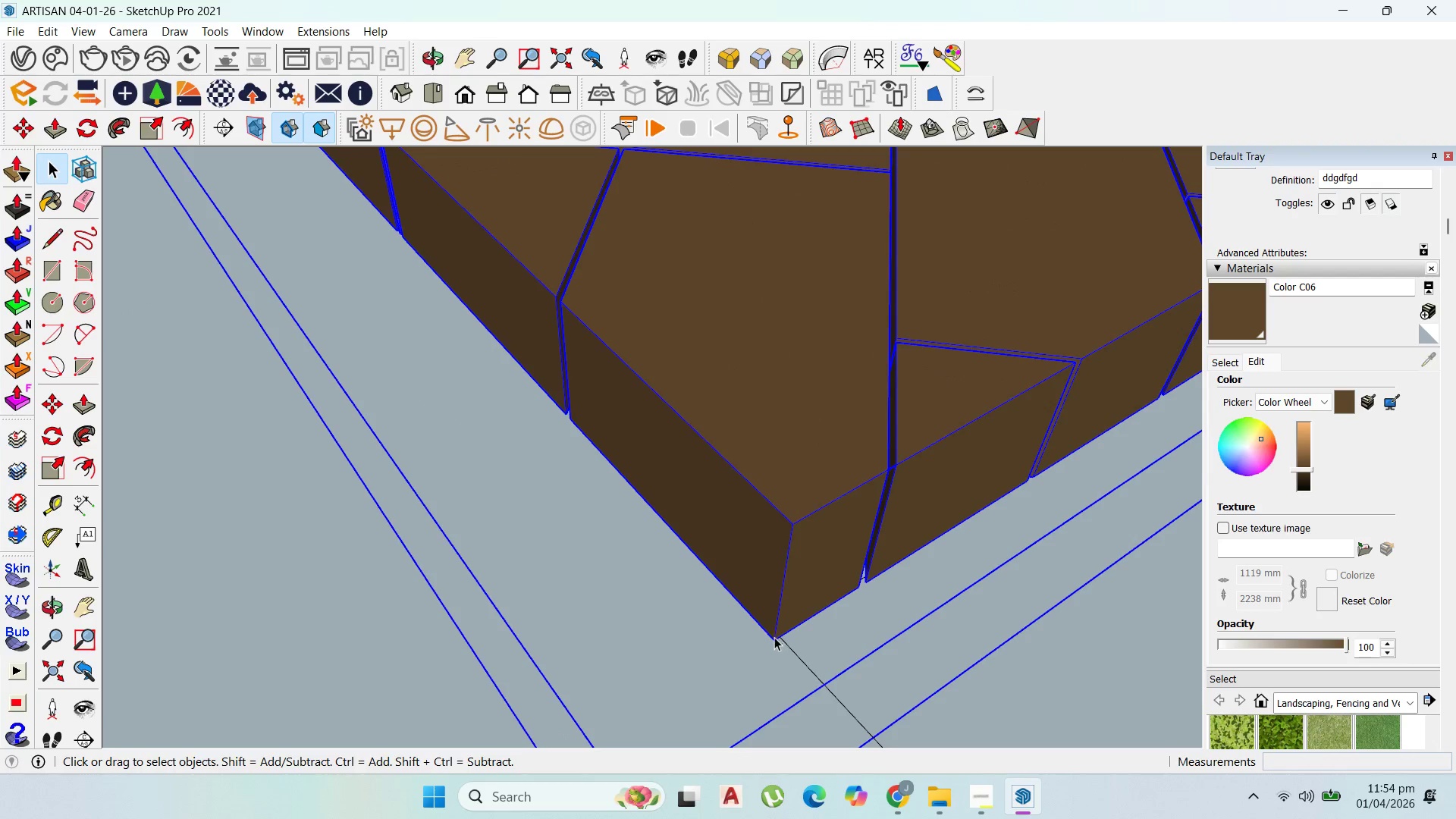 
key(M)
 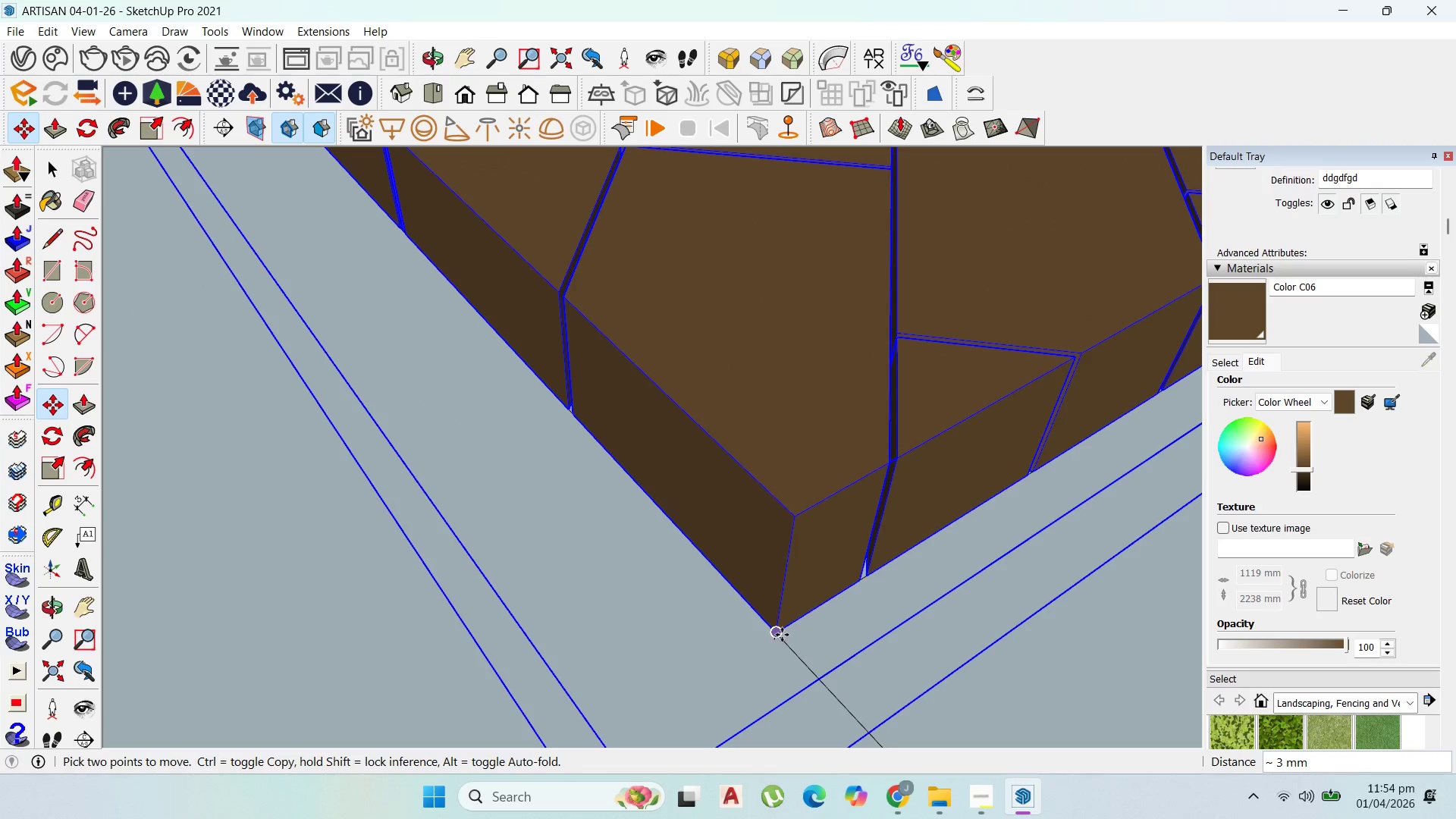 
left_click([783, 635])
 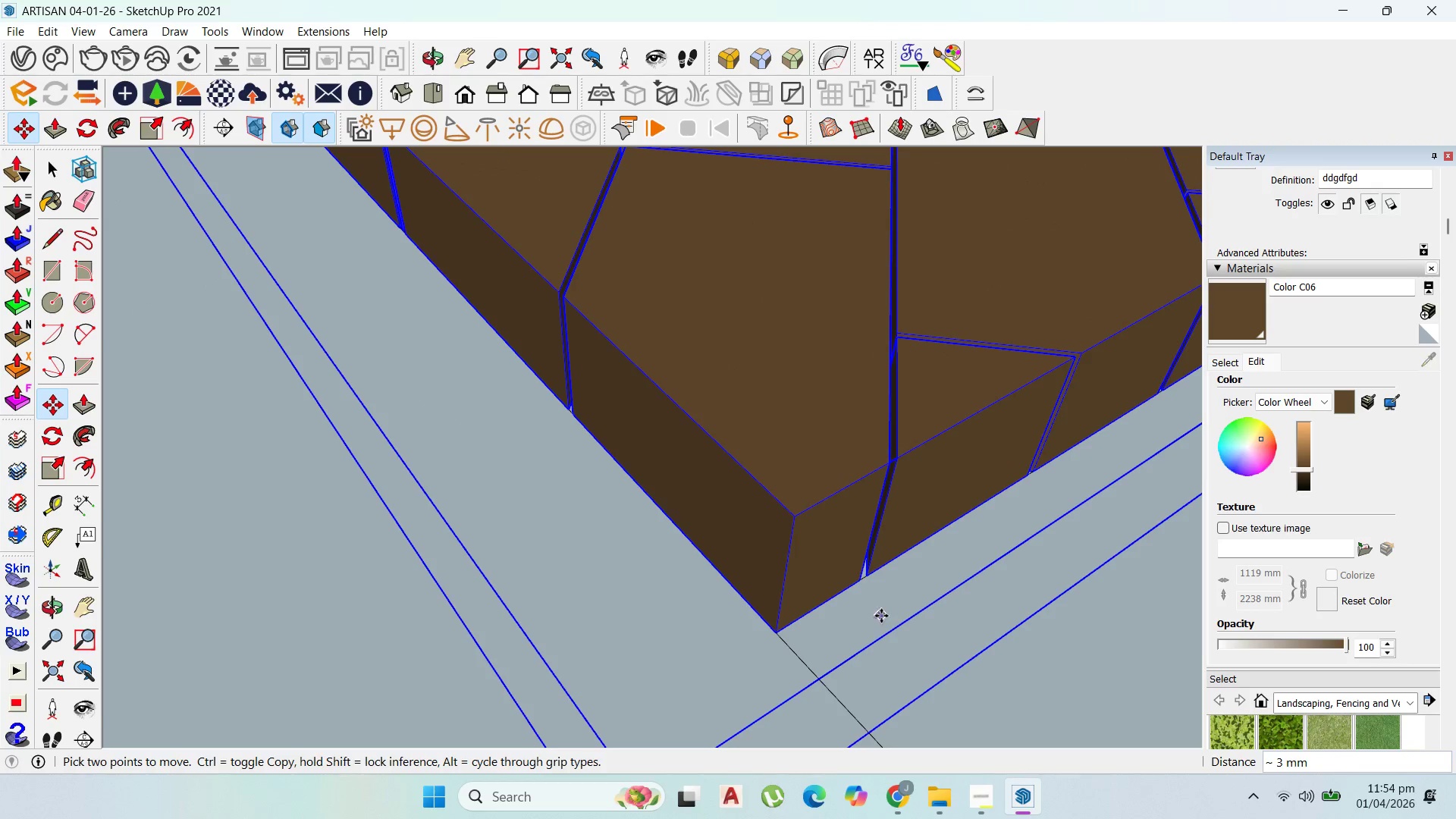 
scroll: coordinate [708, 570], scroll_direction: down, amount: 5.0
 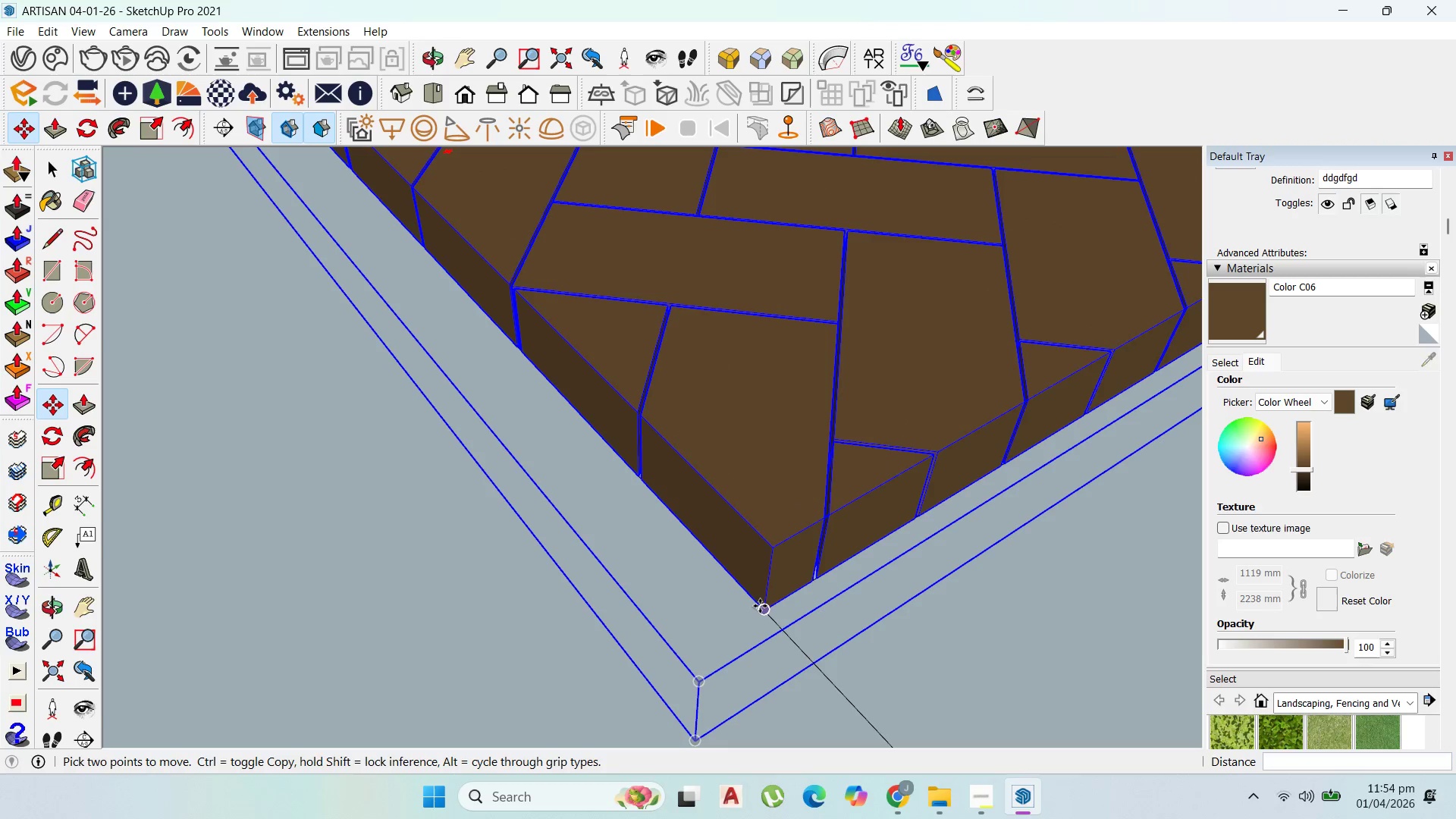 
left_click_drag(start_coordinate=[760, 607], to_coordinate=[760, 602])
 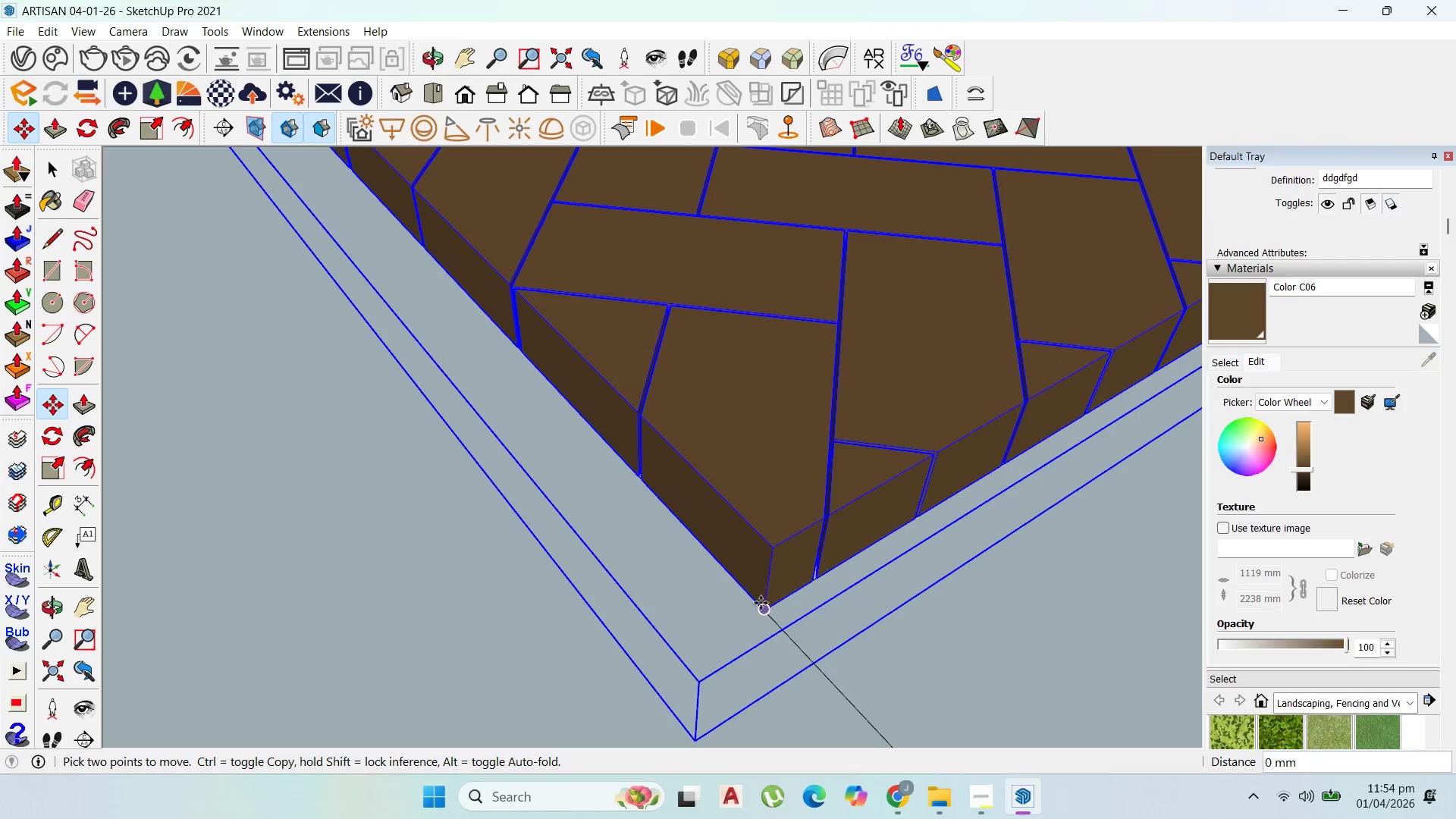 
left_click([761, 603])
 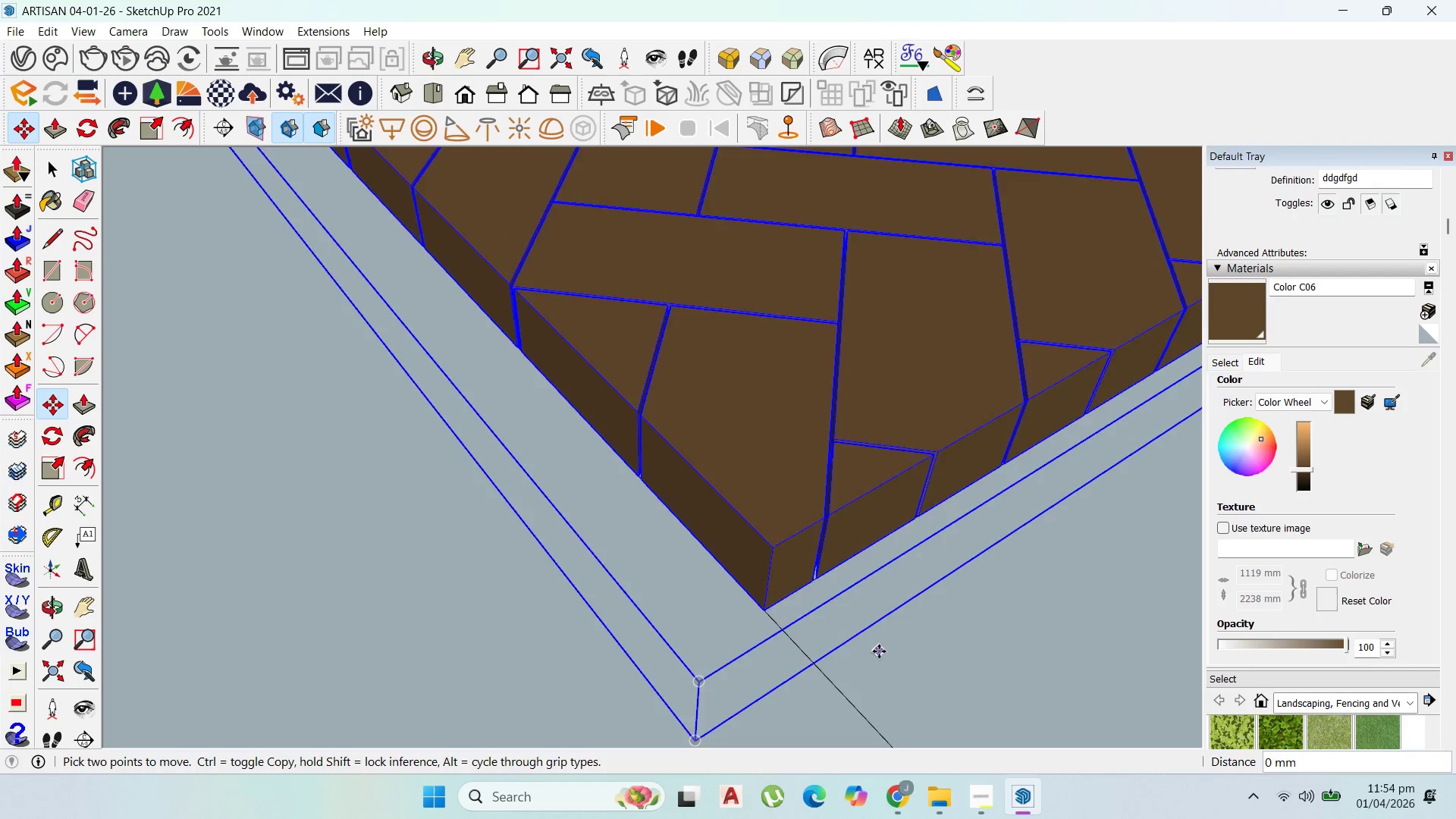 
scroll: coordinate [695, 553], scroll_direction: down, amount: 19.0
 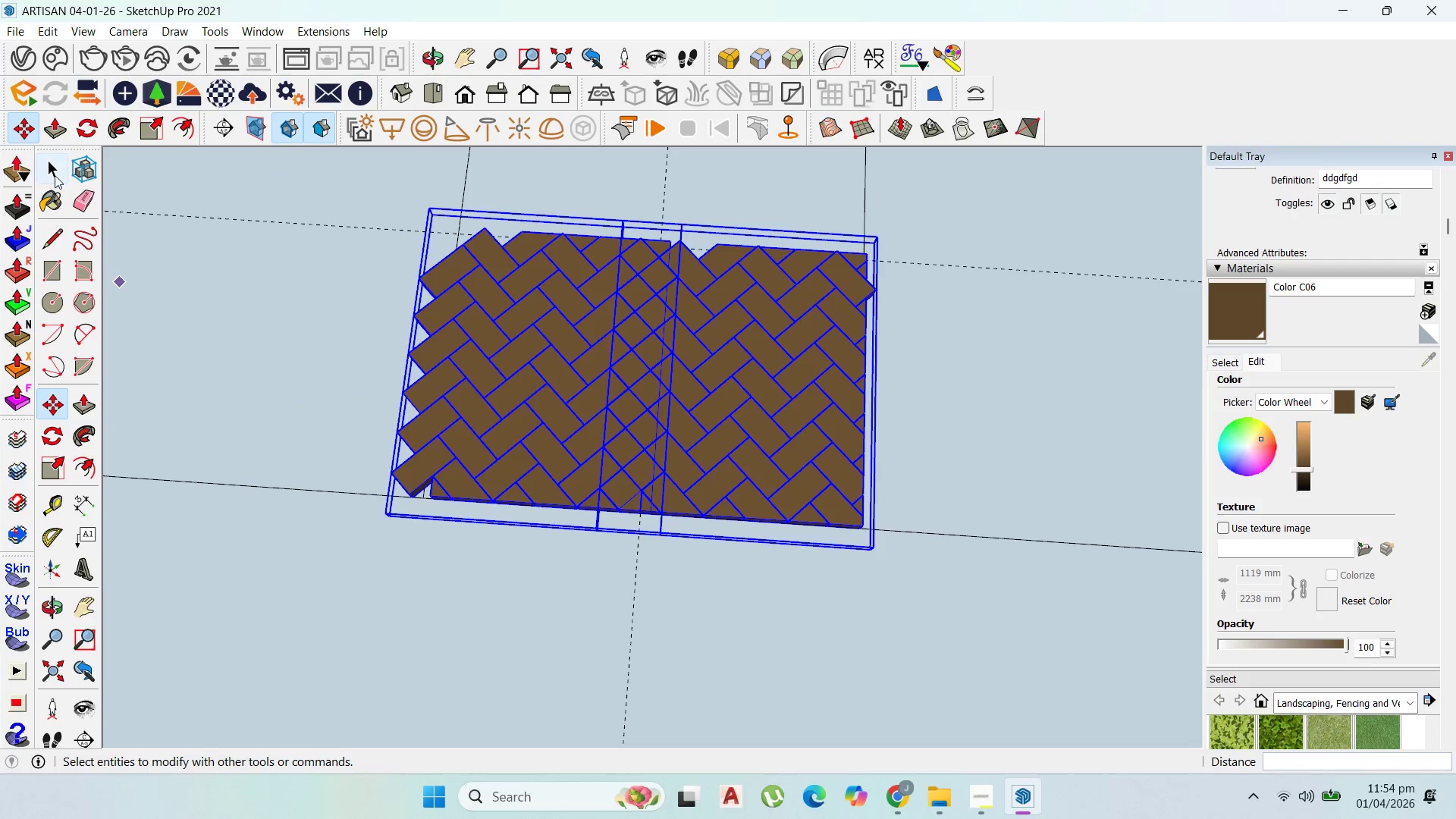 
left_click([551, 482])
 